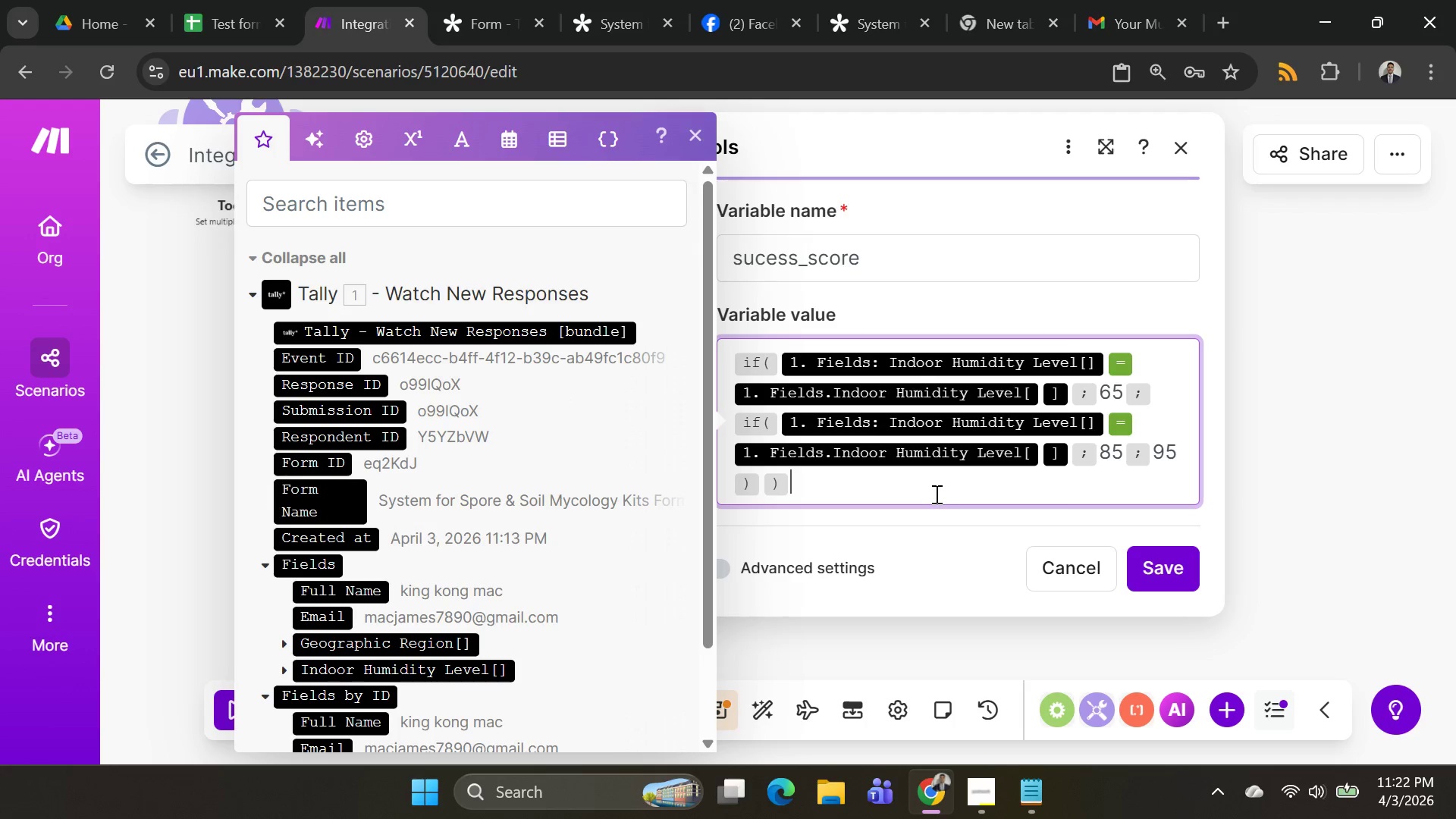 
key(Control+ControlLeft)
 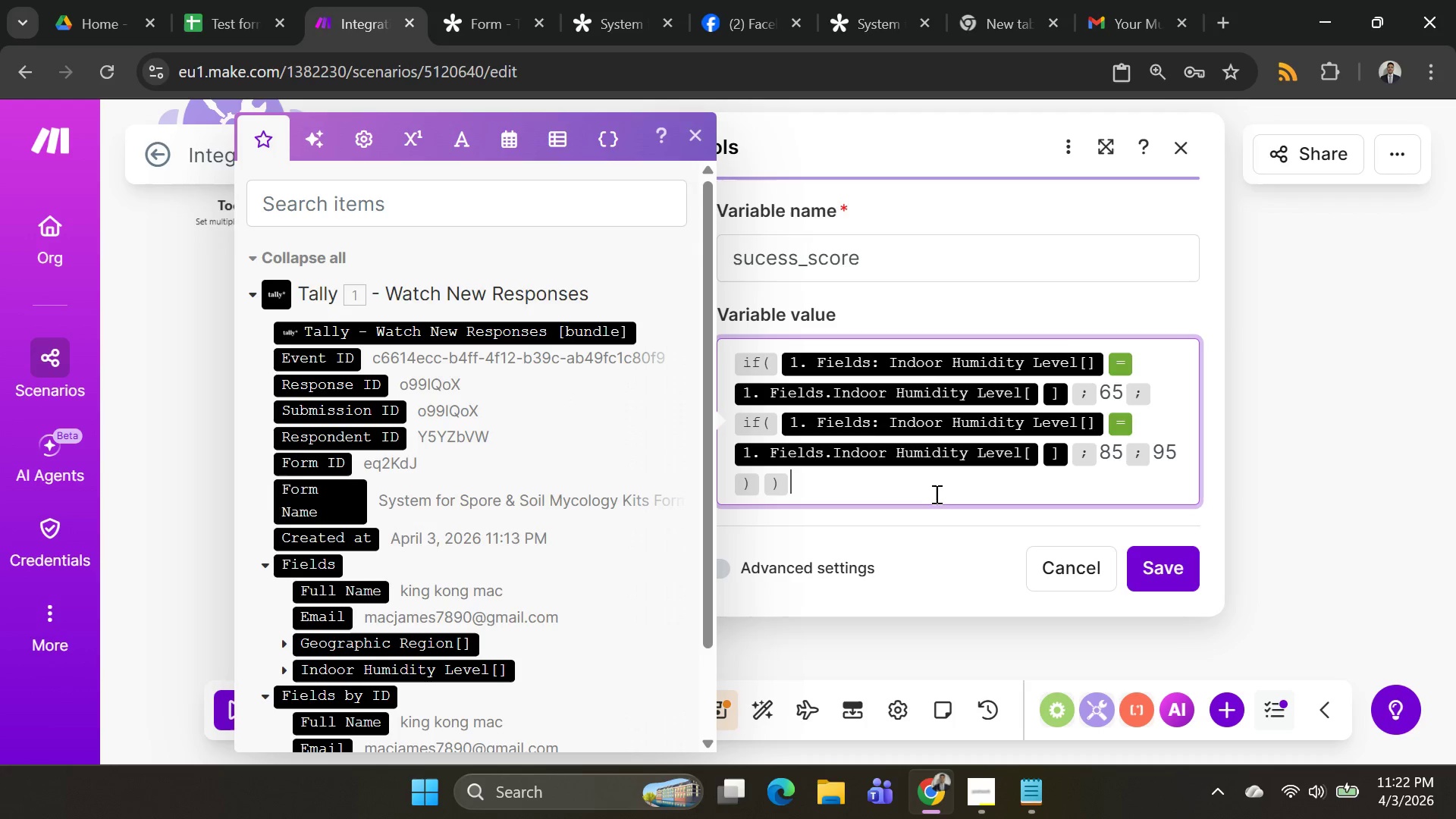 
key(Control+ControlLeft)
 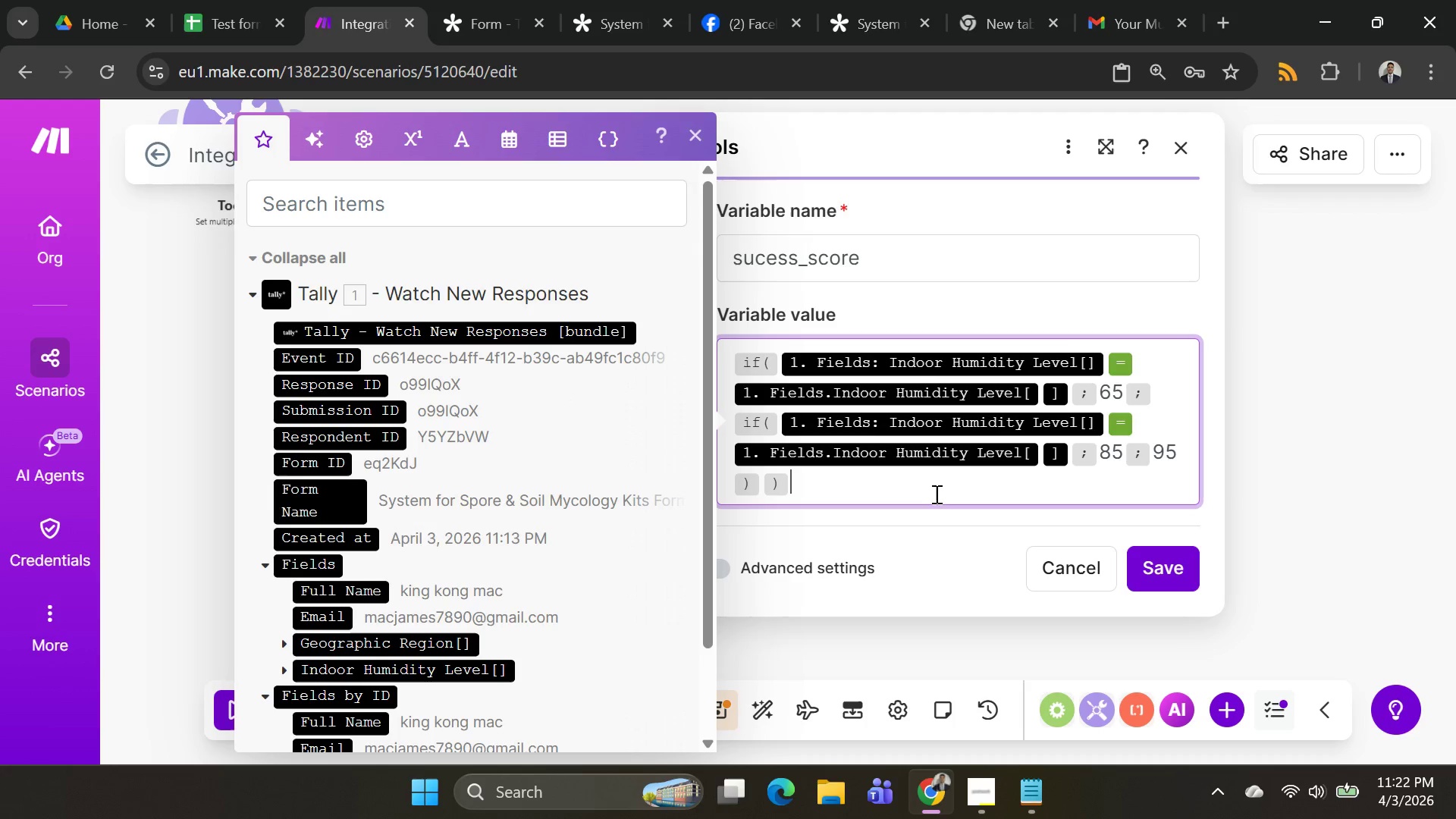 
key(Control+ControlLeft)
 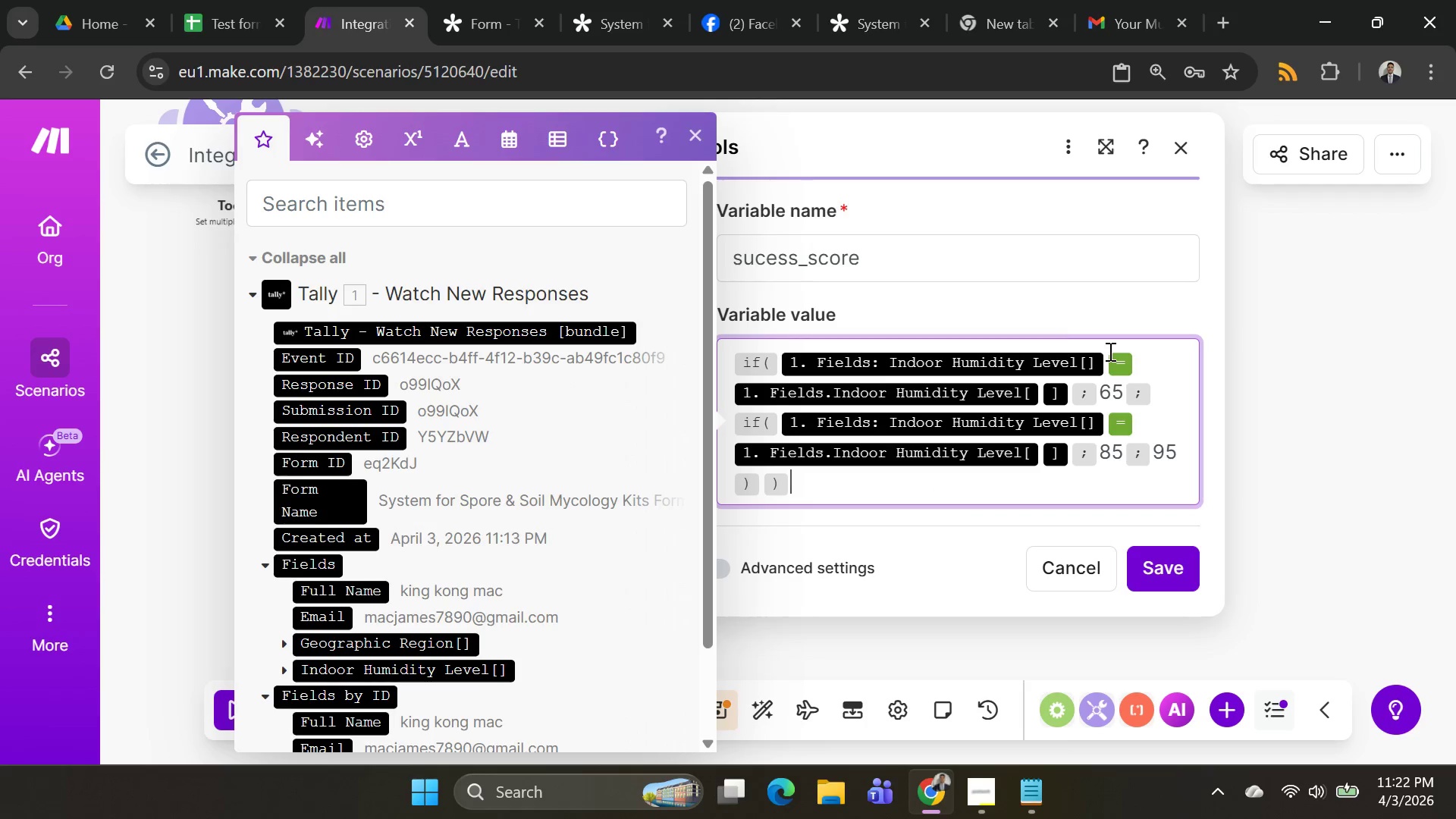 
left_click([1109, 351])
 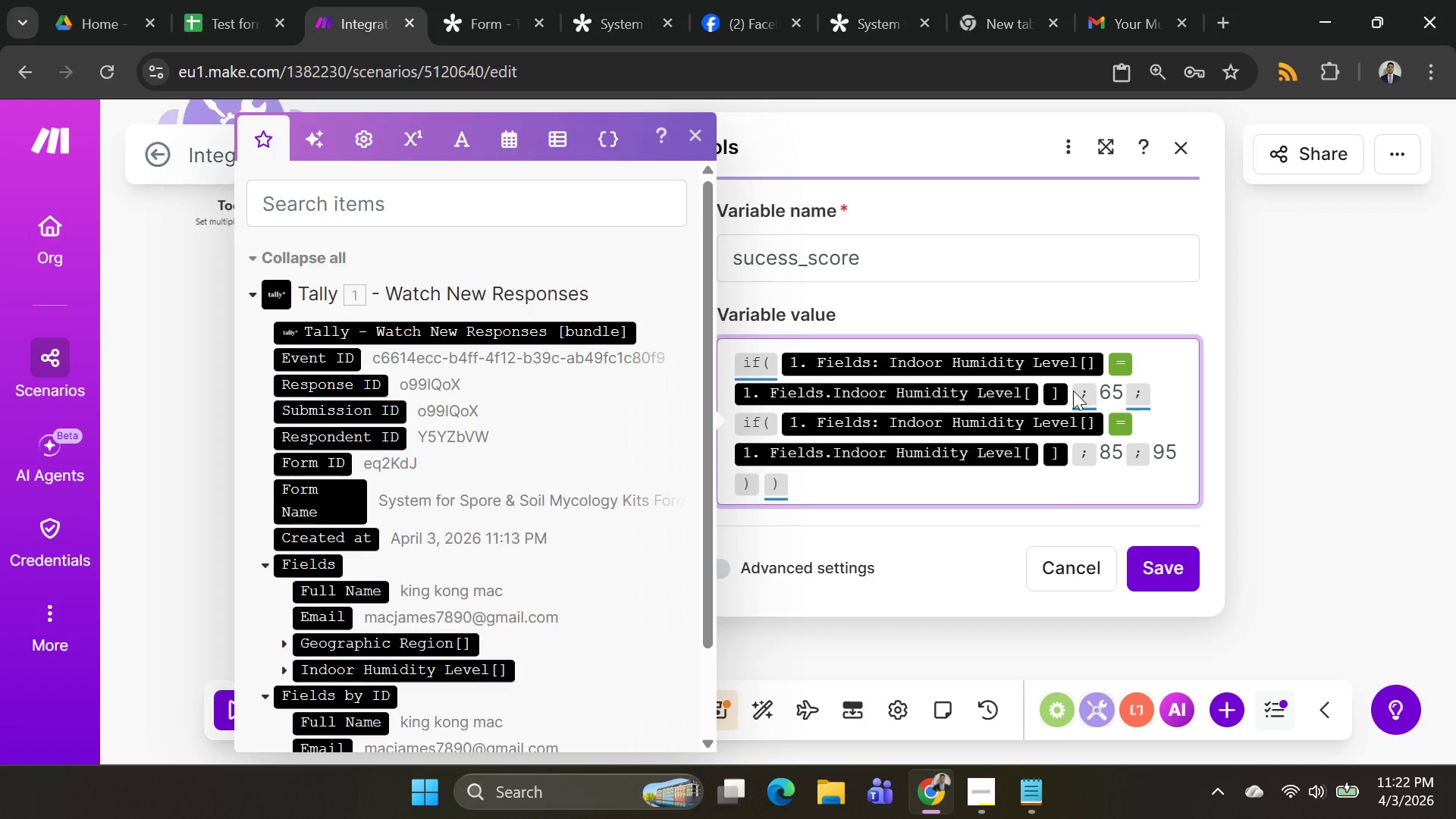 
left_click([1073, 391])
 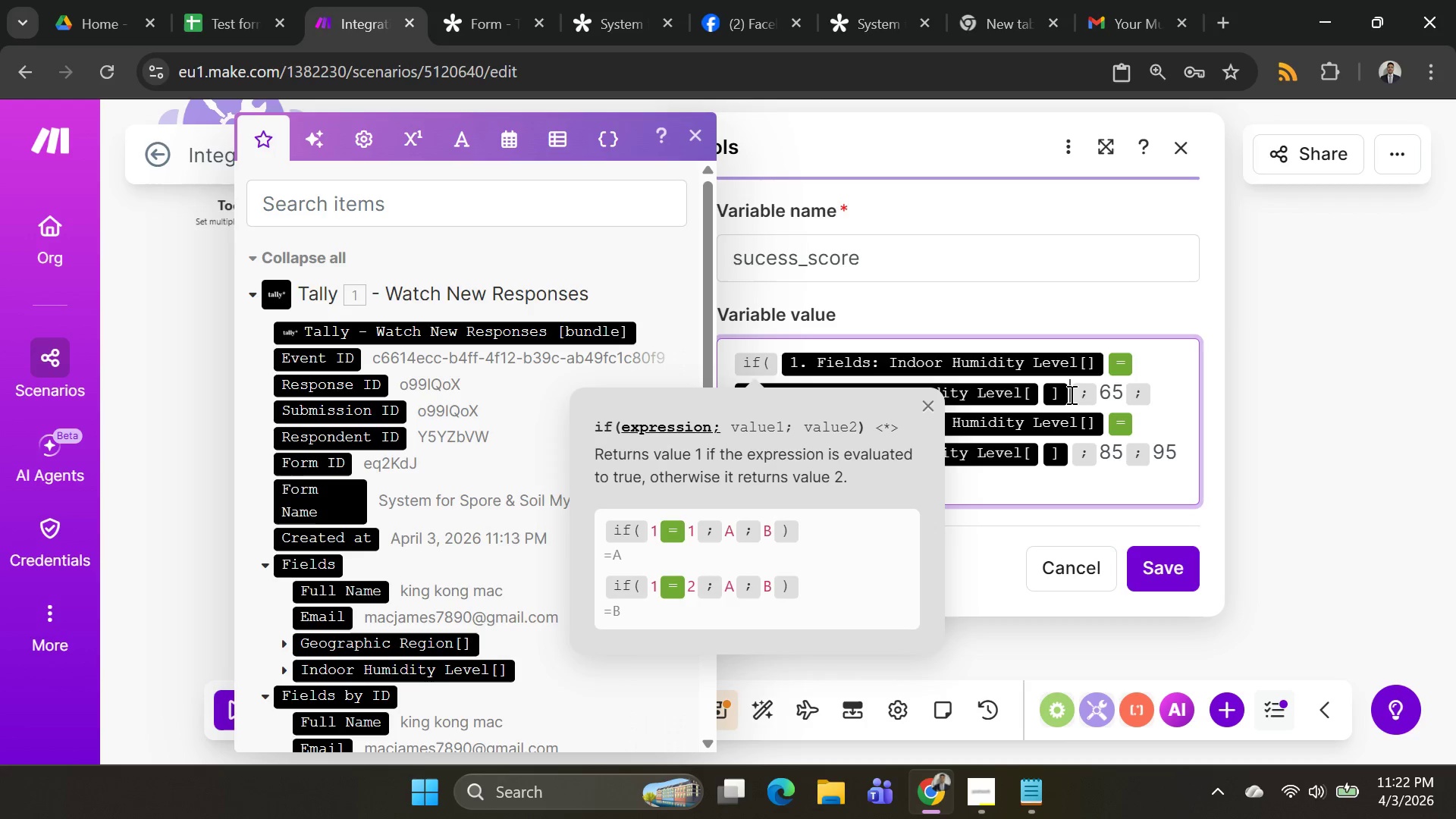 
double_click([1070, 394])
 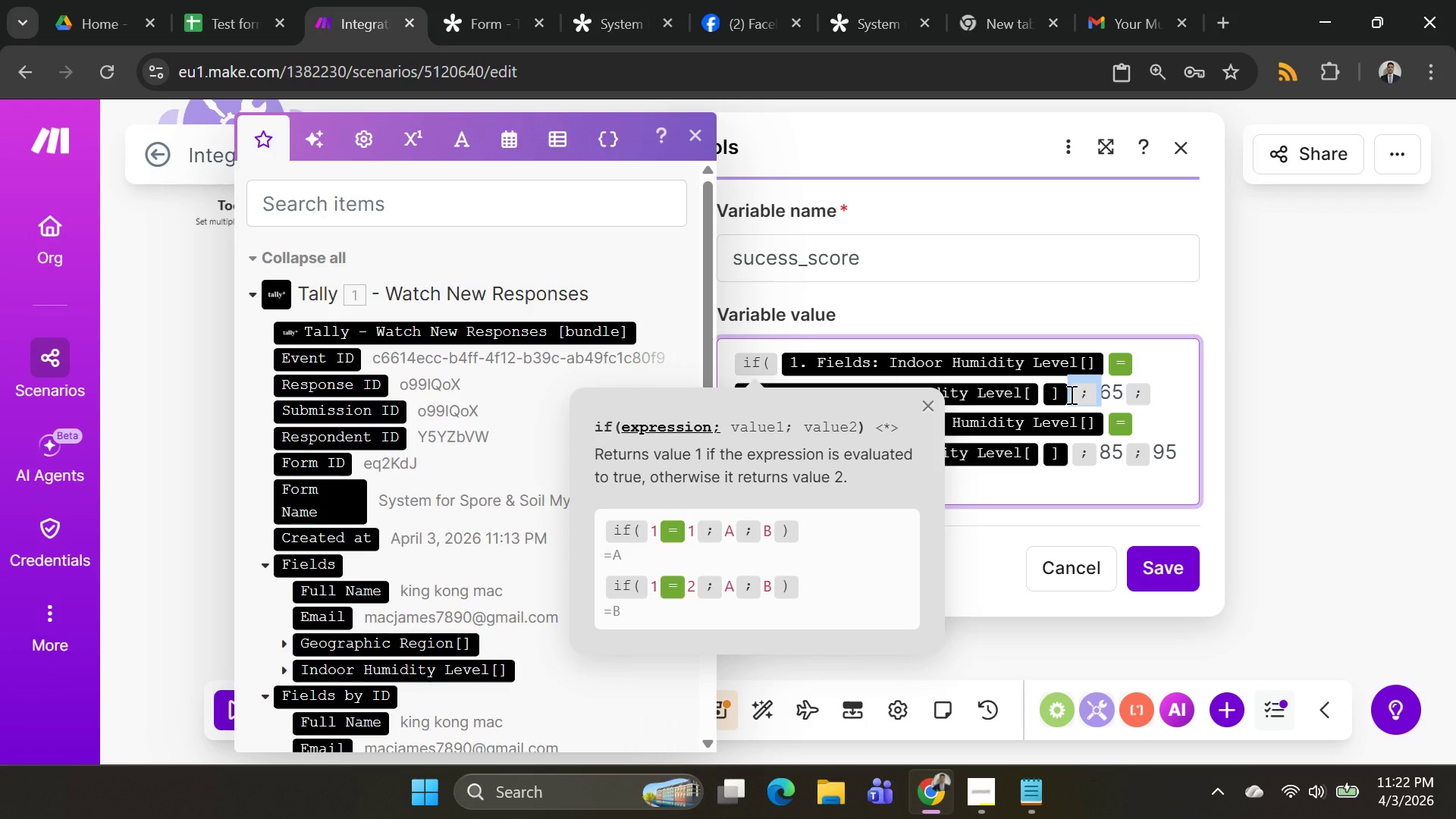 
left_click([1070, 394])
 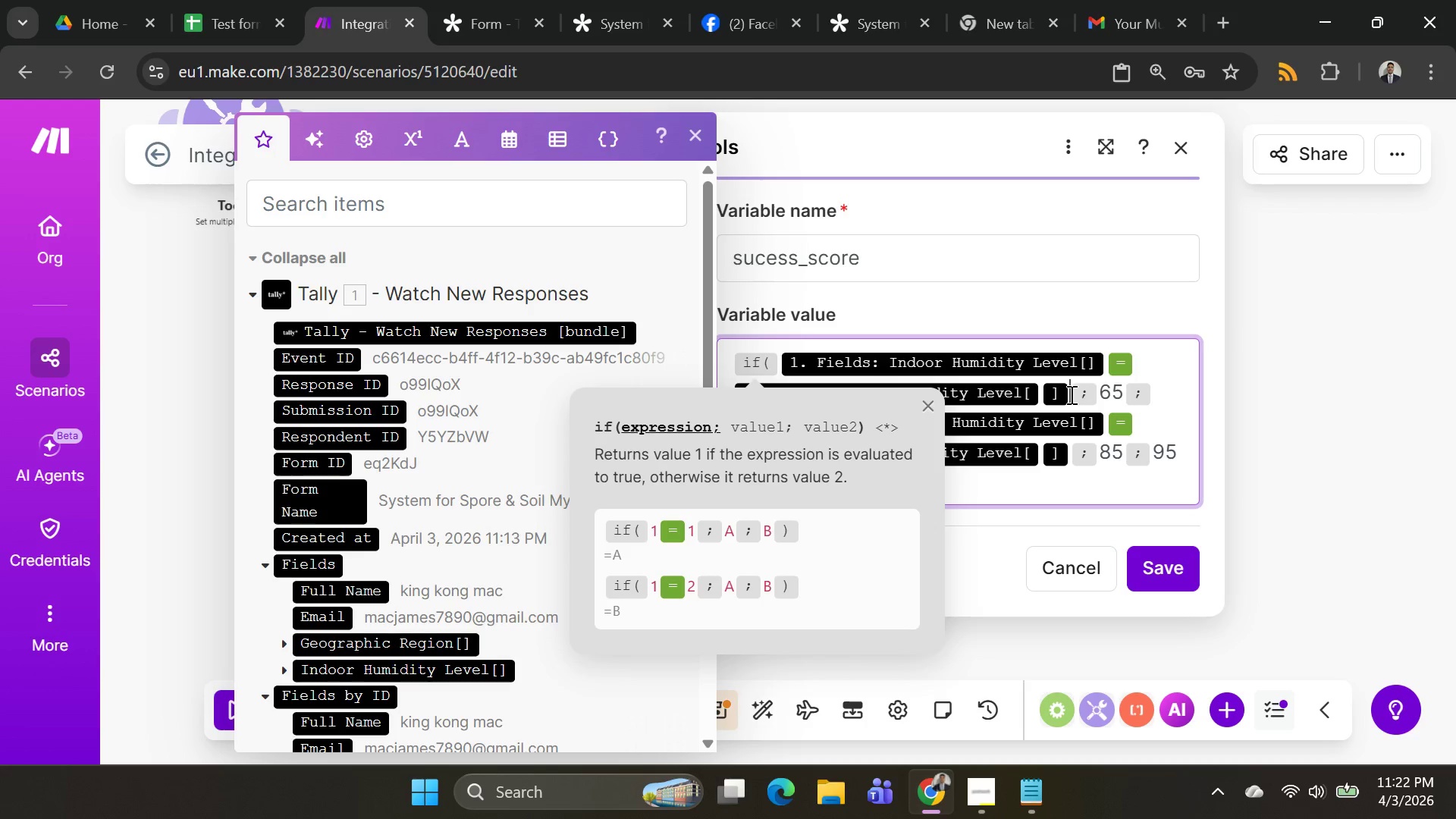 
left_click([1070, 394])
 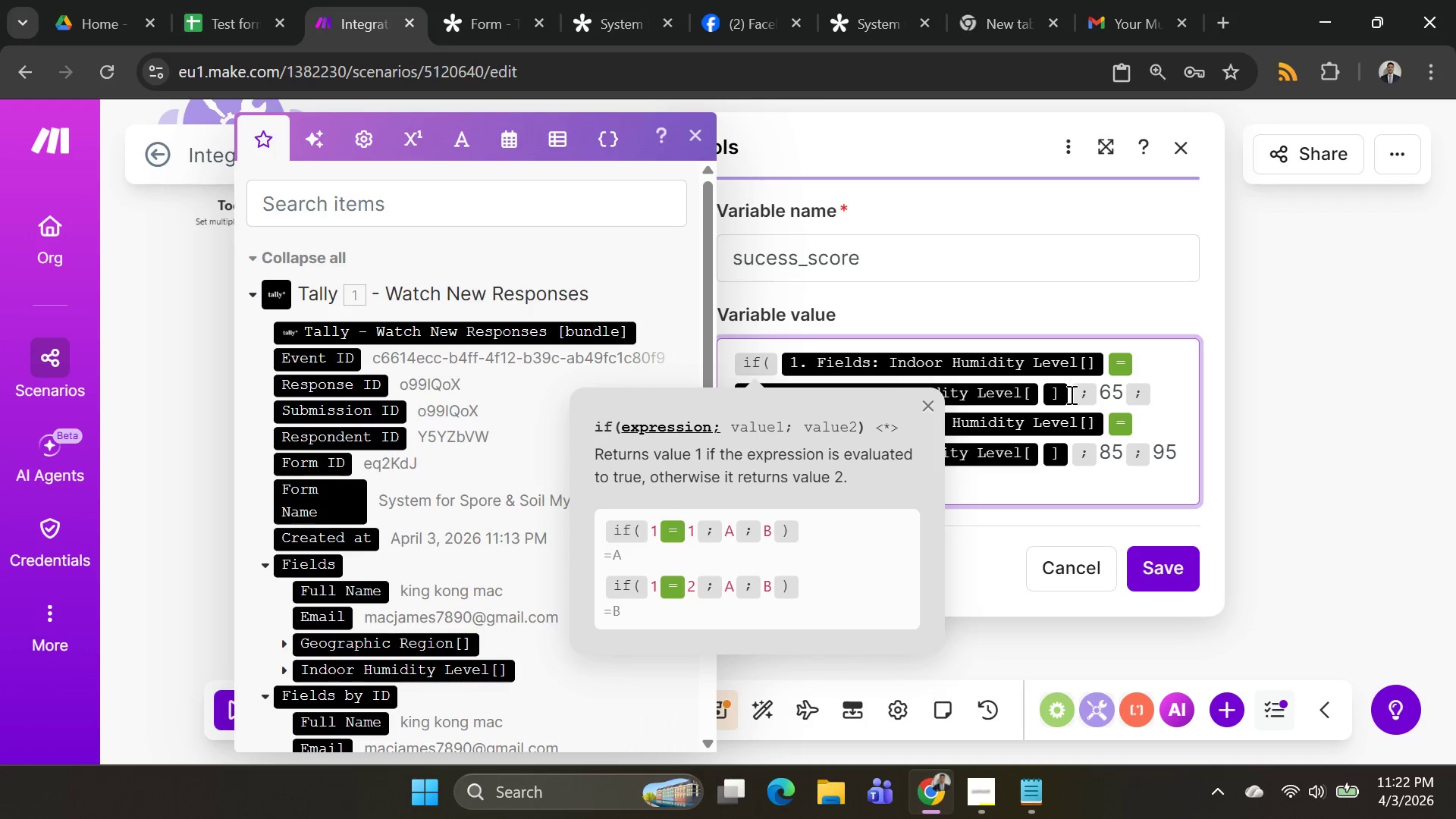 
key(Backspace)
 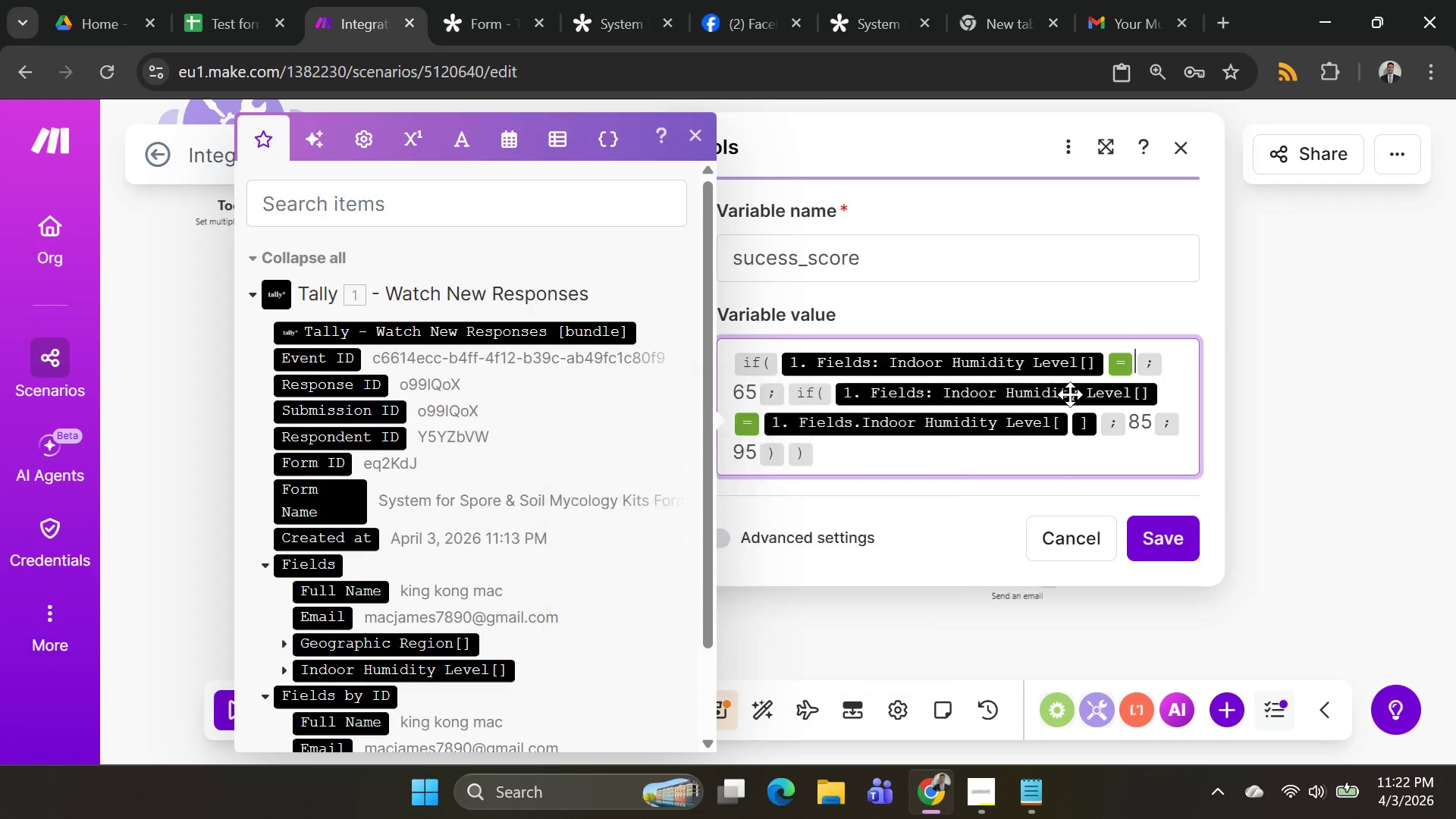 
key(Backspace)
 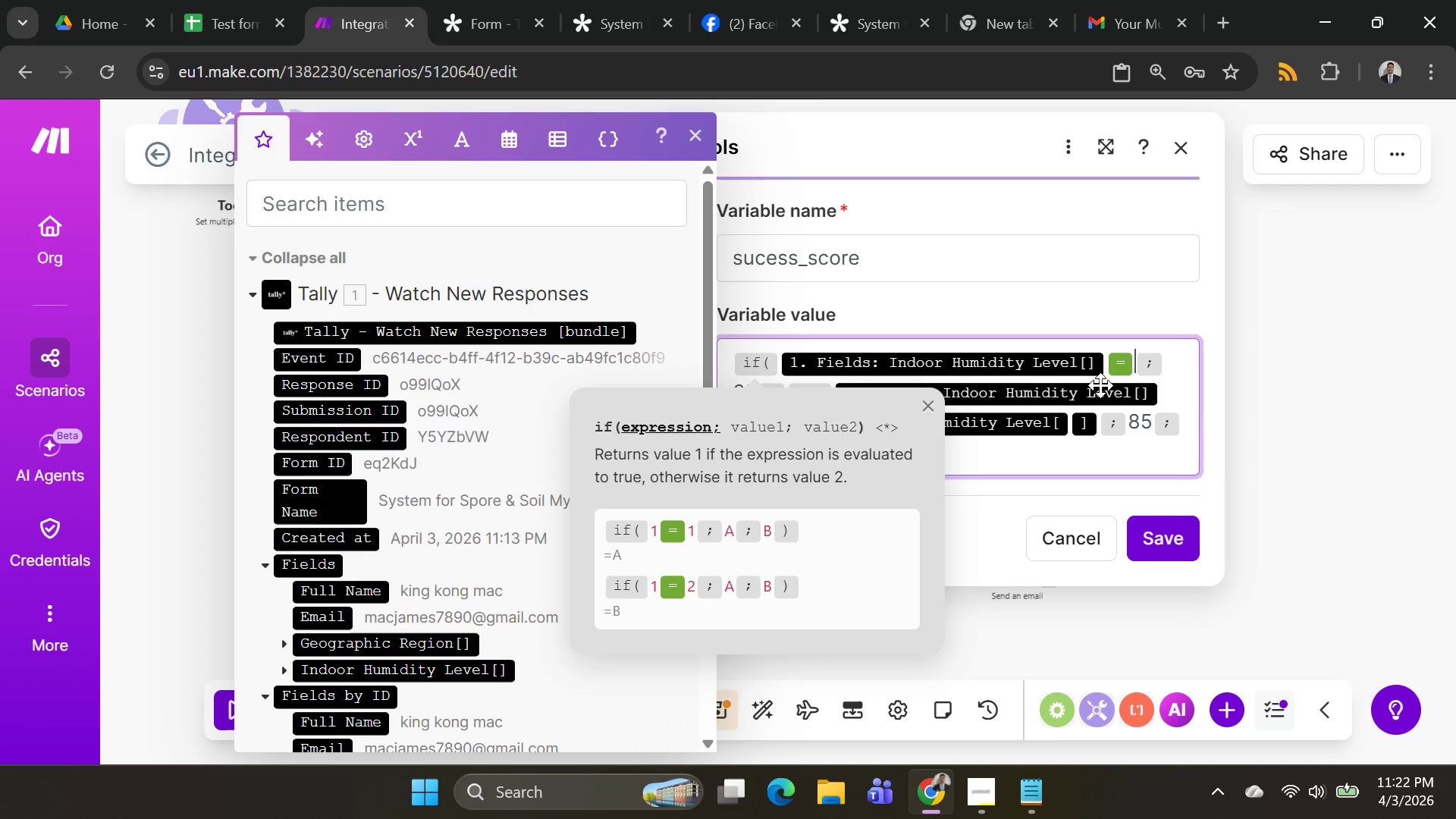 
type("low)
key(Backspace)
key(Backspace)
key(Backspace)
type(Low)
 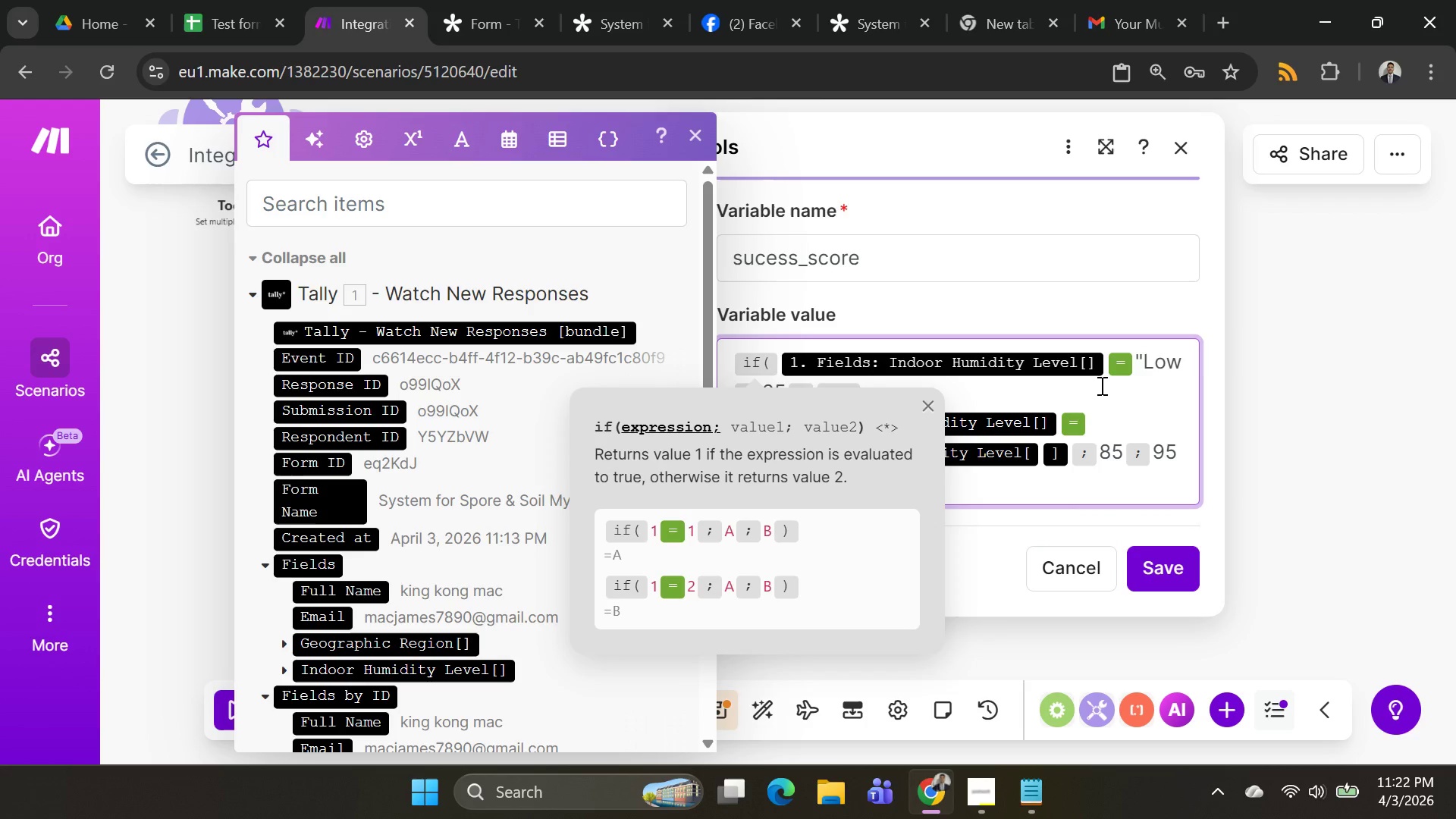 
left_click_drag(start_coordinate=[918, 404], to_coordinate=[783, 384])
 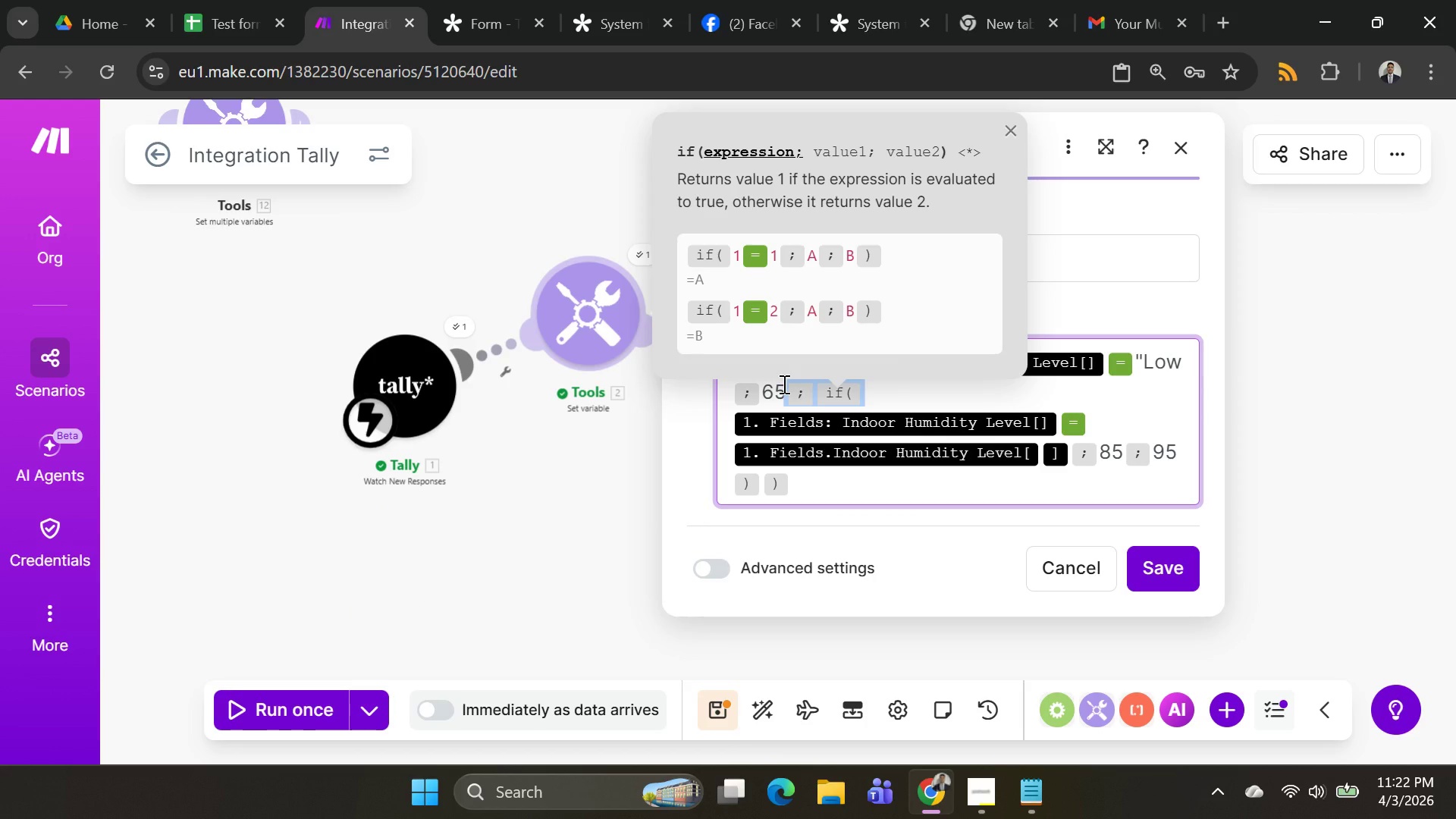 
left_click([783, 384])
 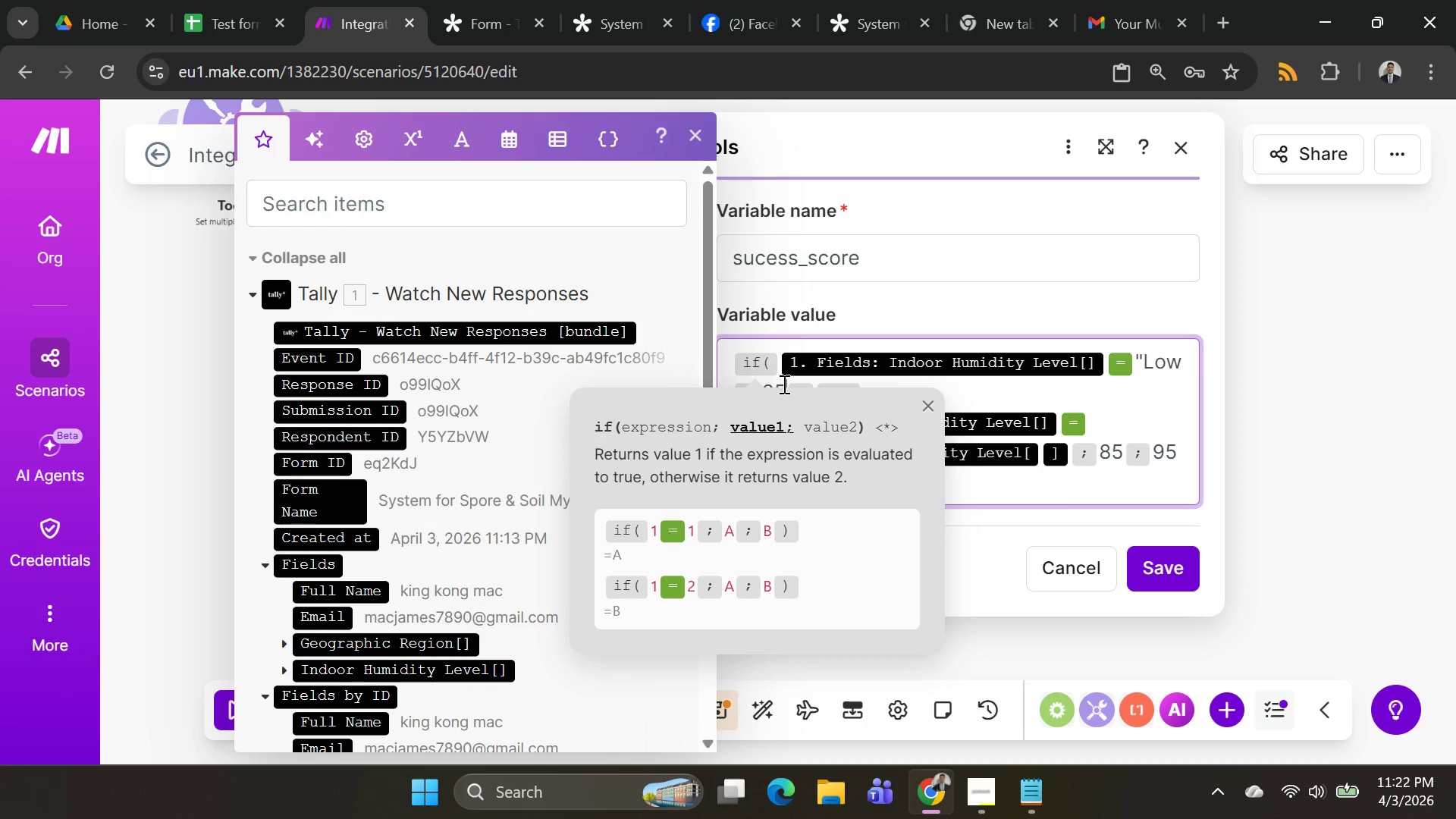 
key(Backspace)
key(Backspace)
type(7o)
 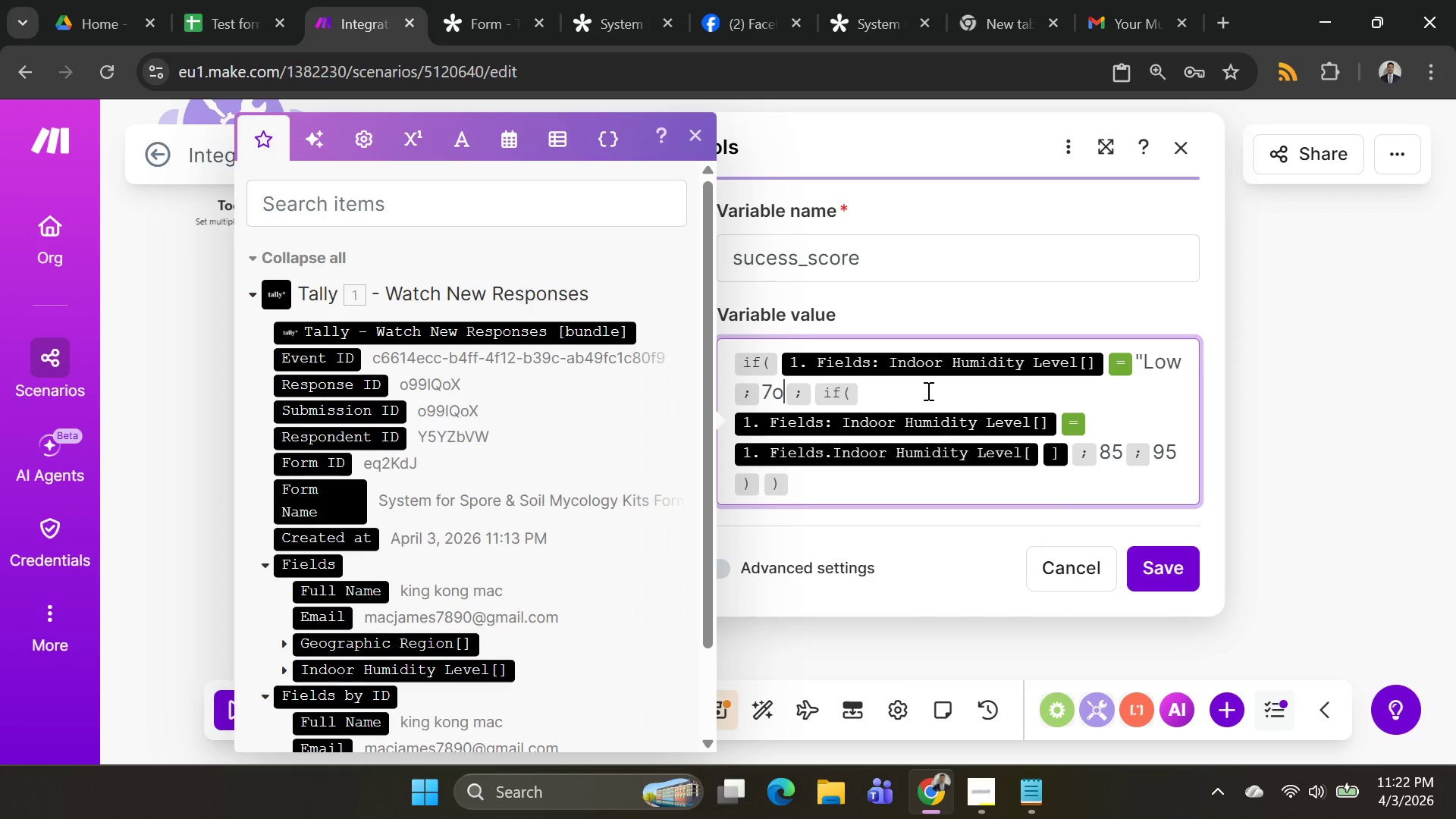 
key(Backspace)
 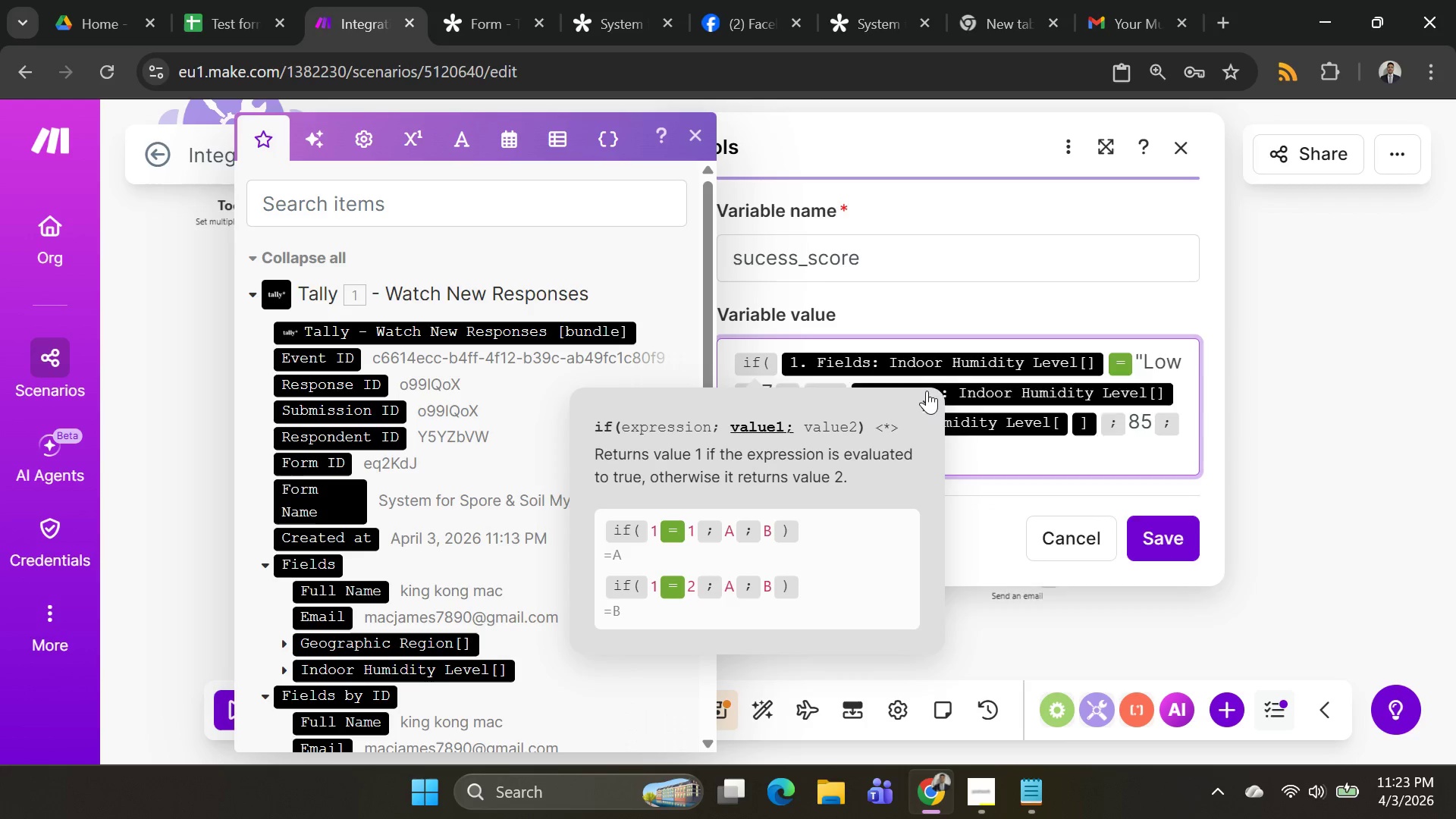 
key(0)
 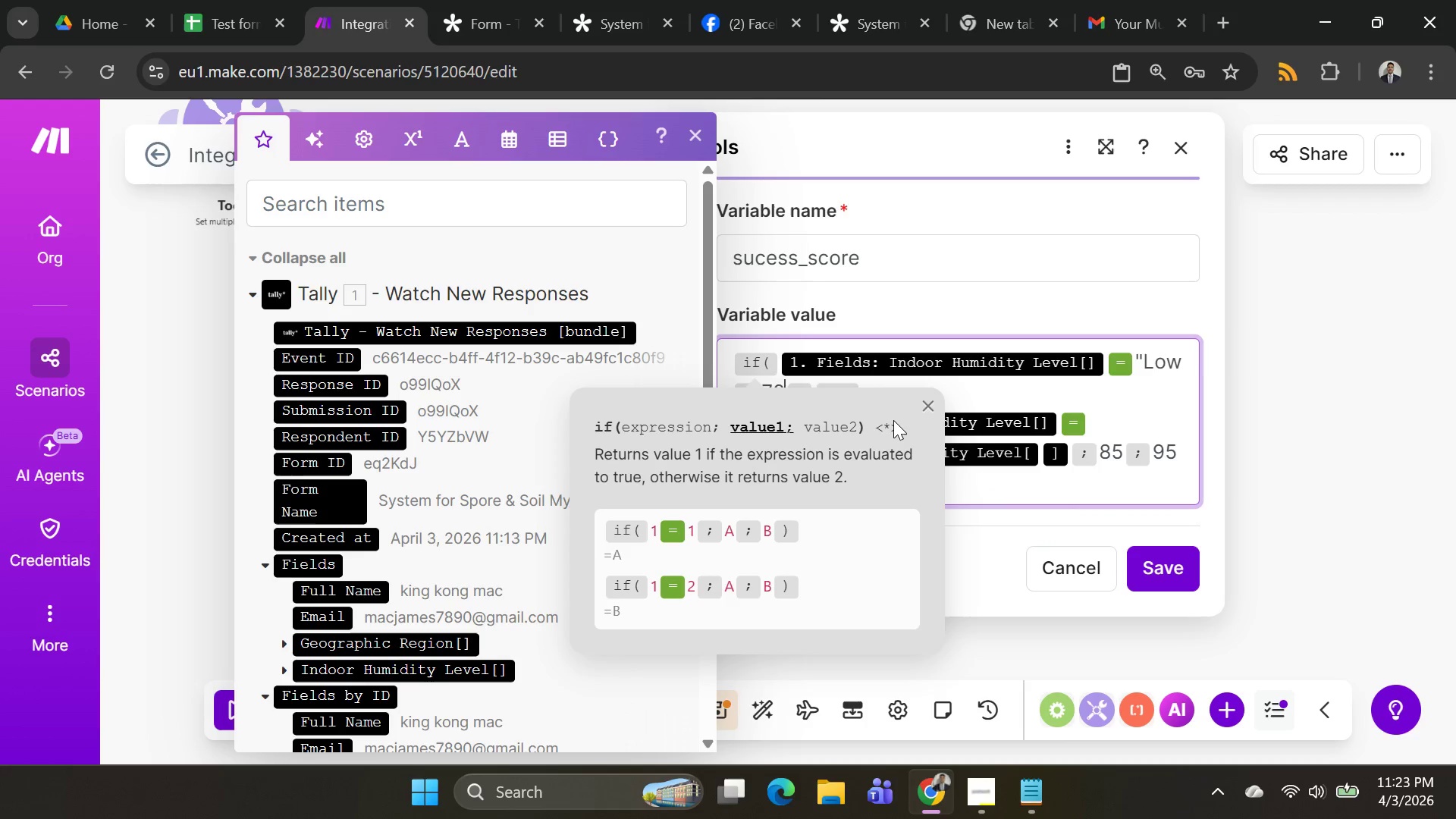 
type(;80)
 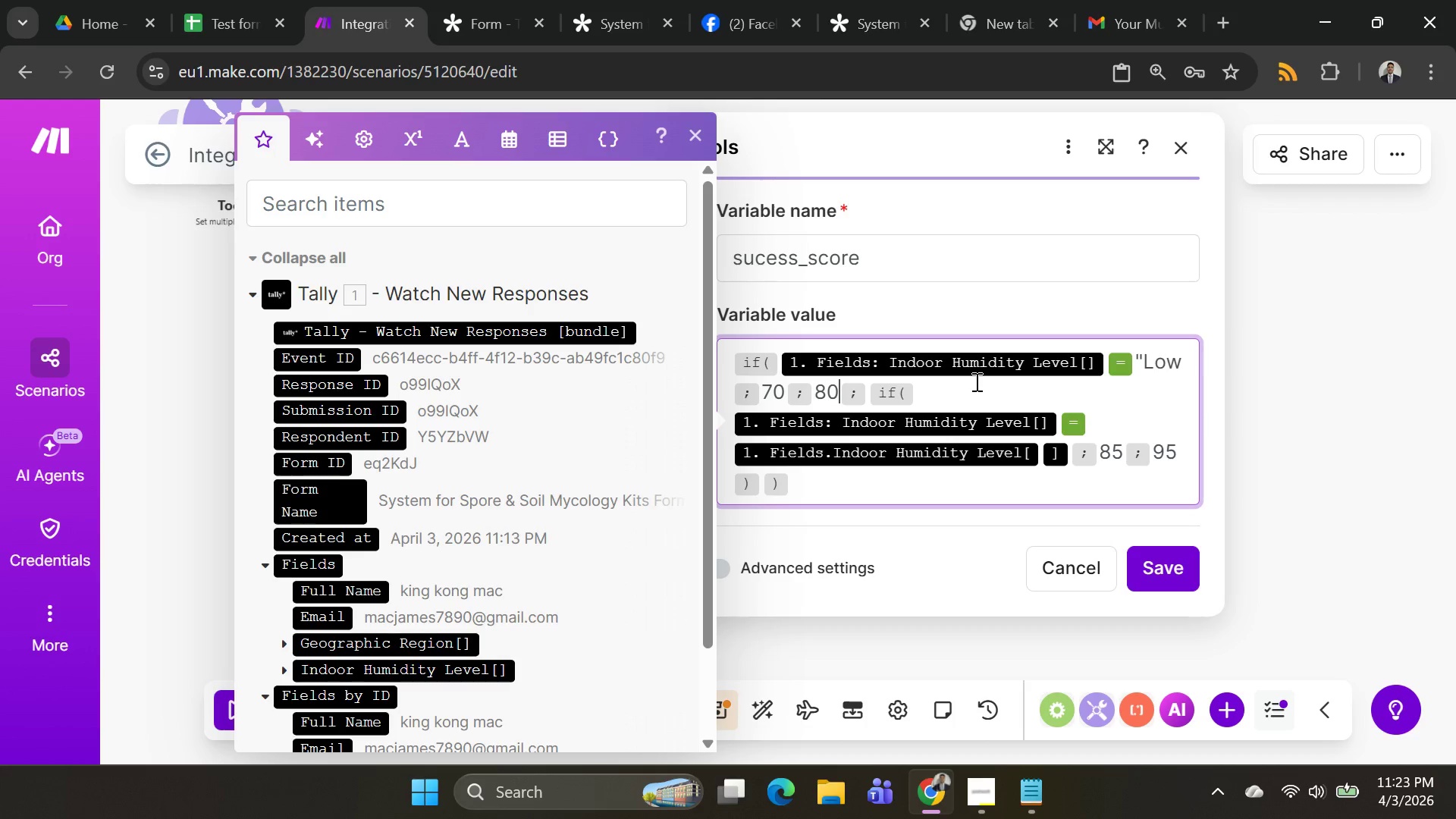 
wait(13.81)
 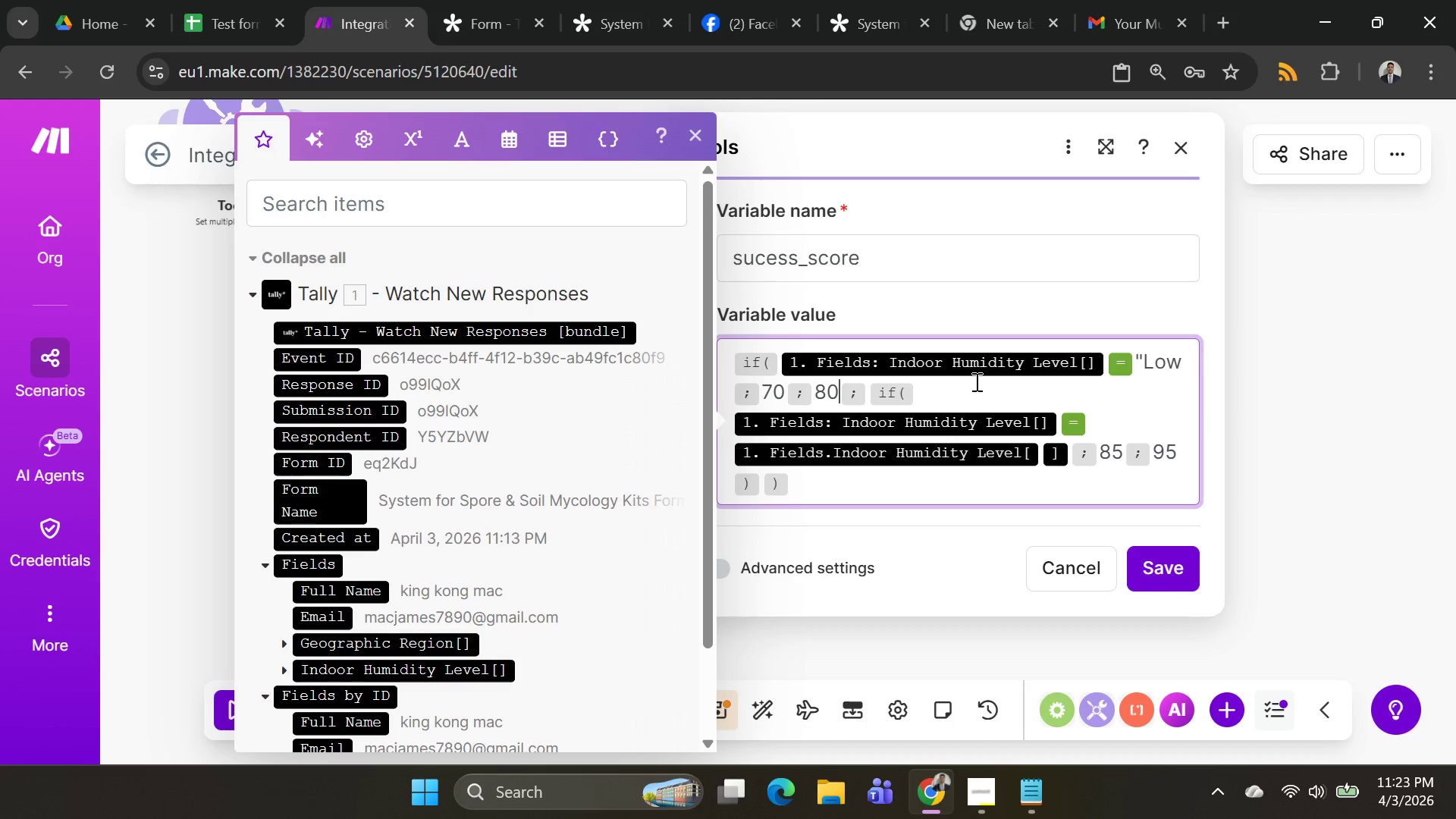 
key(Backspace)
key(Backspace)
key(Backspace)
key(Backspace)
key(Backspace)
type(65)
 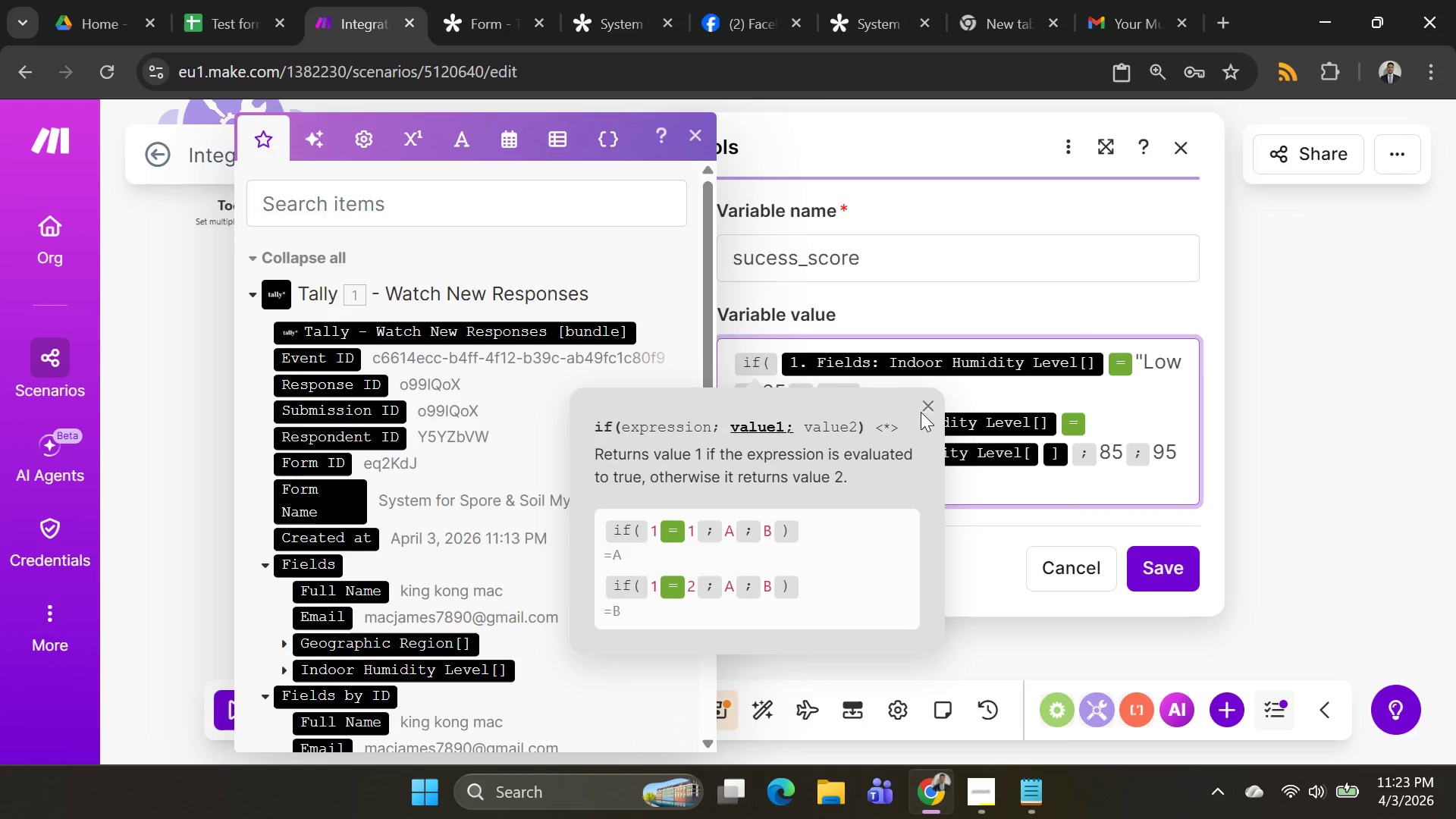 
left_click([926, 411])
 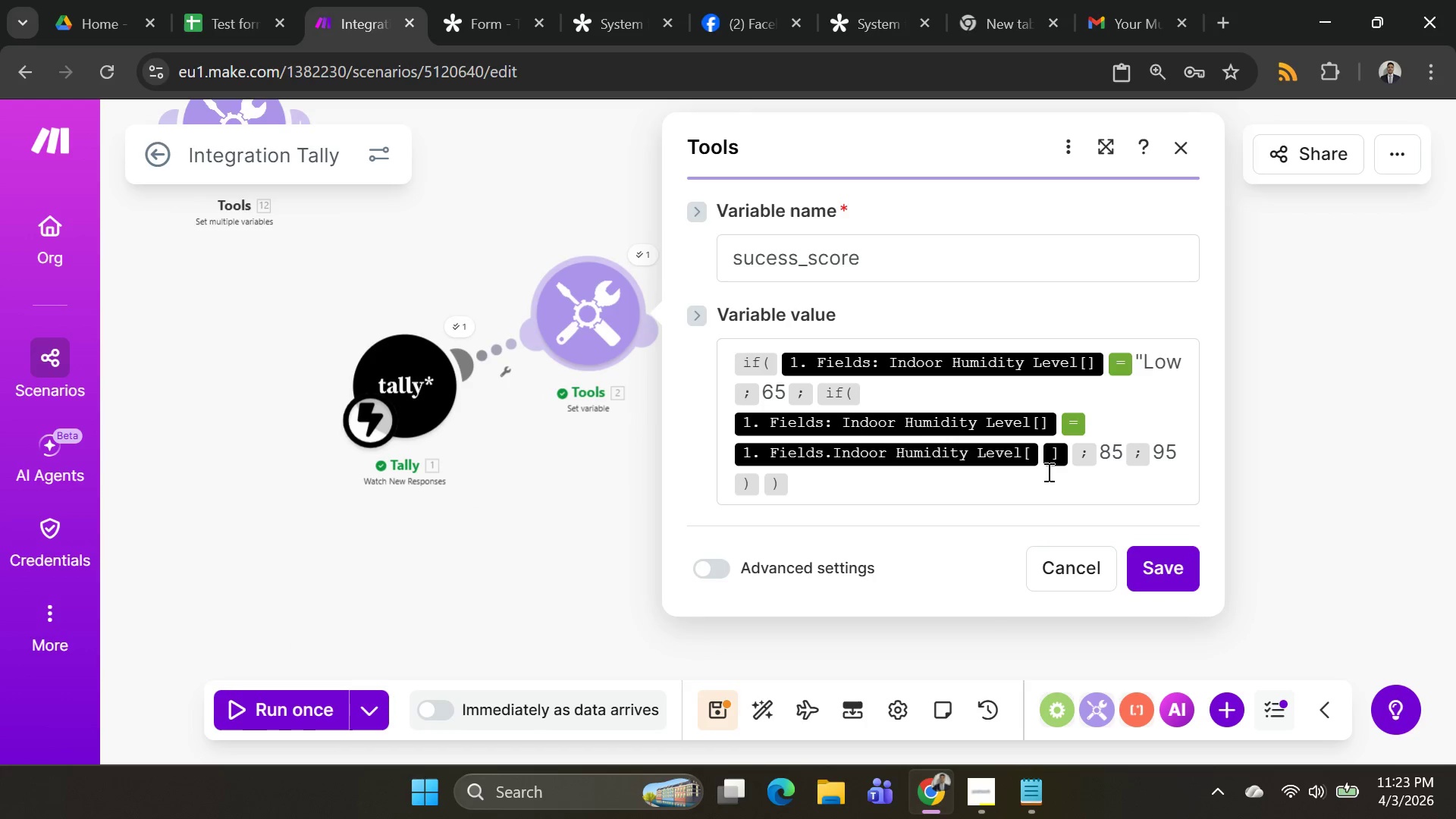 
left_click([1071, 460])
 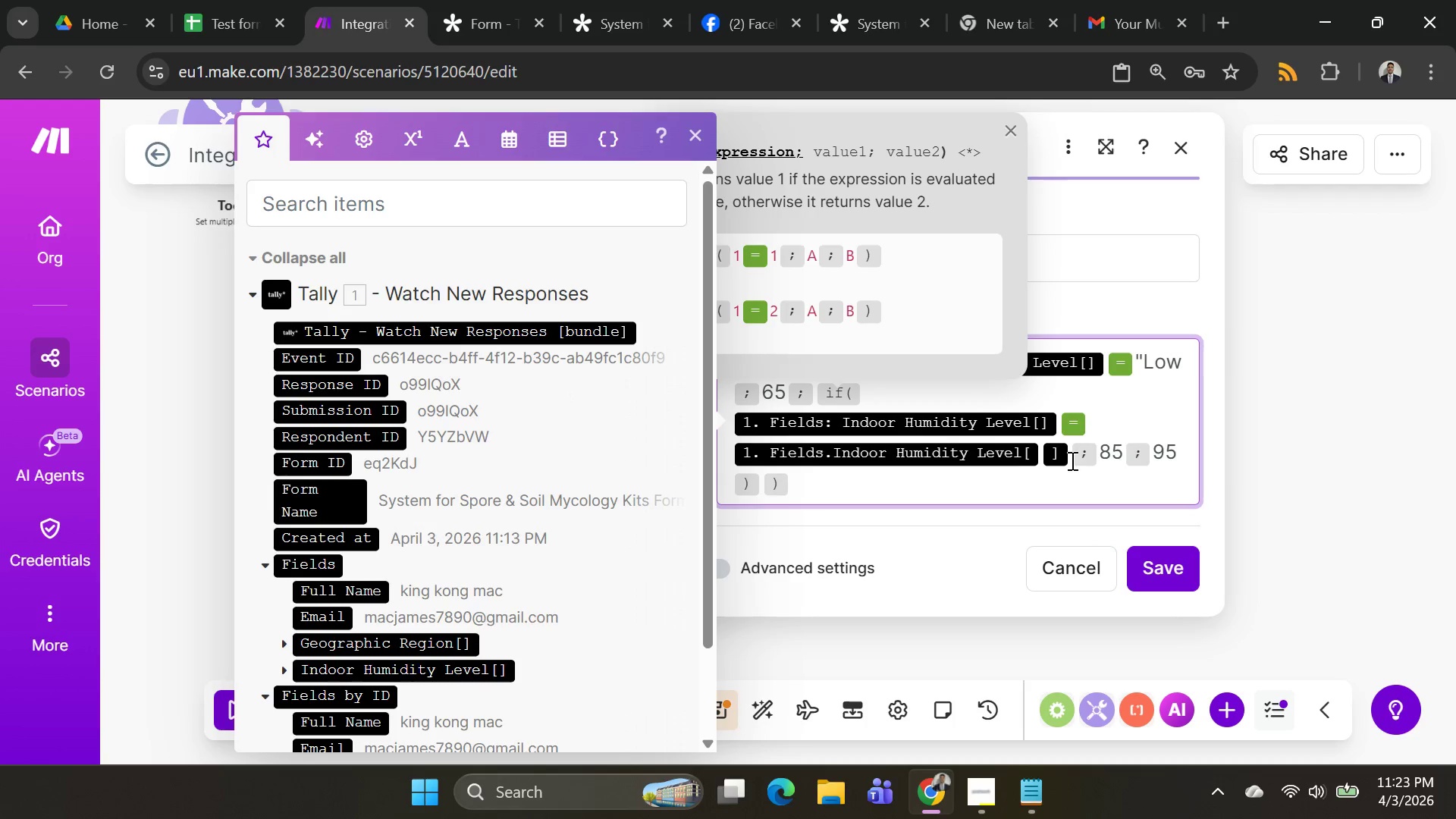 
key(Backspace)
 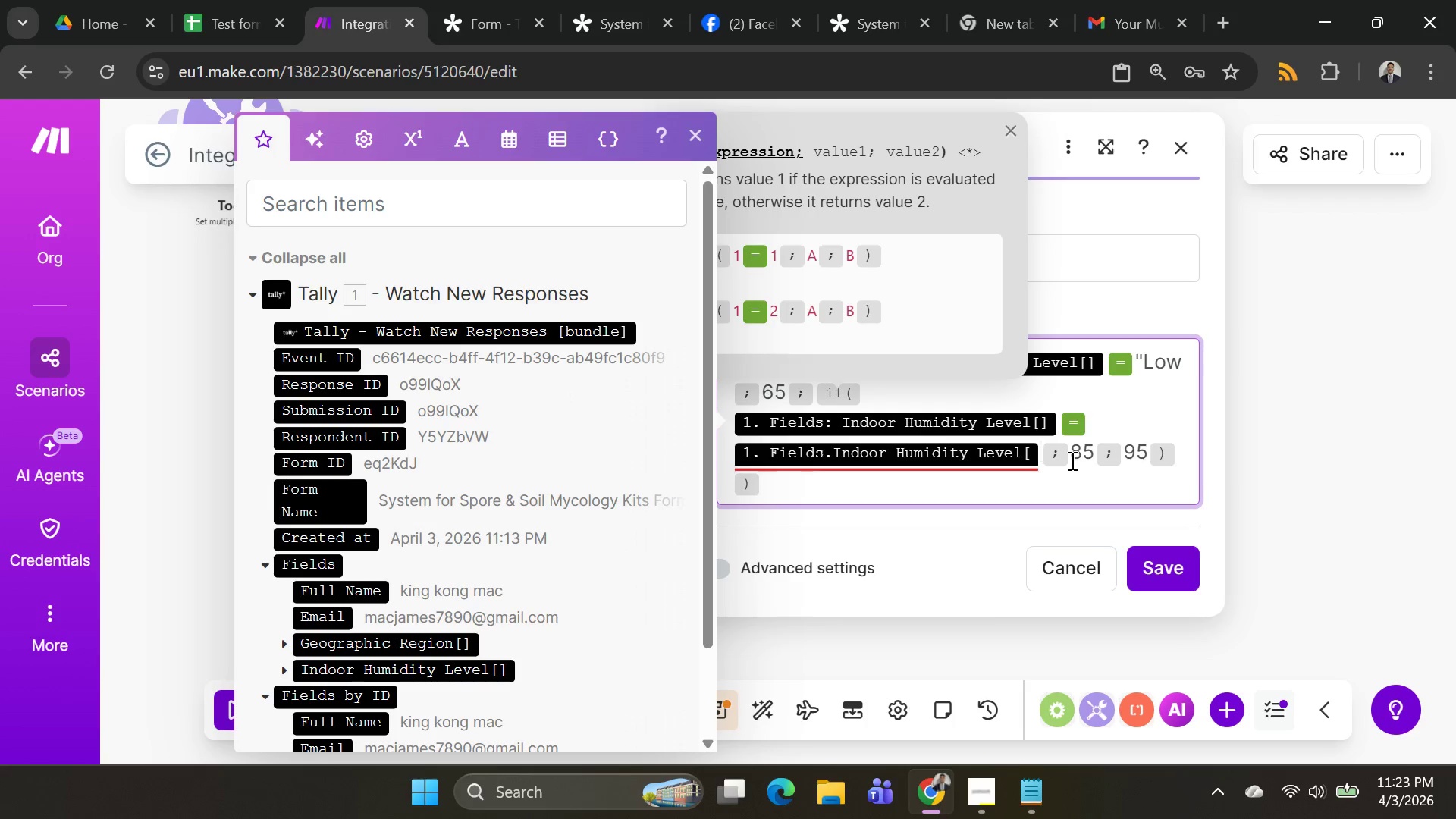 
key(Backspace)
 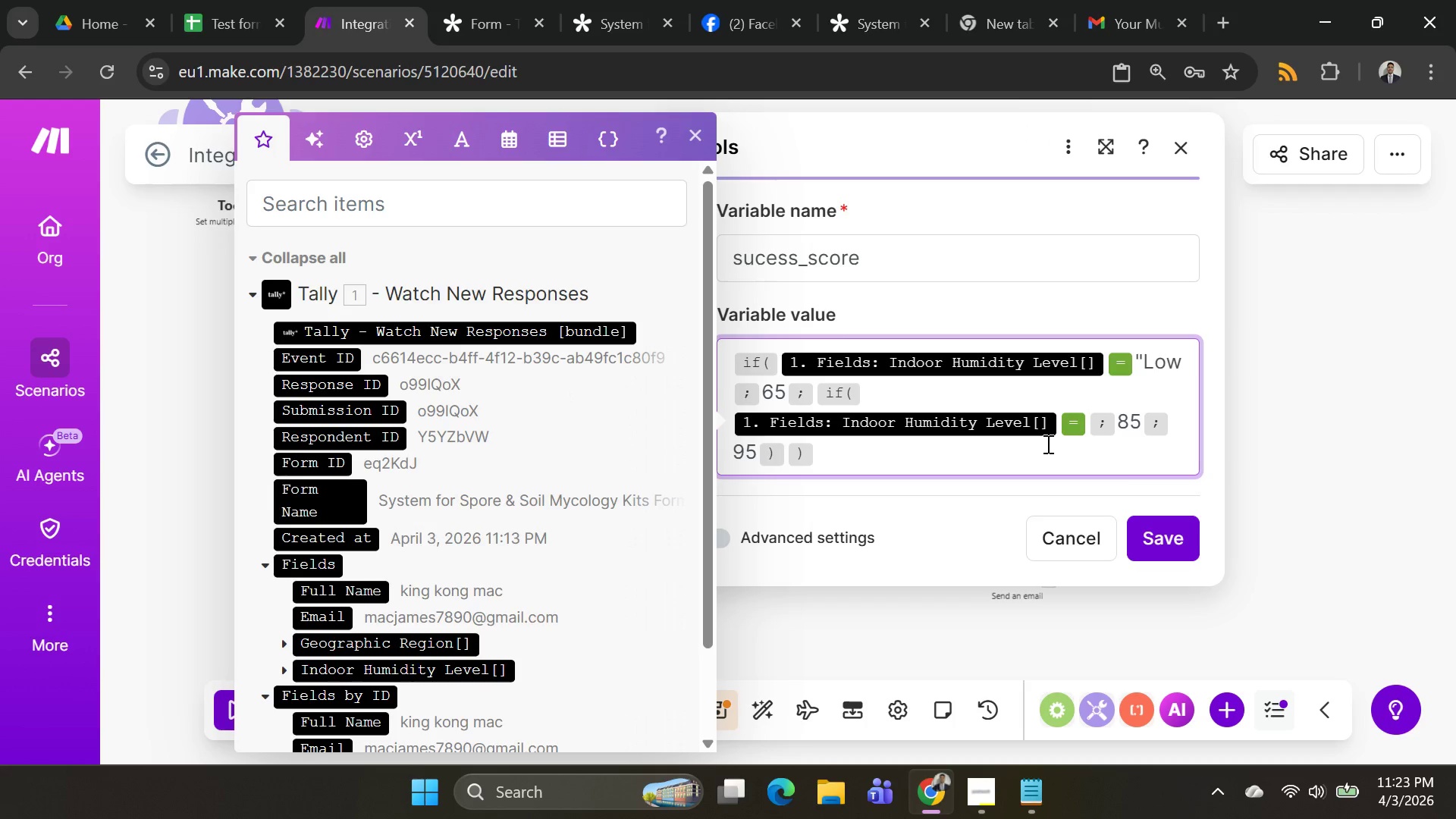 
wait(6.67)
 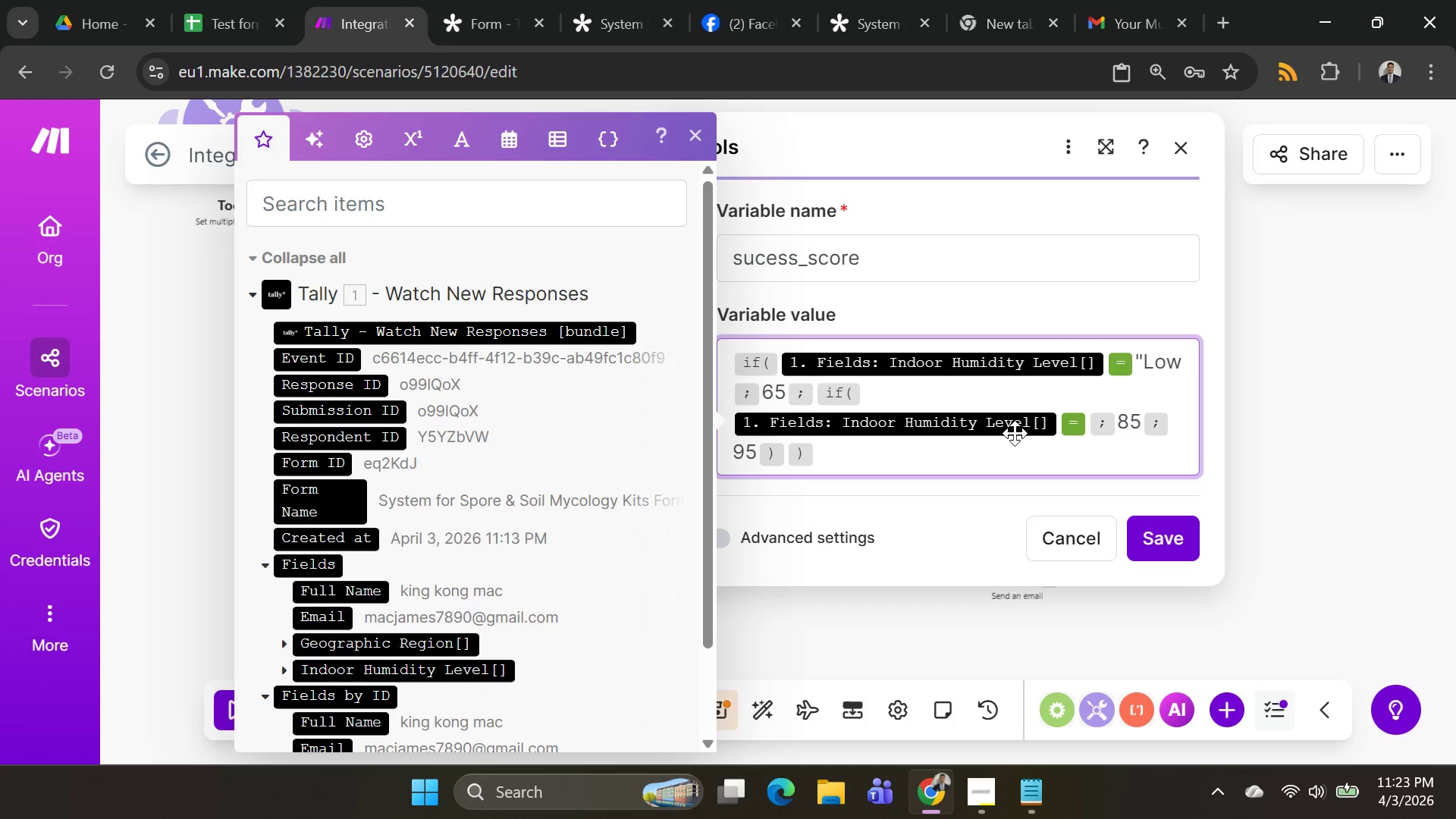 
hold_key(key=ShiftLeft, duration=1.39)
 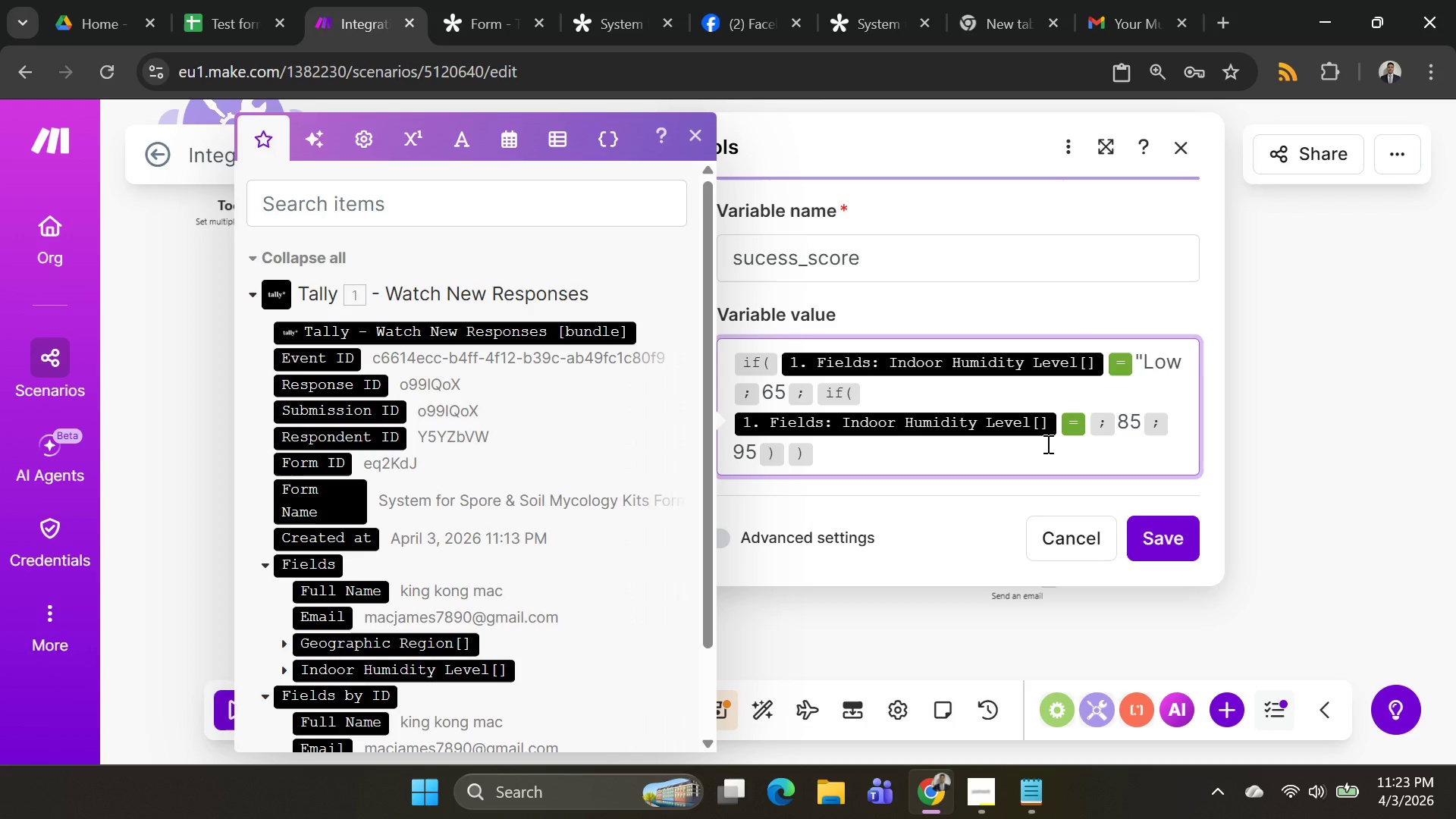 
type("Medium")
 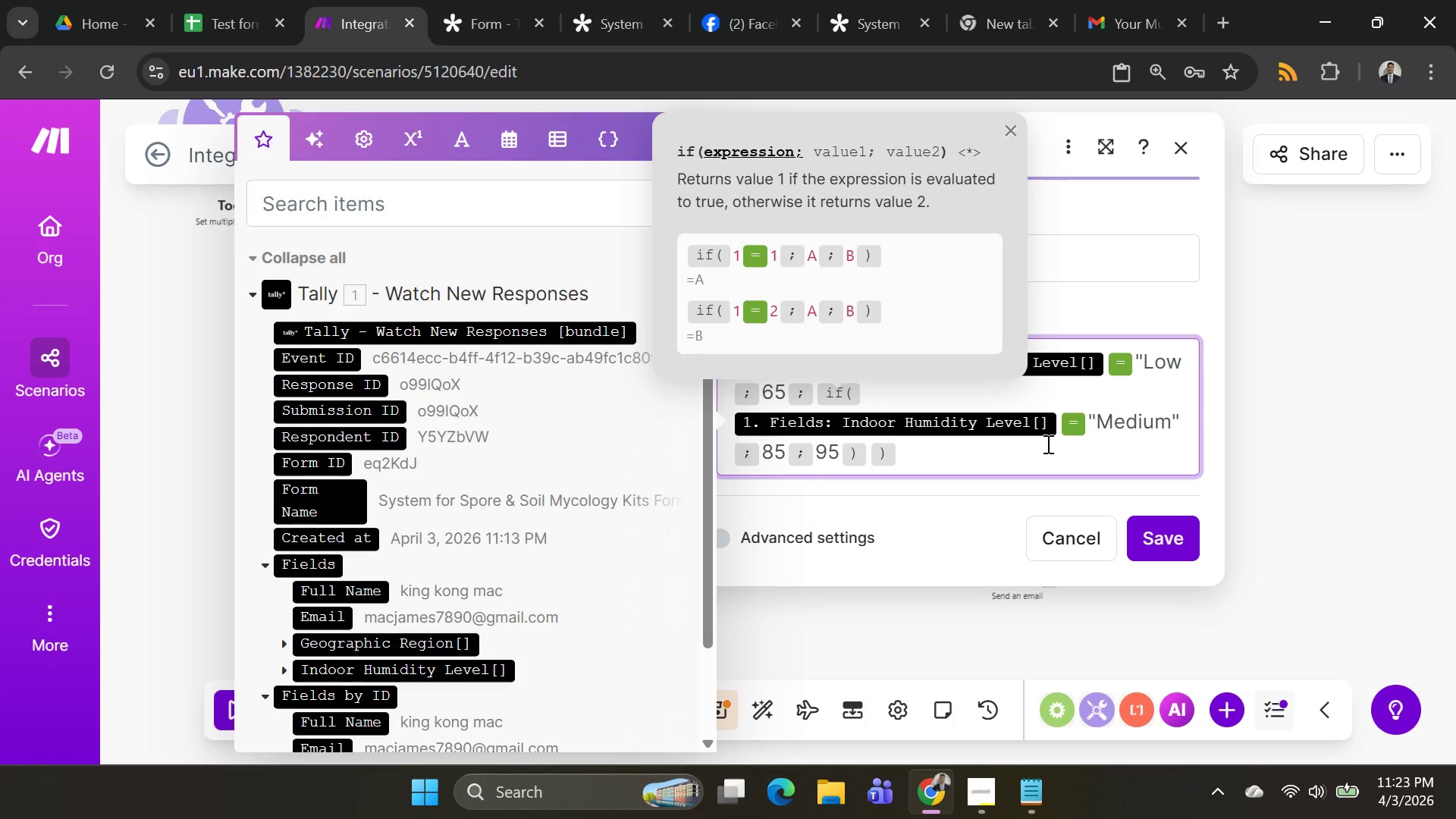 
wait(8.14)
 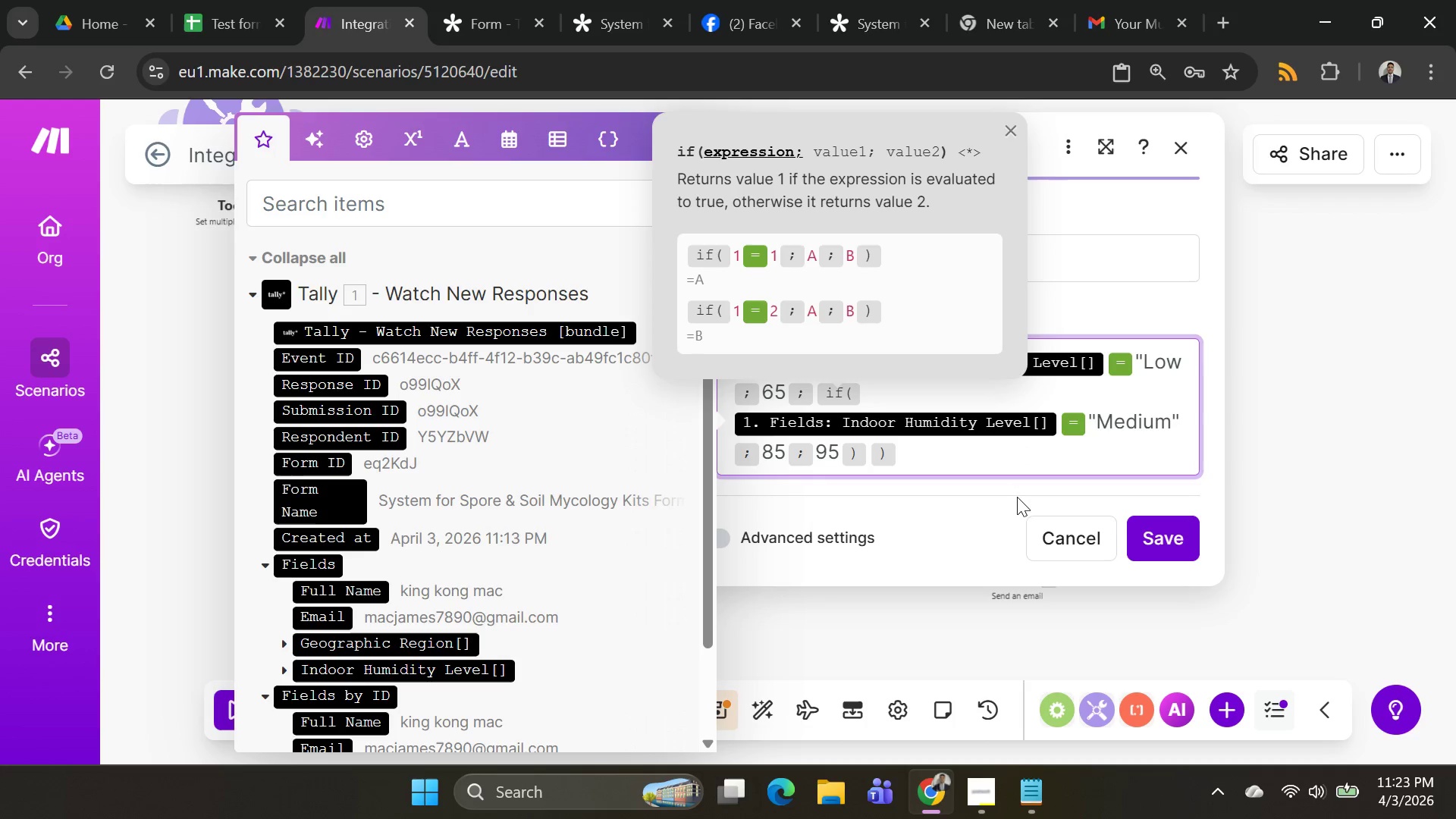 
left_click([1159, 553])
 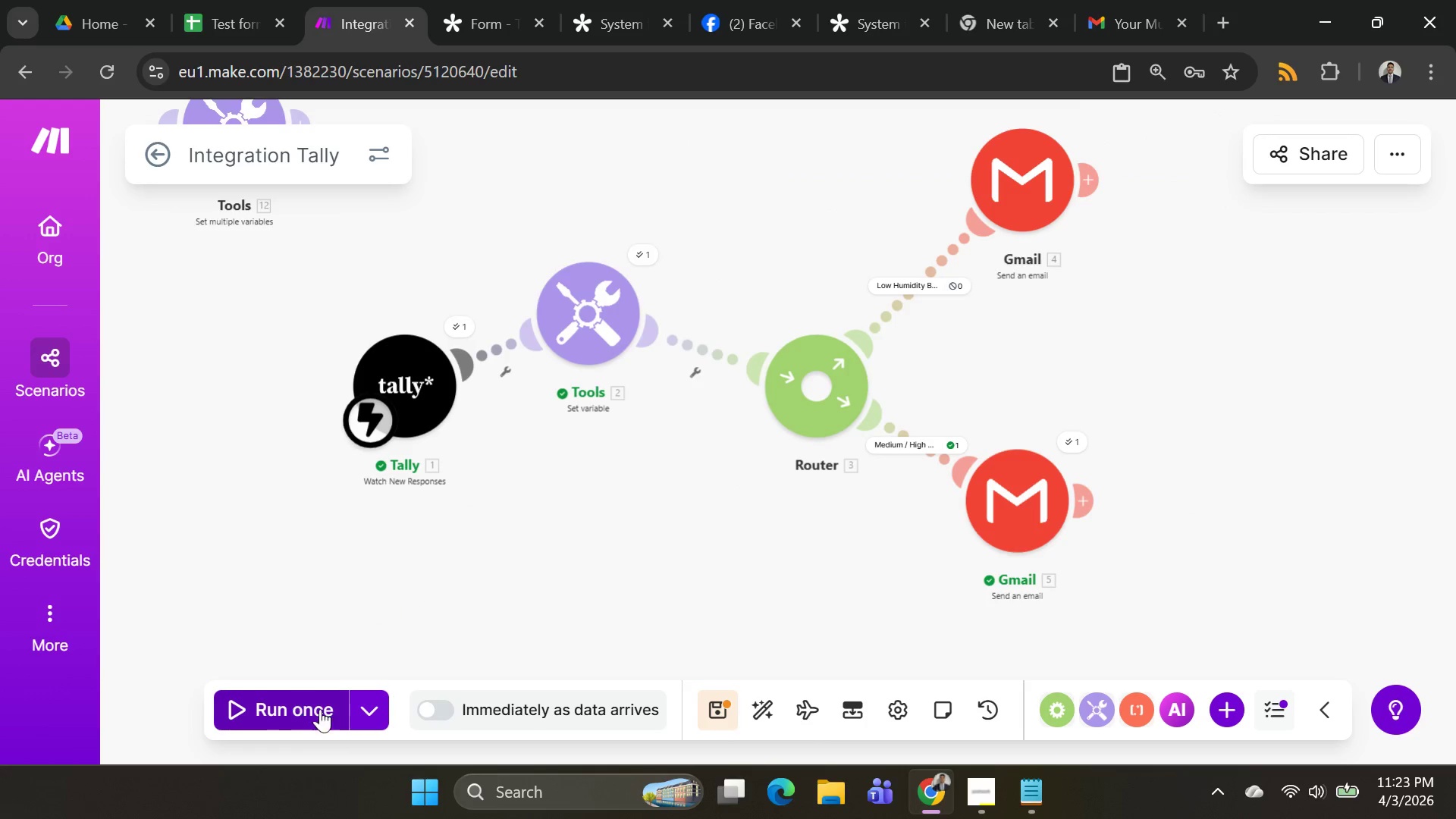 
left_click([375, 714])
 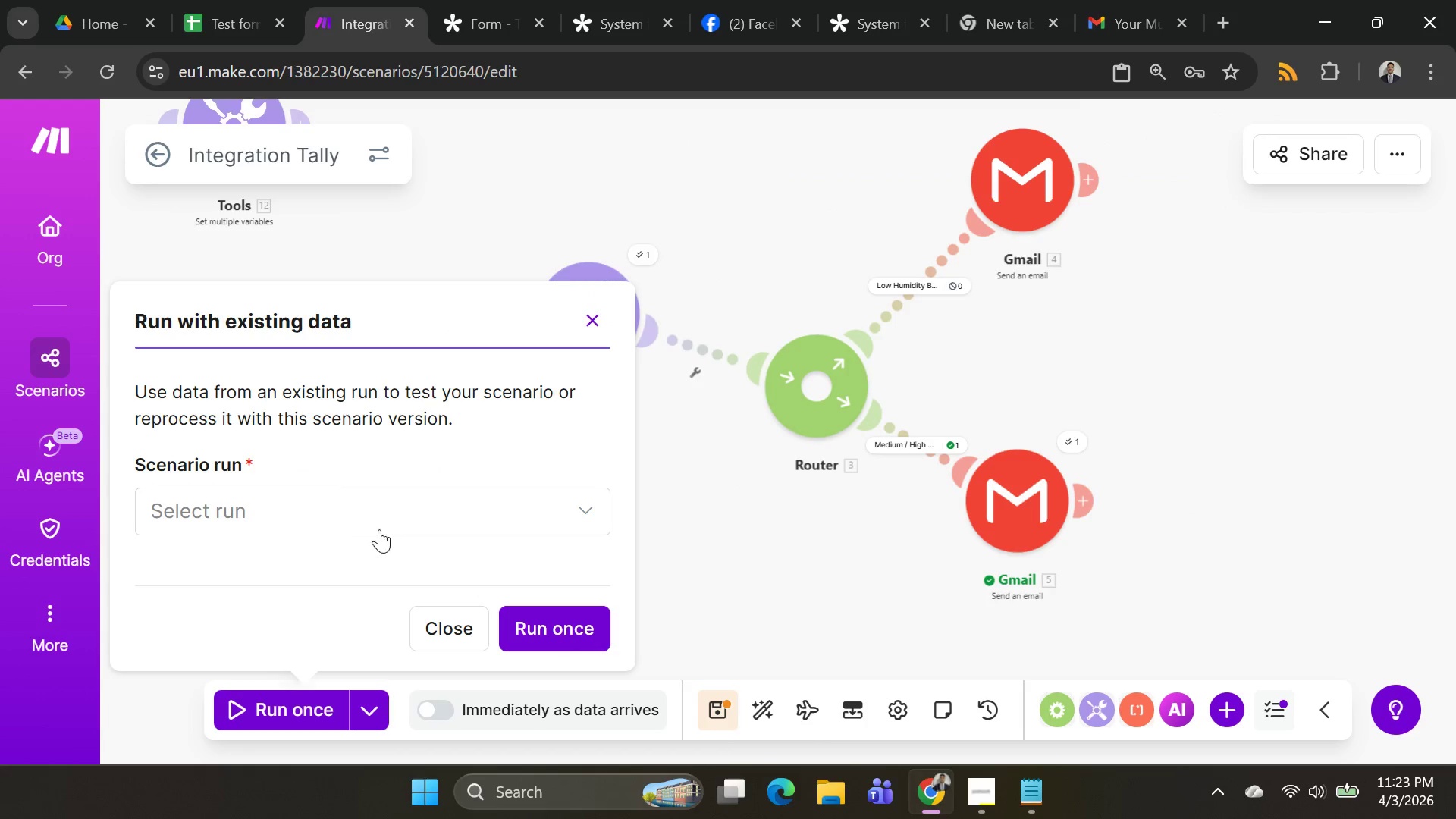 
left_click([381, 516])
 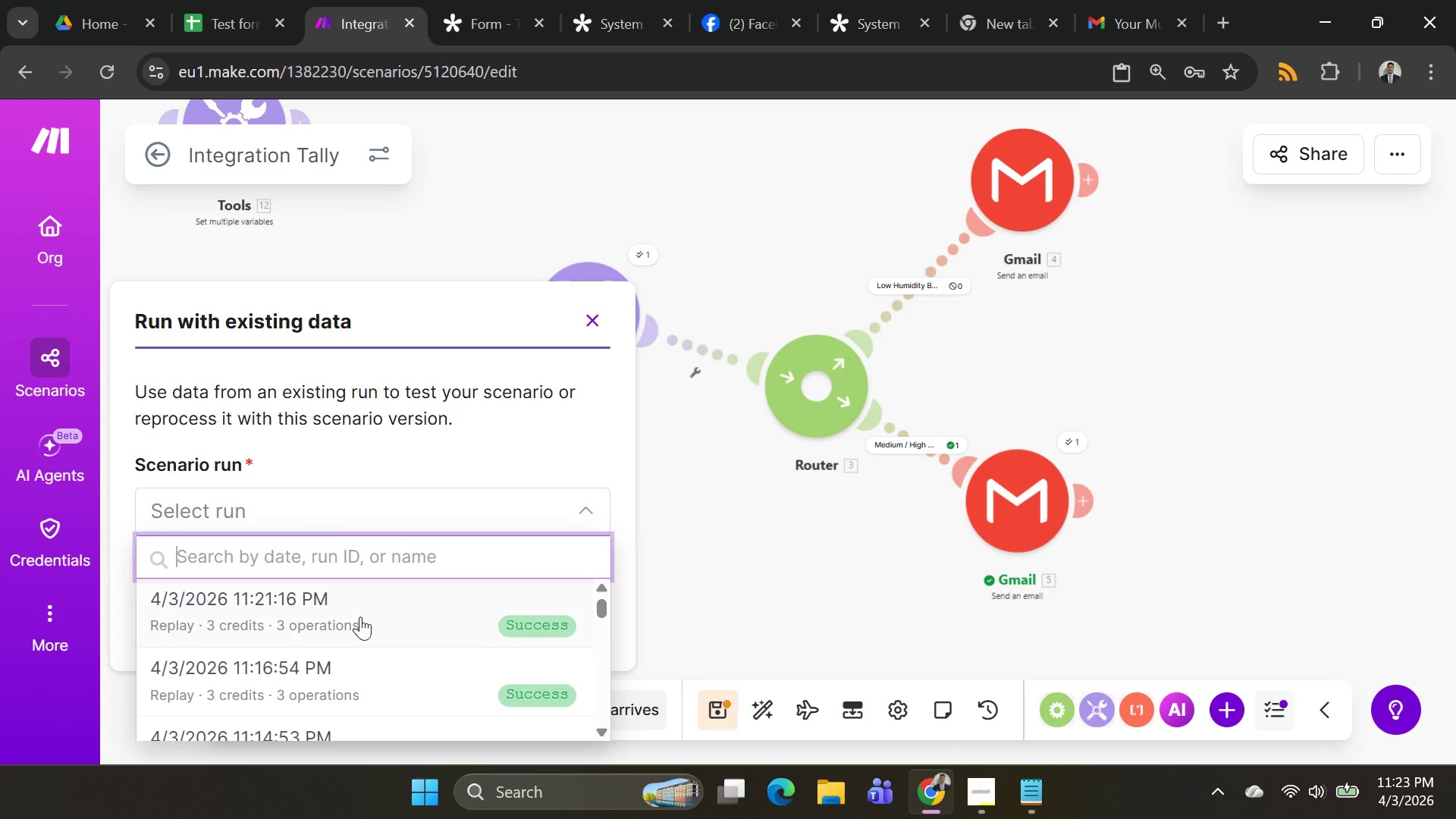 
left_click([359, 620])
 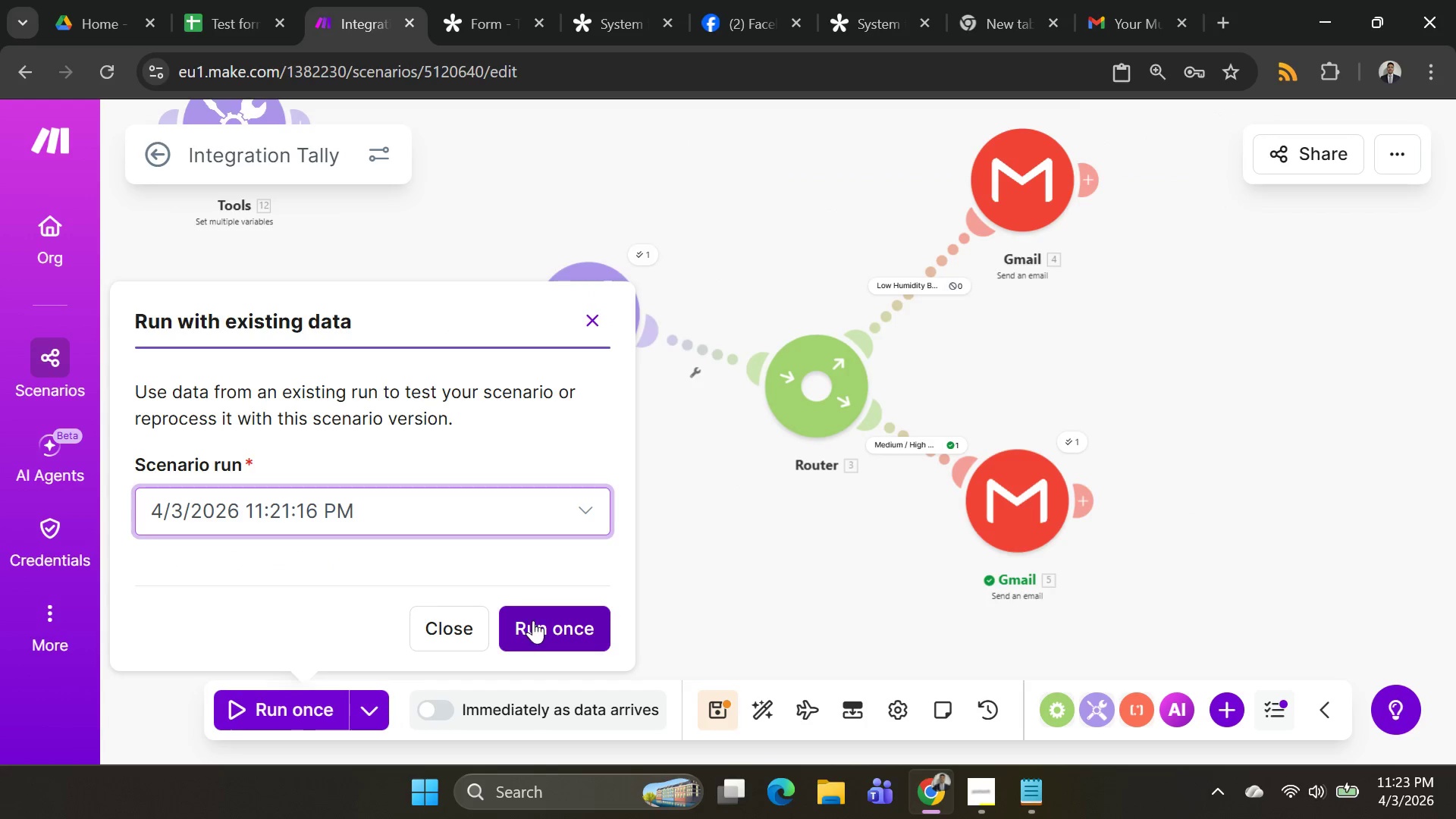 
left_click([533, 620])
 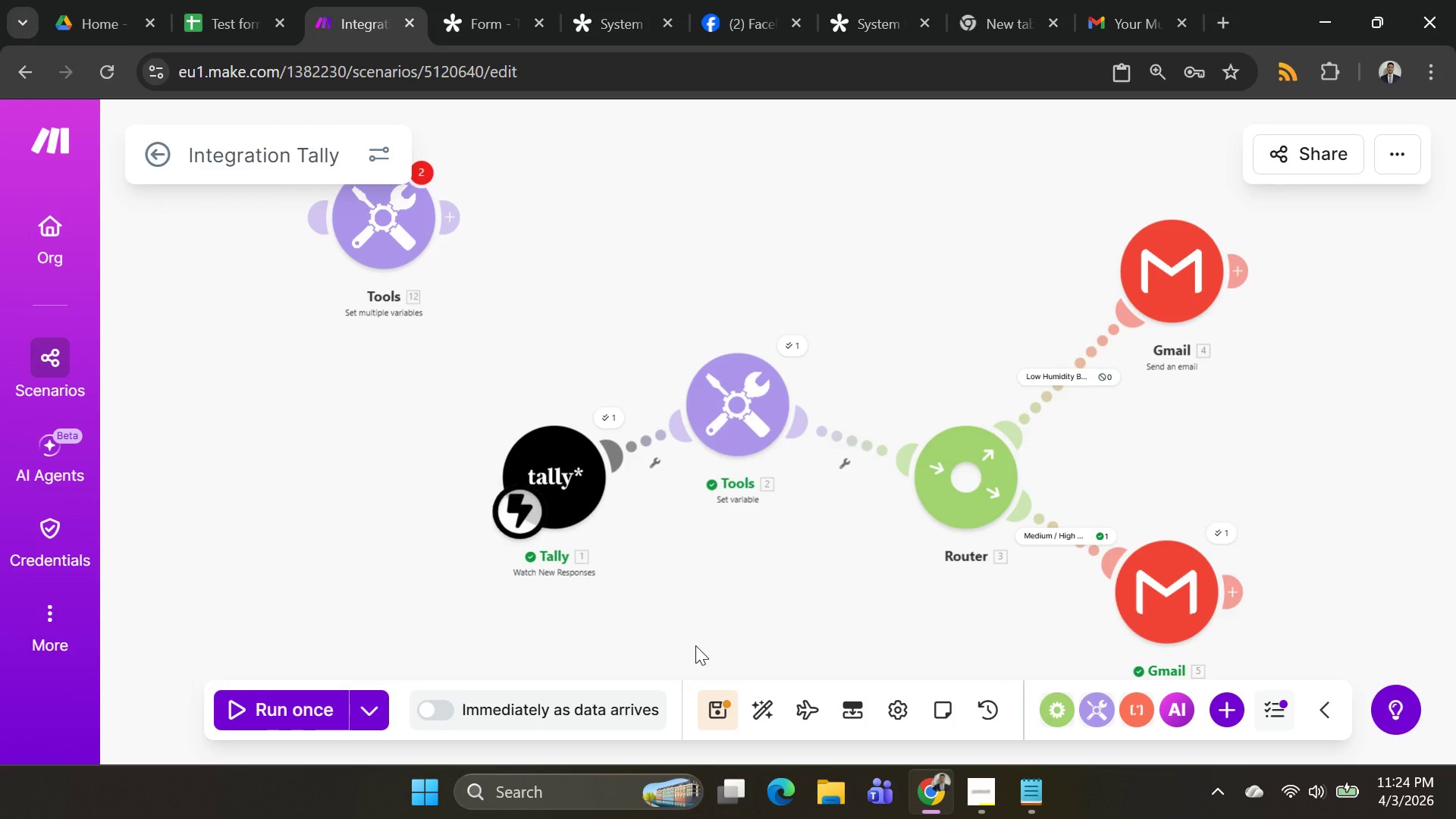 
wait(13.8)
 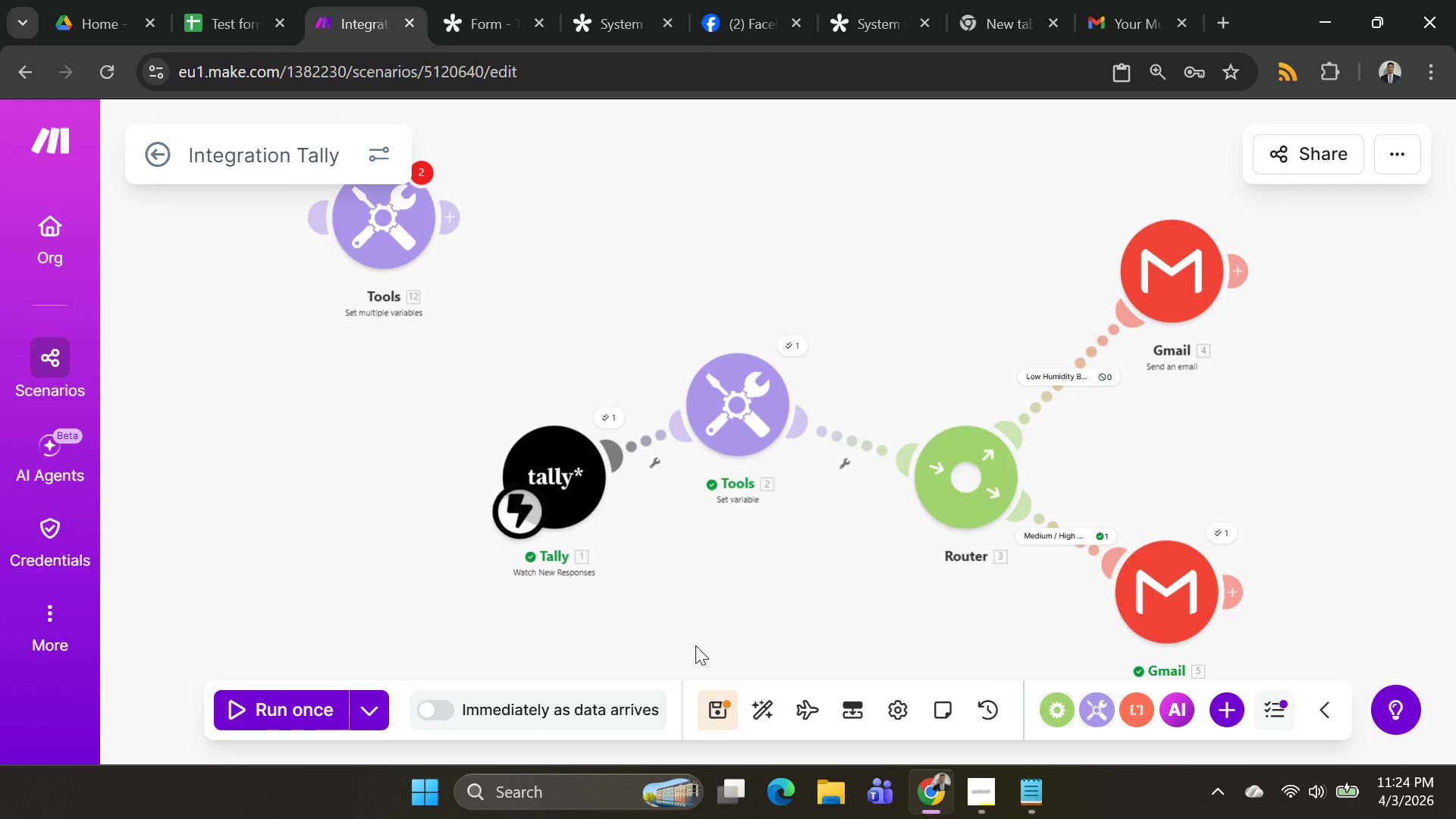 
left_click([1070, 535])
 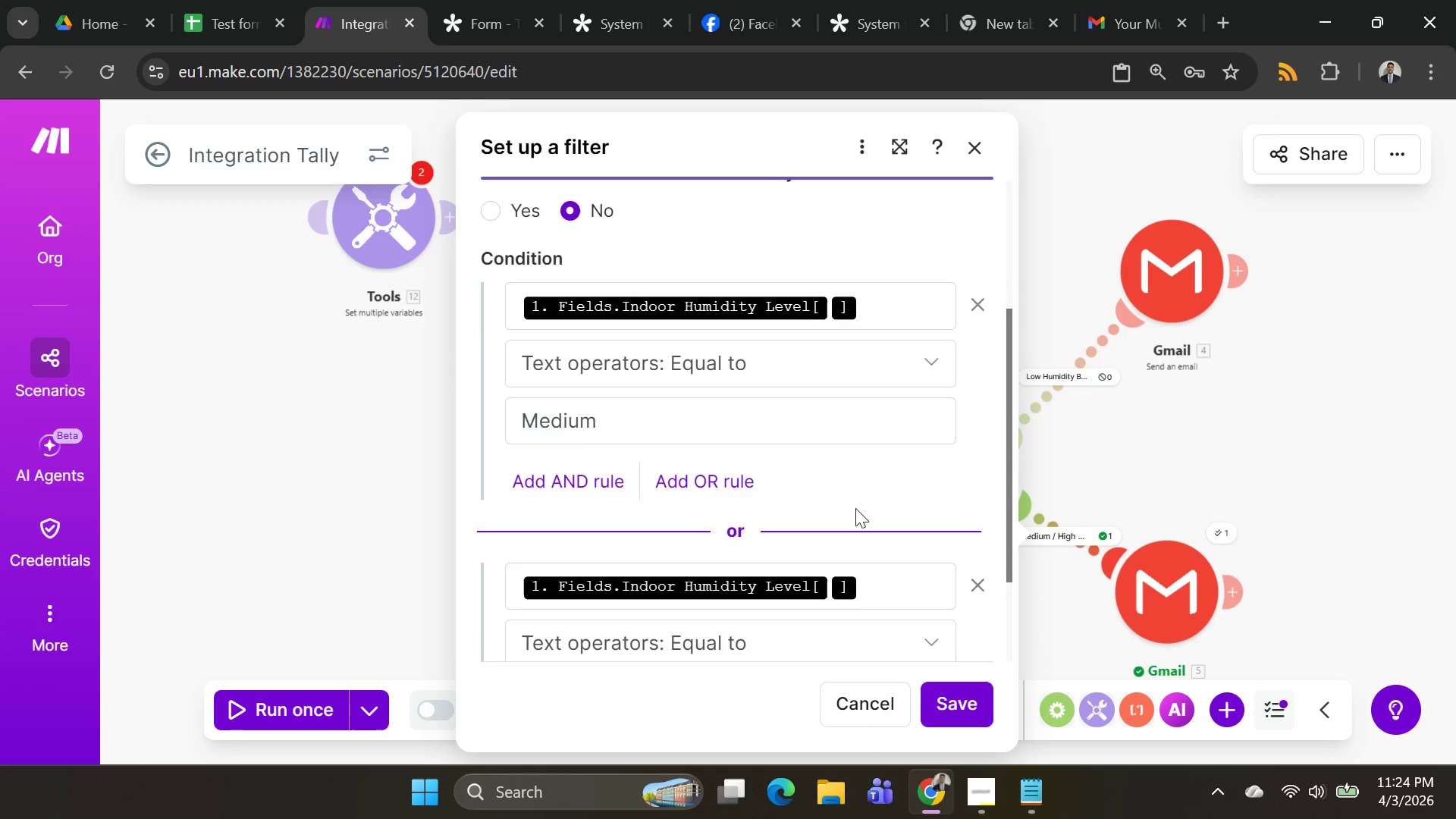 
wait(5.41)
 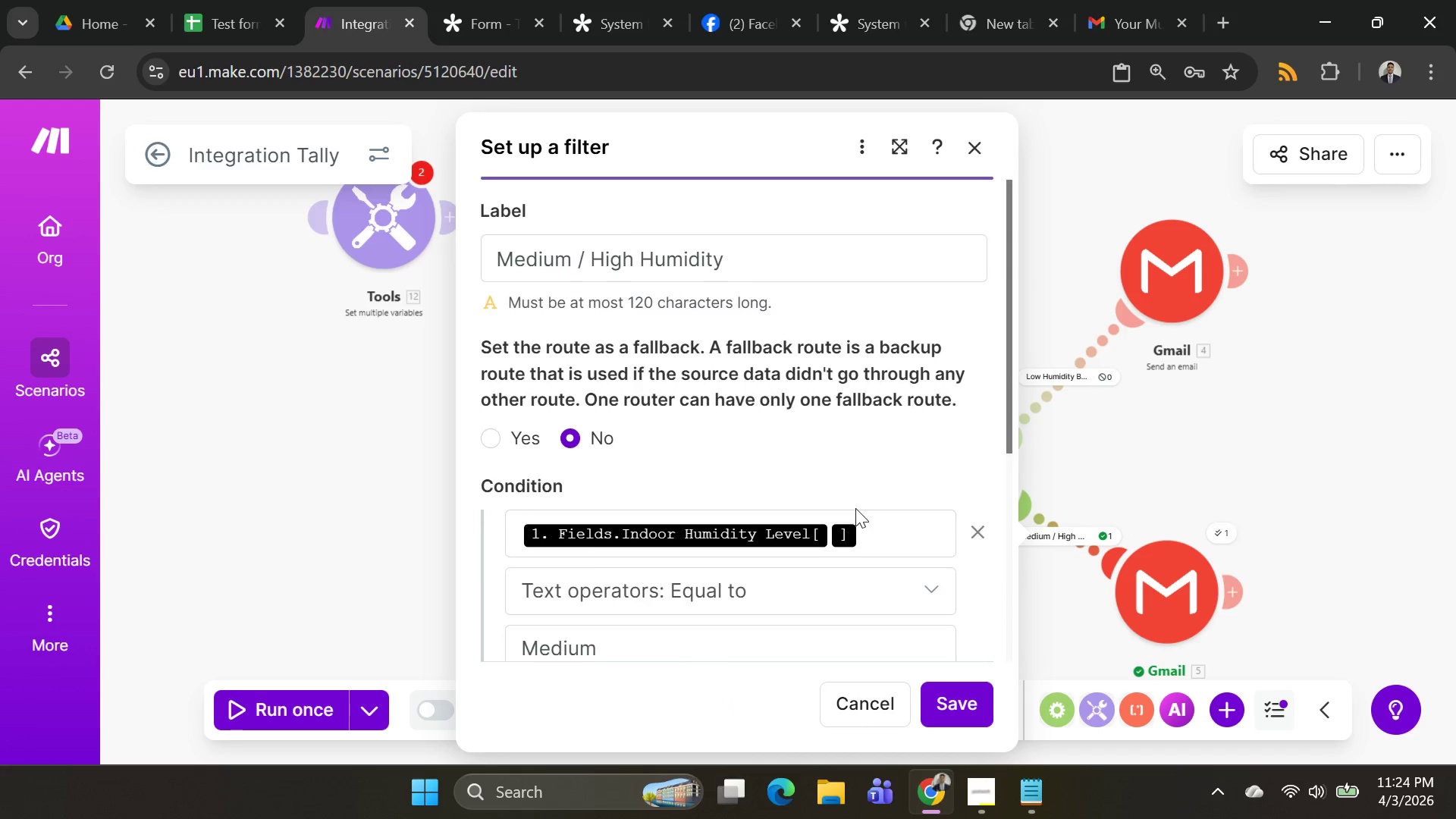 
left_click([1167, 435])
 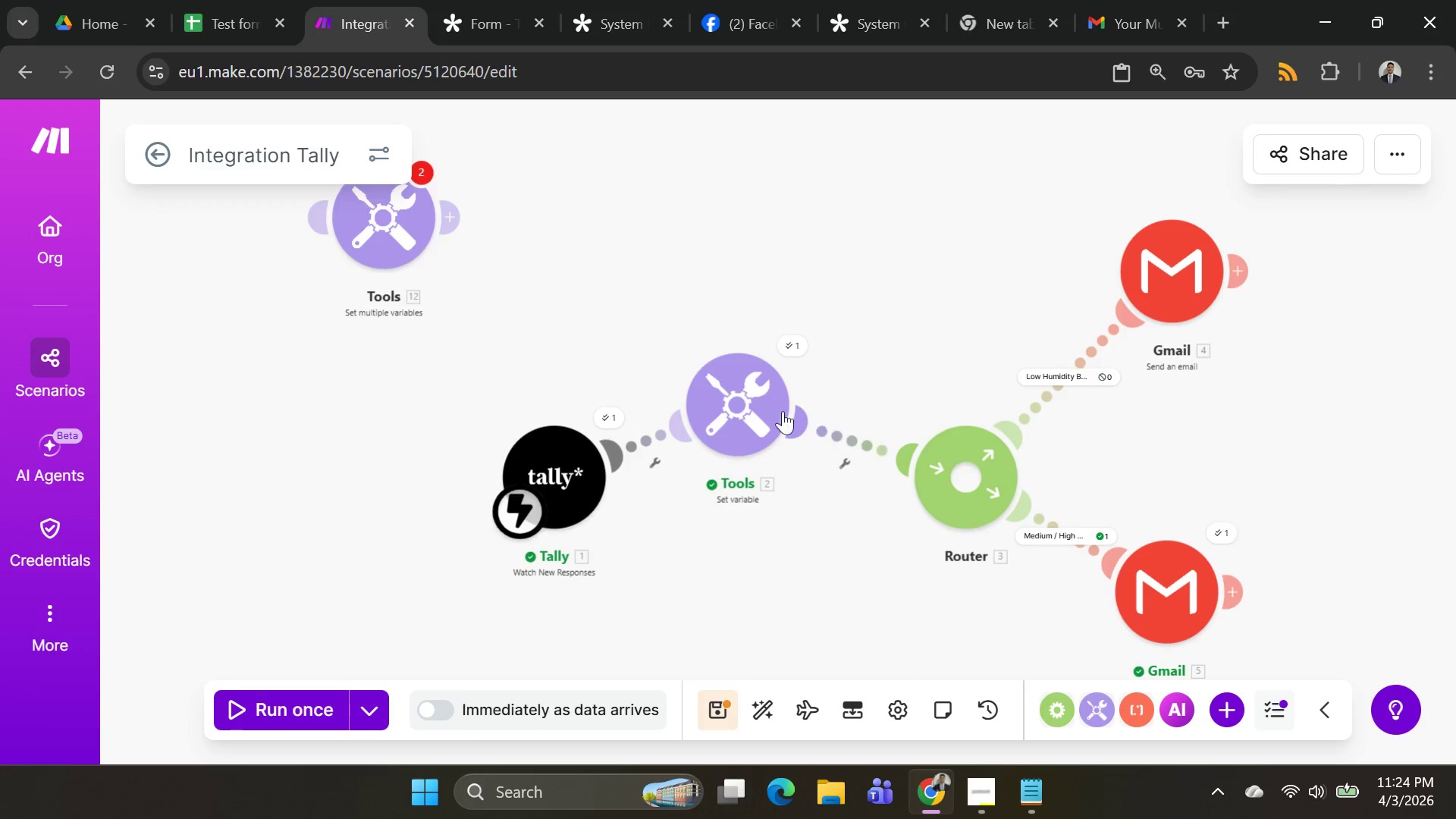 
left_click([753, 410])
 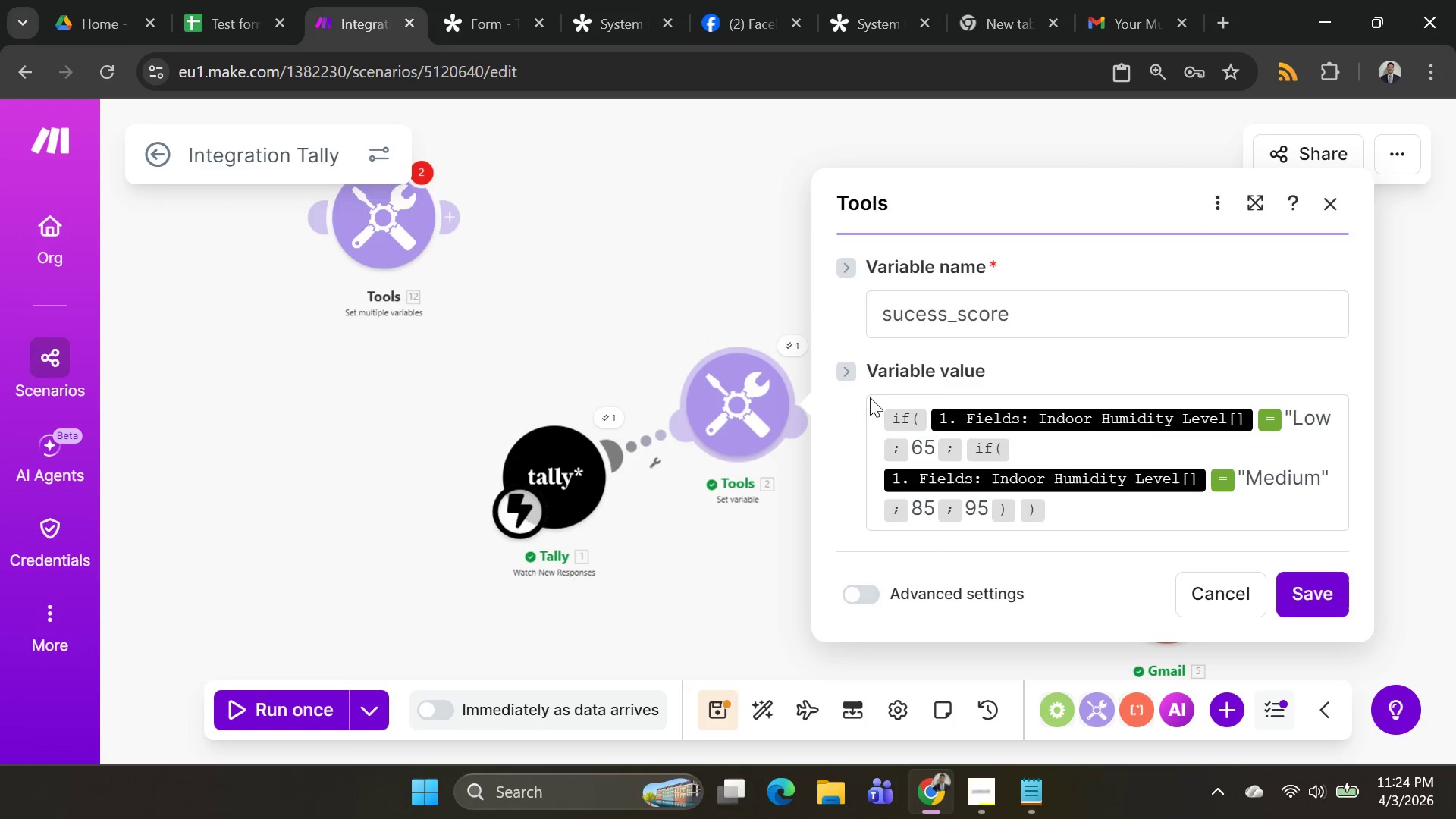 
mouse_move([1004, 404])
 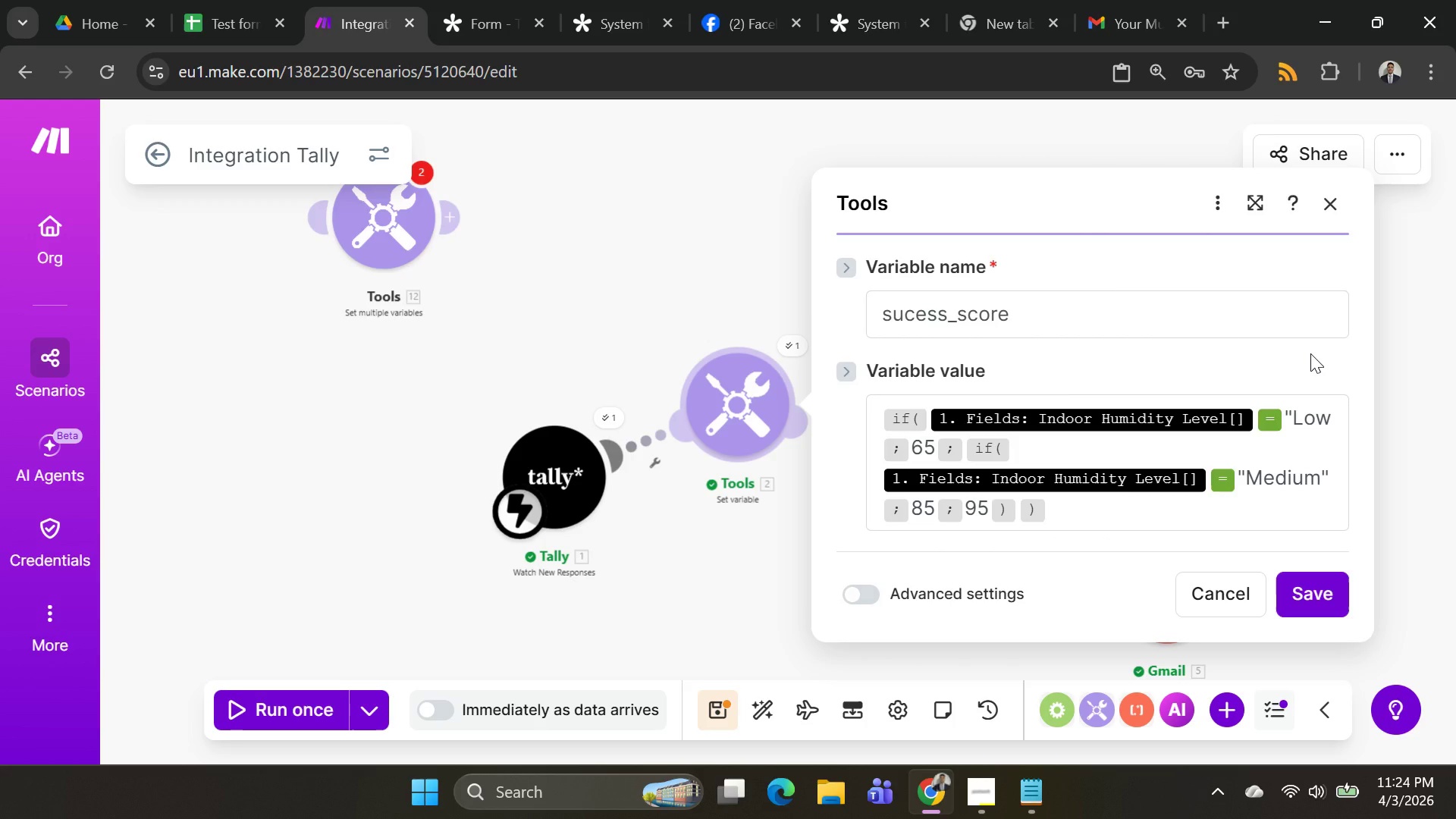 
left_click([1310, 353])
 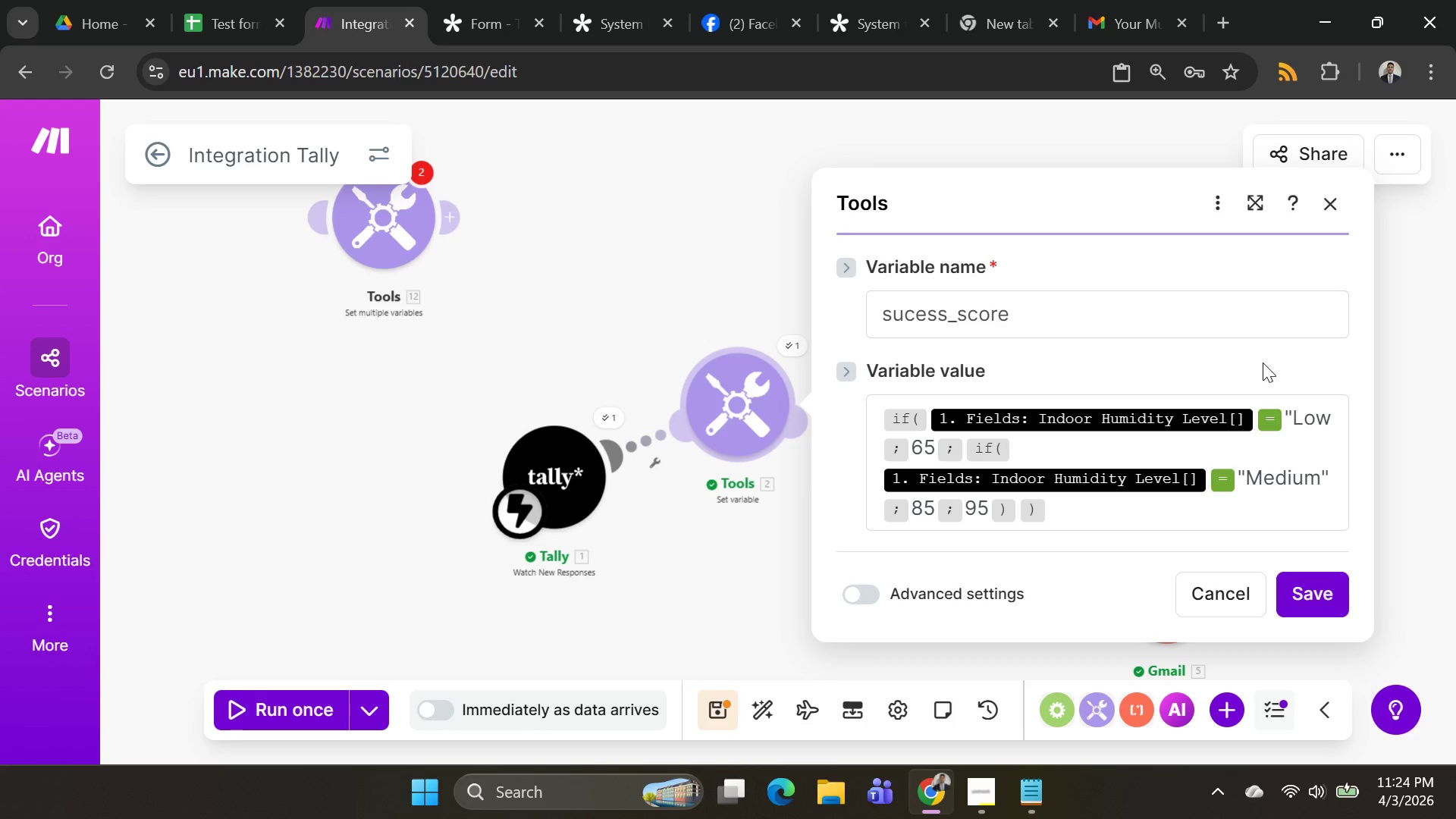 
wait(9.27)
 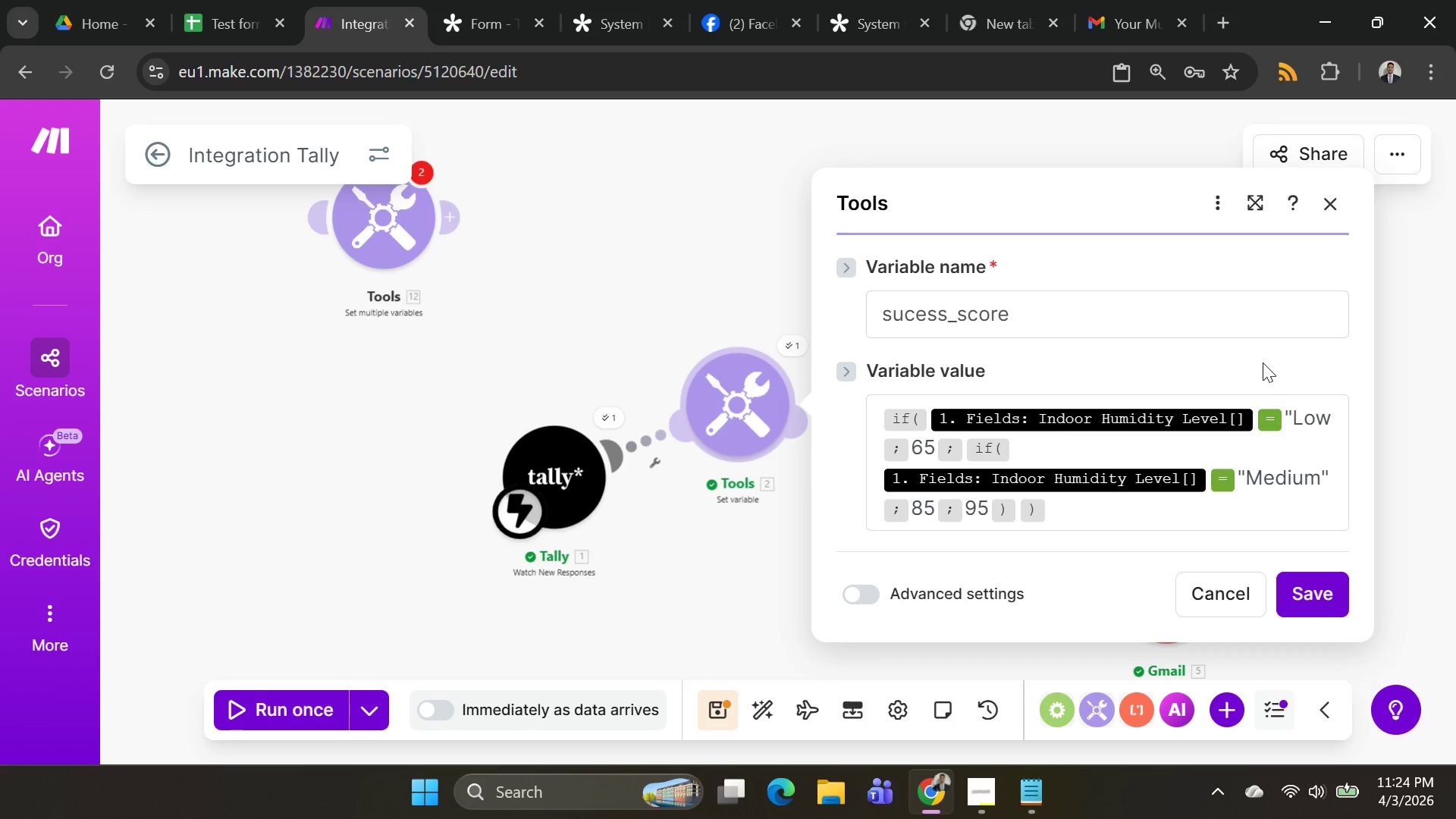 
left_click([1351, 419])
 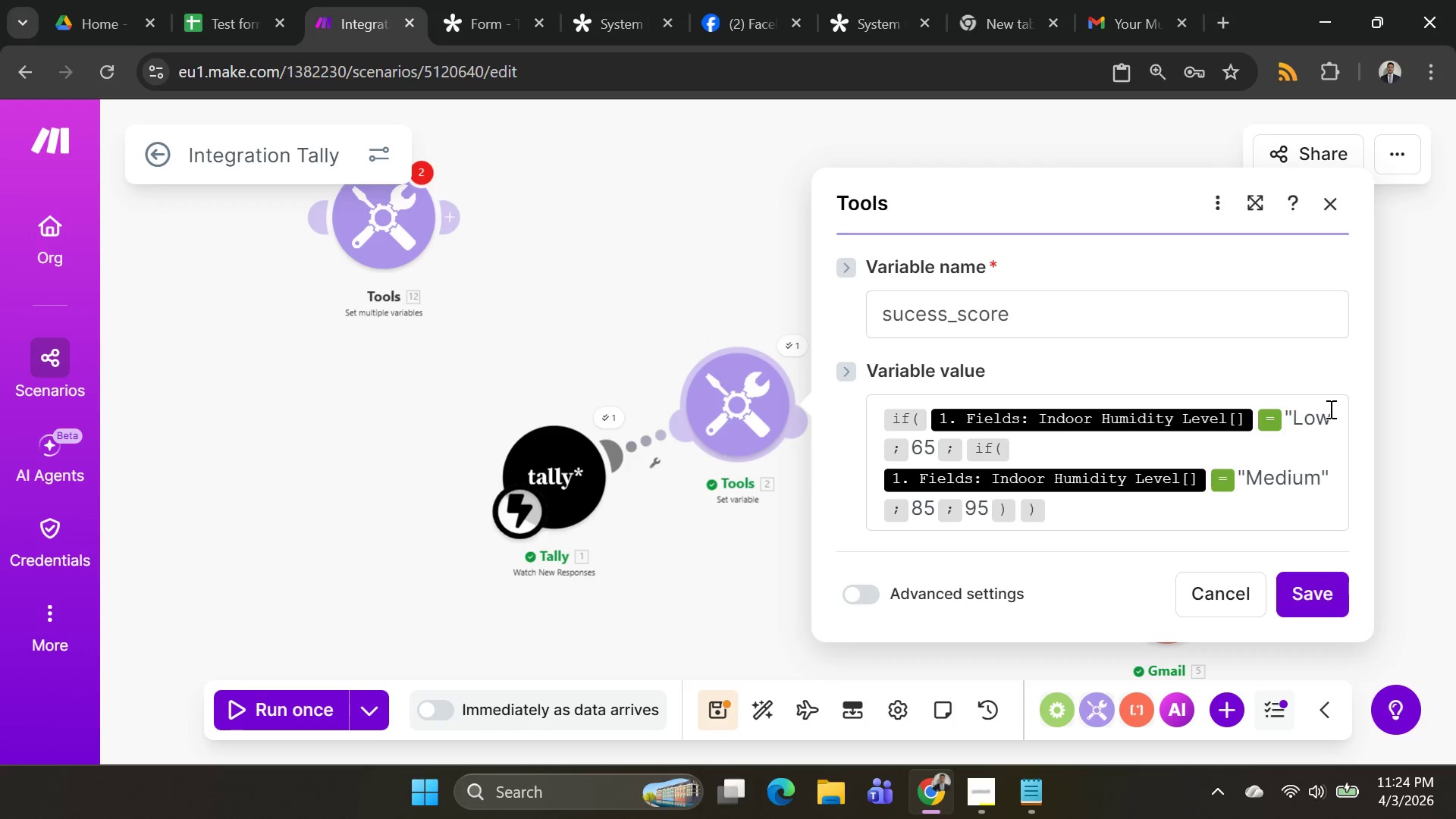 
left_click([1329, 409])
 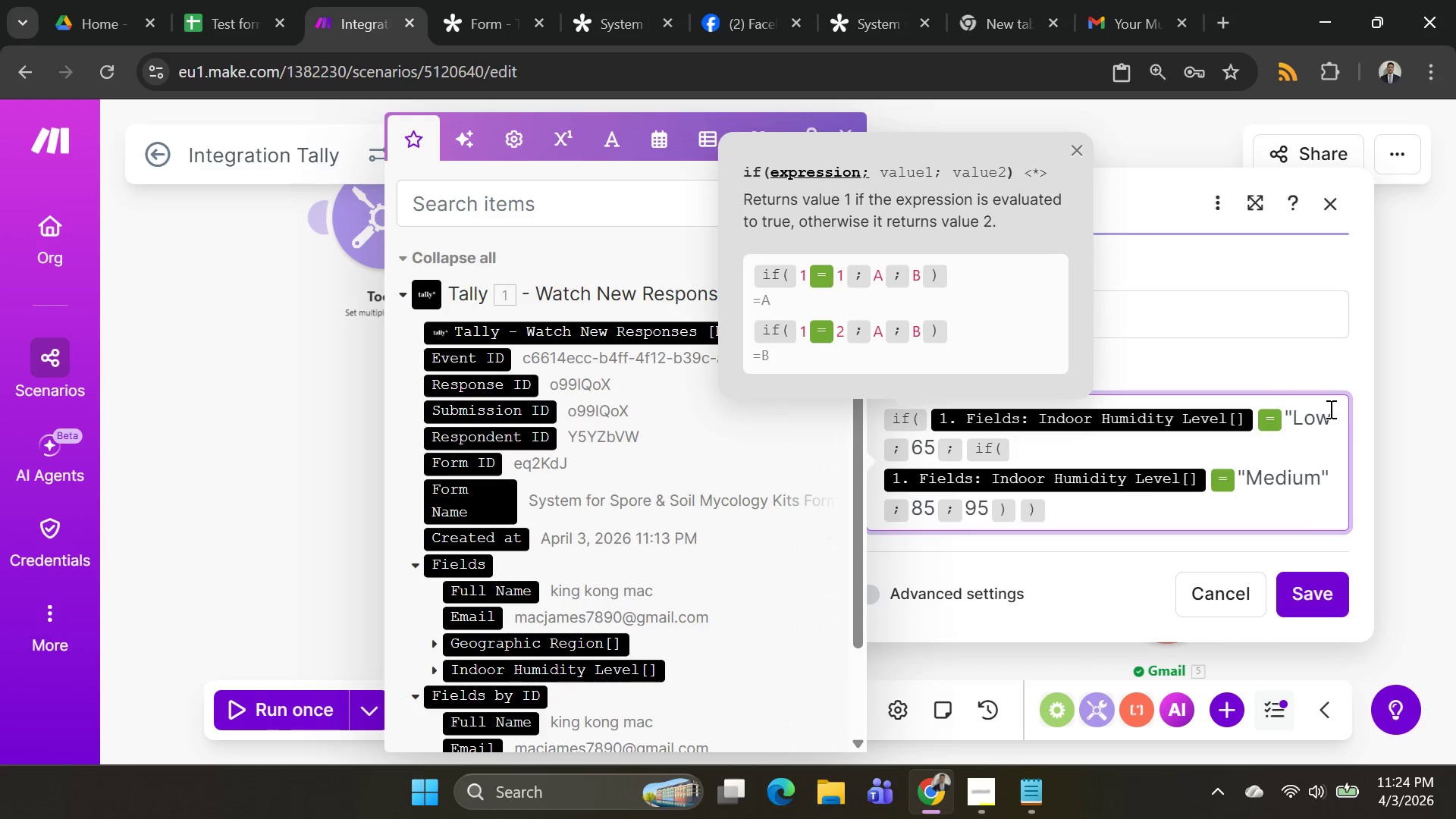 
key(Shift+Quote)
 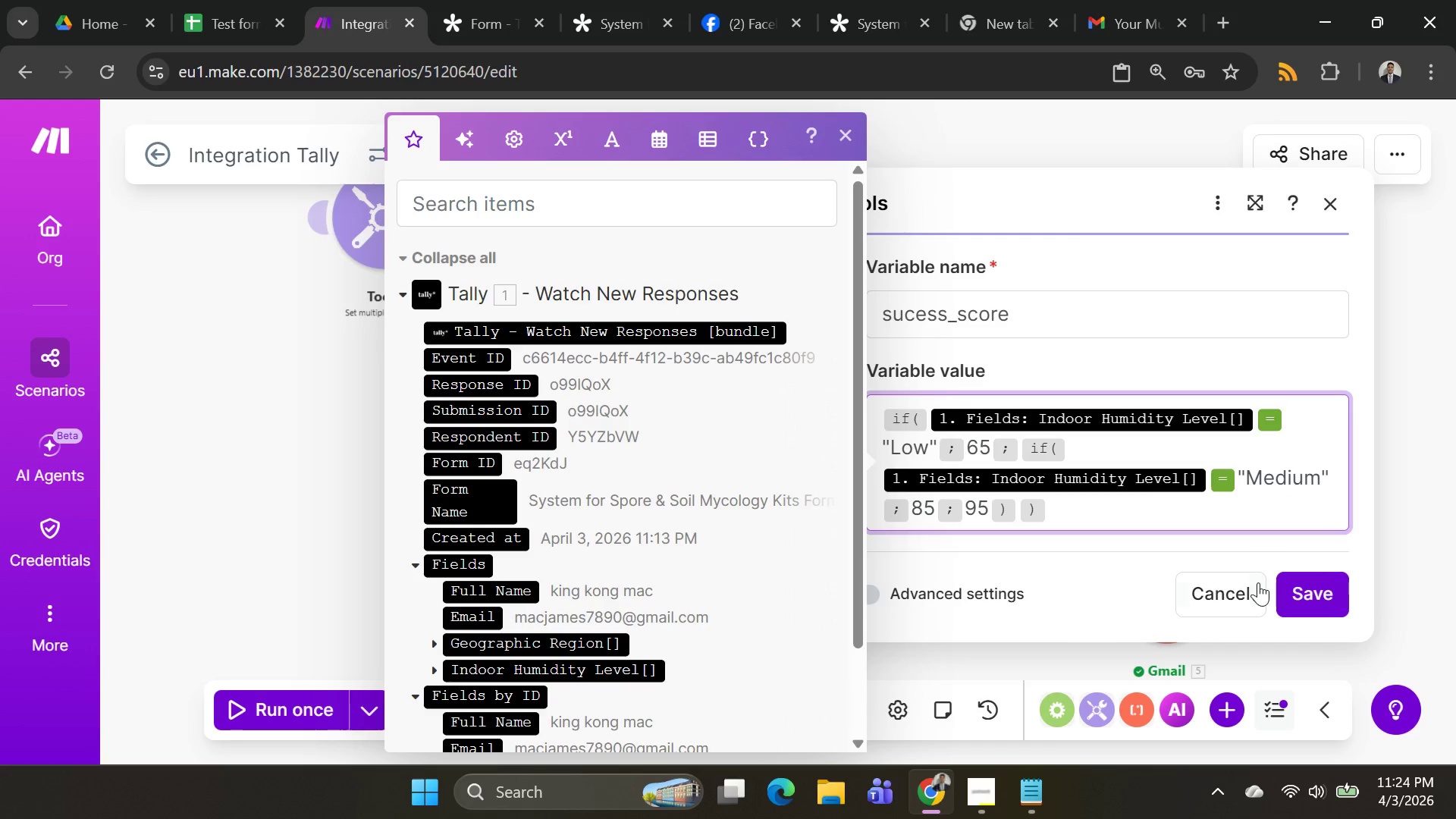 
left_click([1283, 596])
 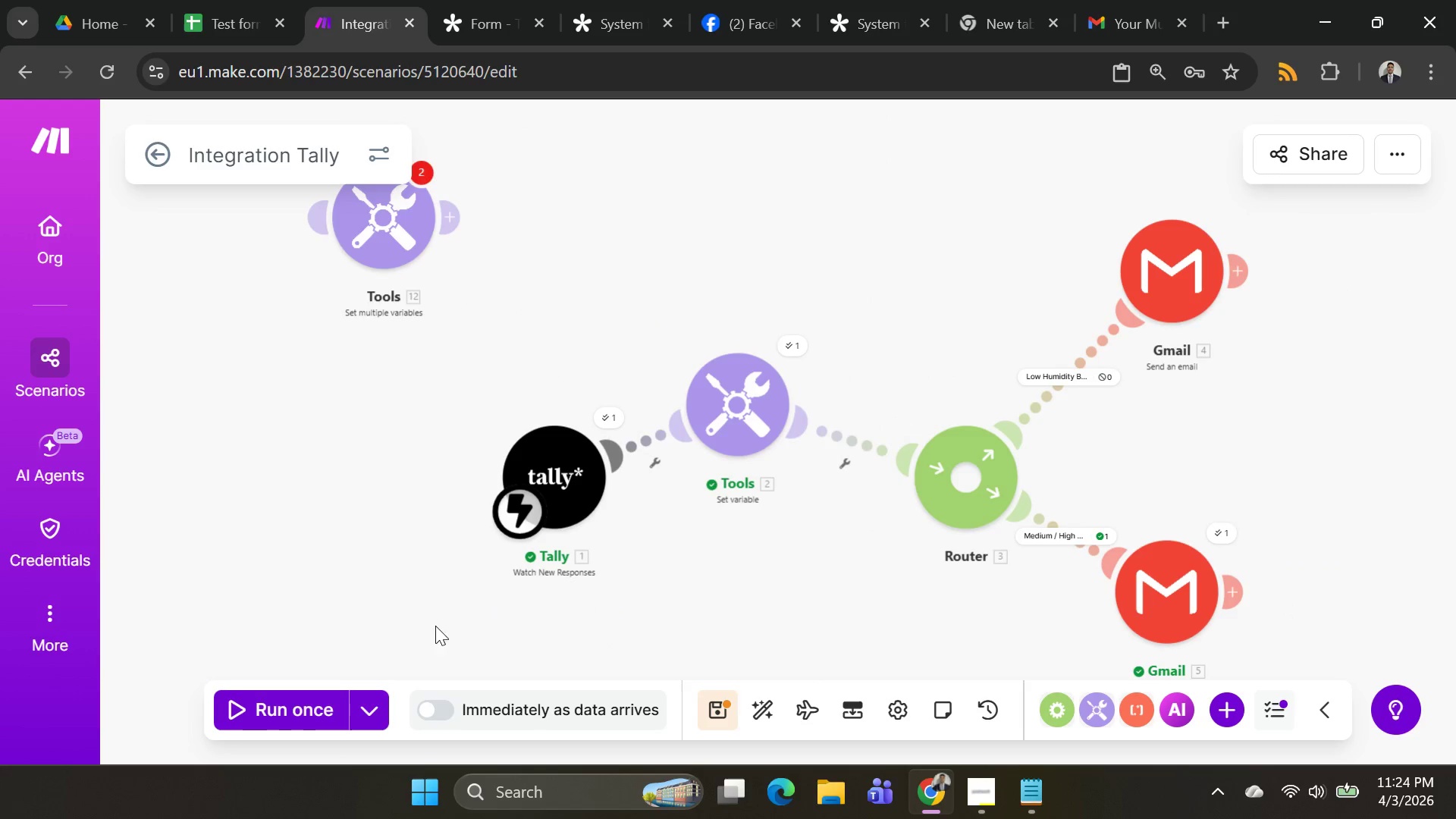 
mouse_move([362, 711])
 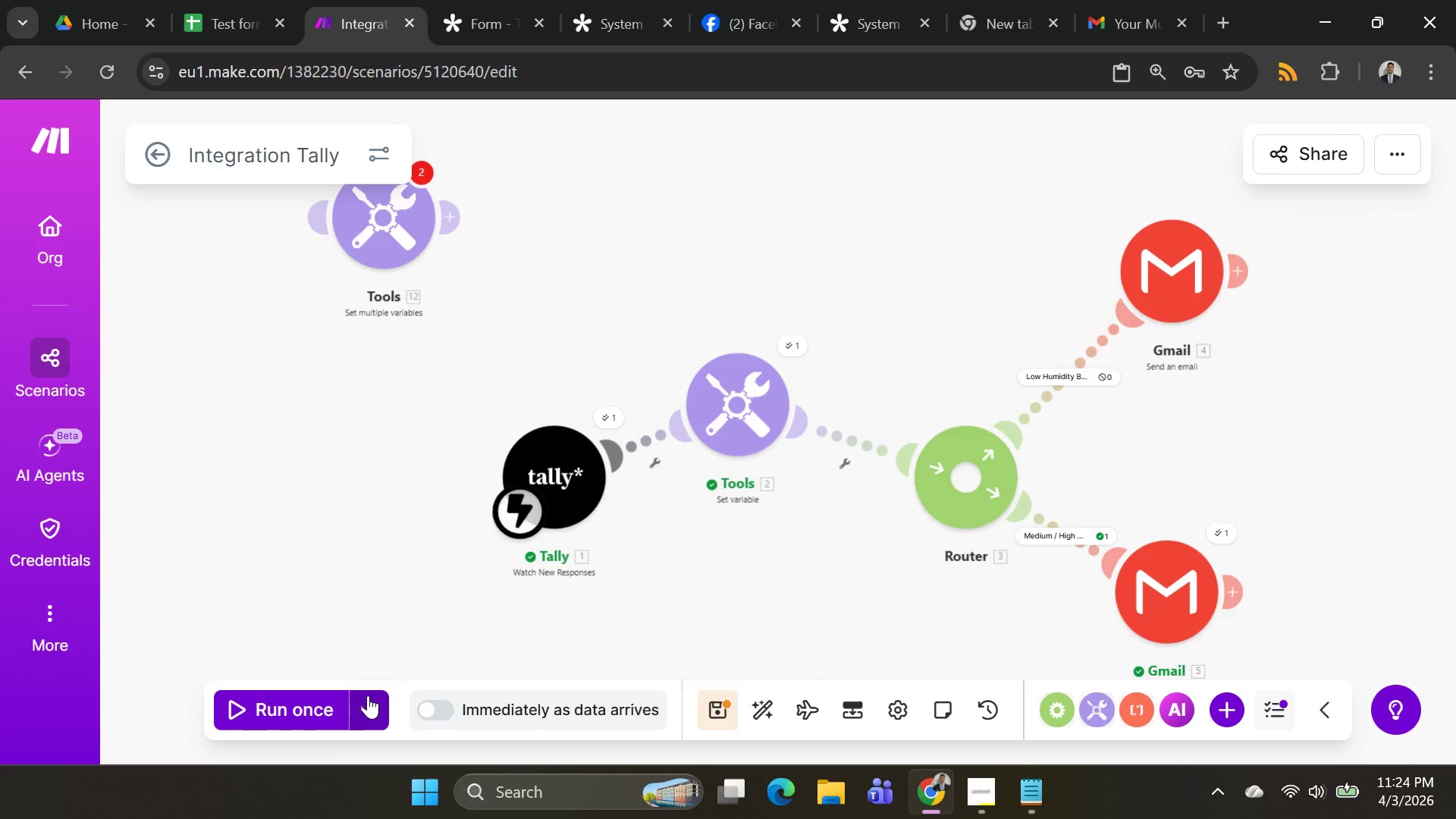 
left_click([367, 696])
 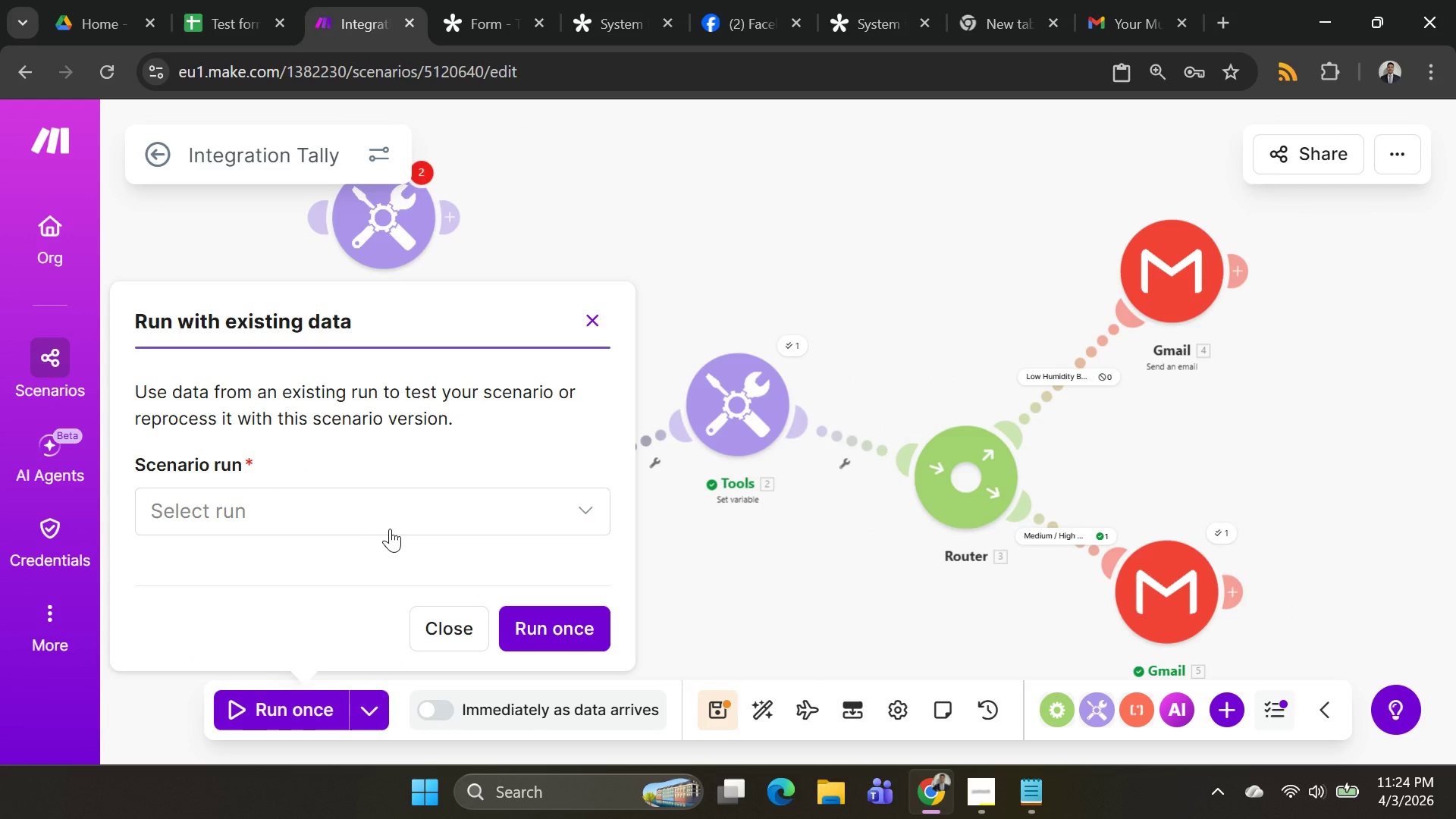 
left_click([390, 529])
 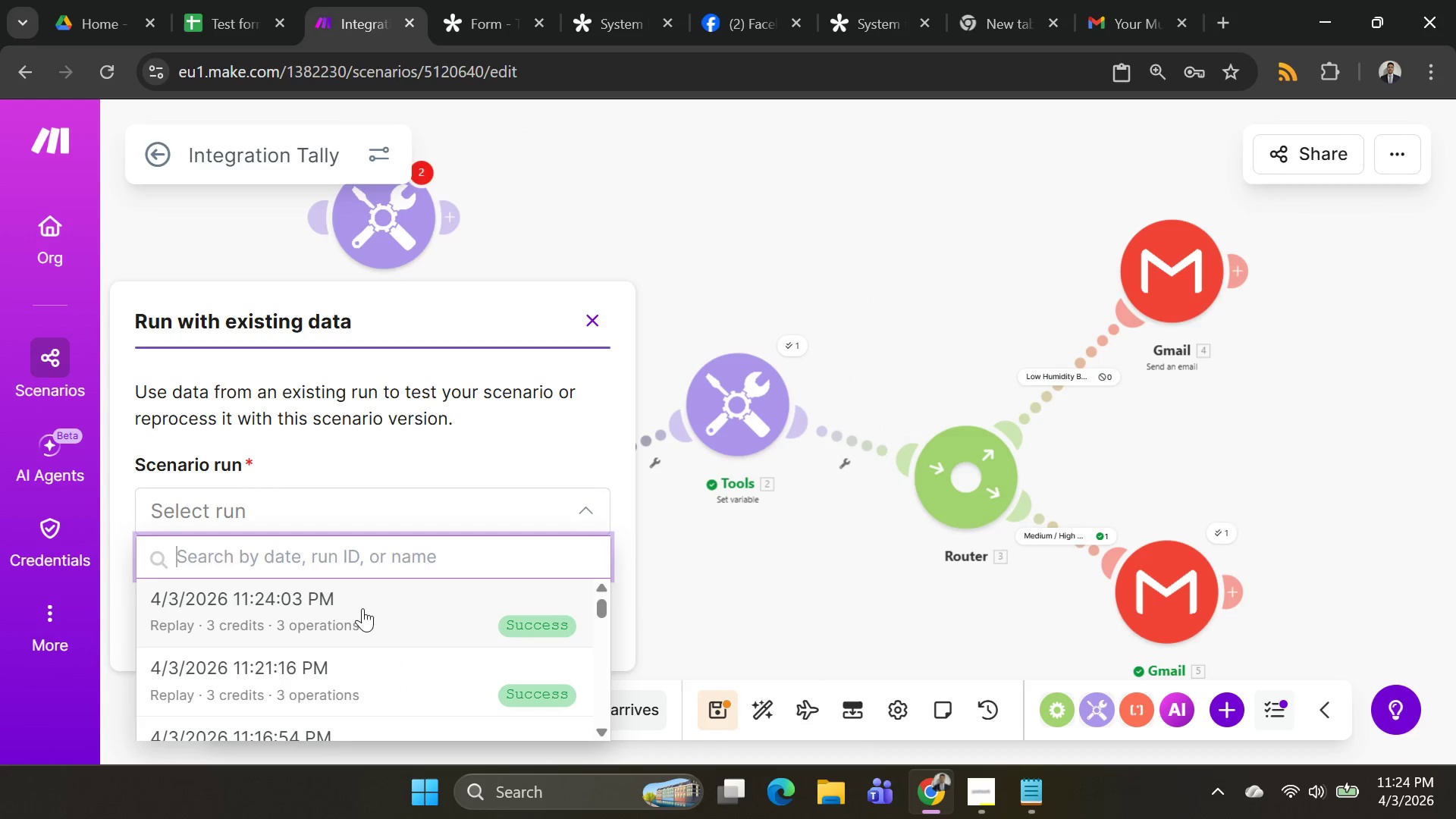 
double_click([362, 608])
 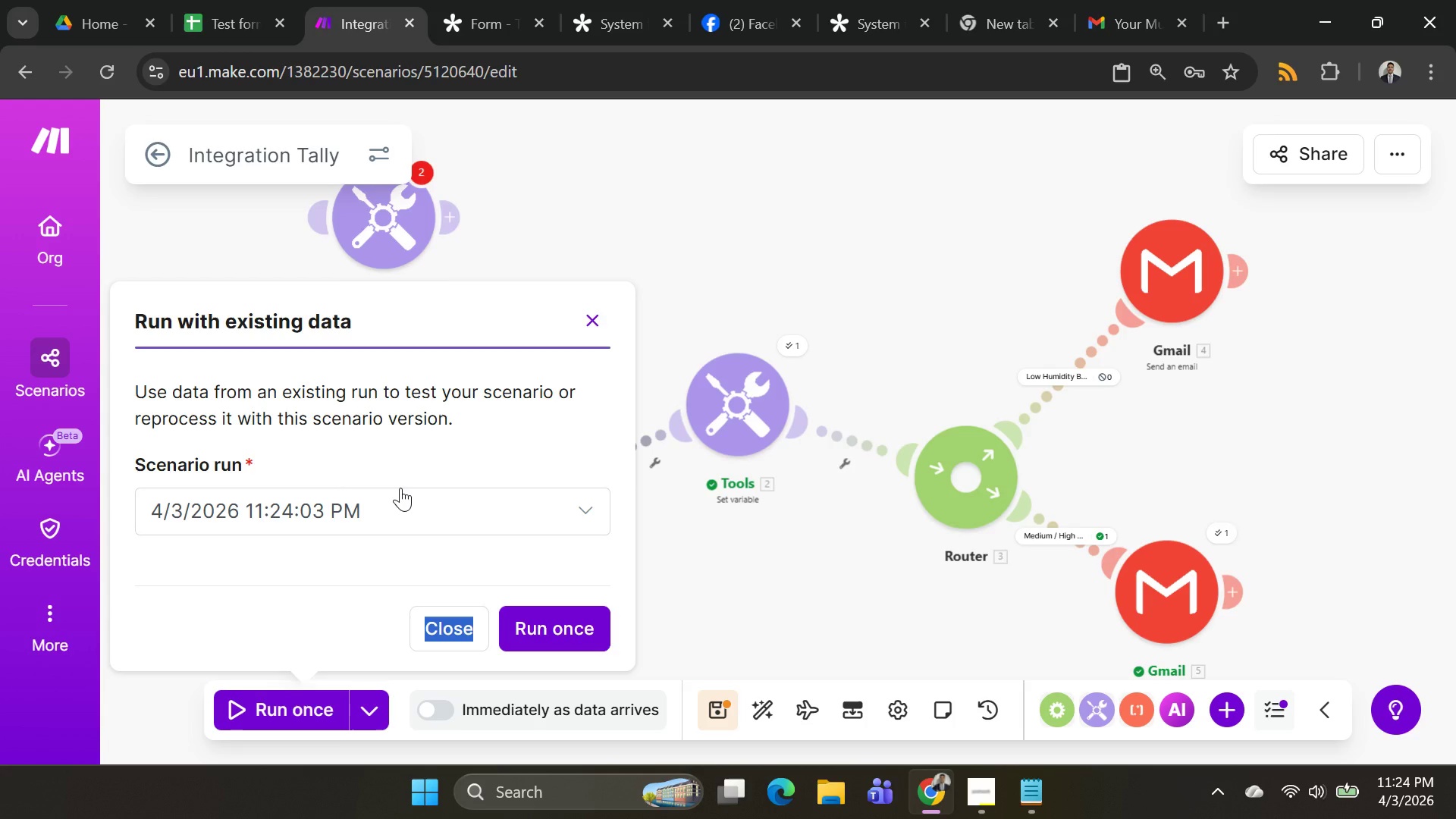 
double_click([400, 488])
 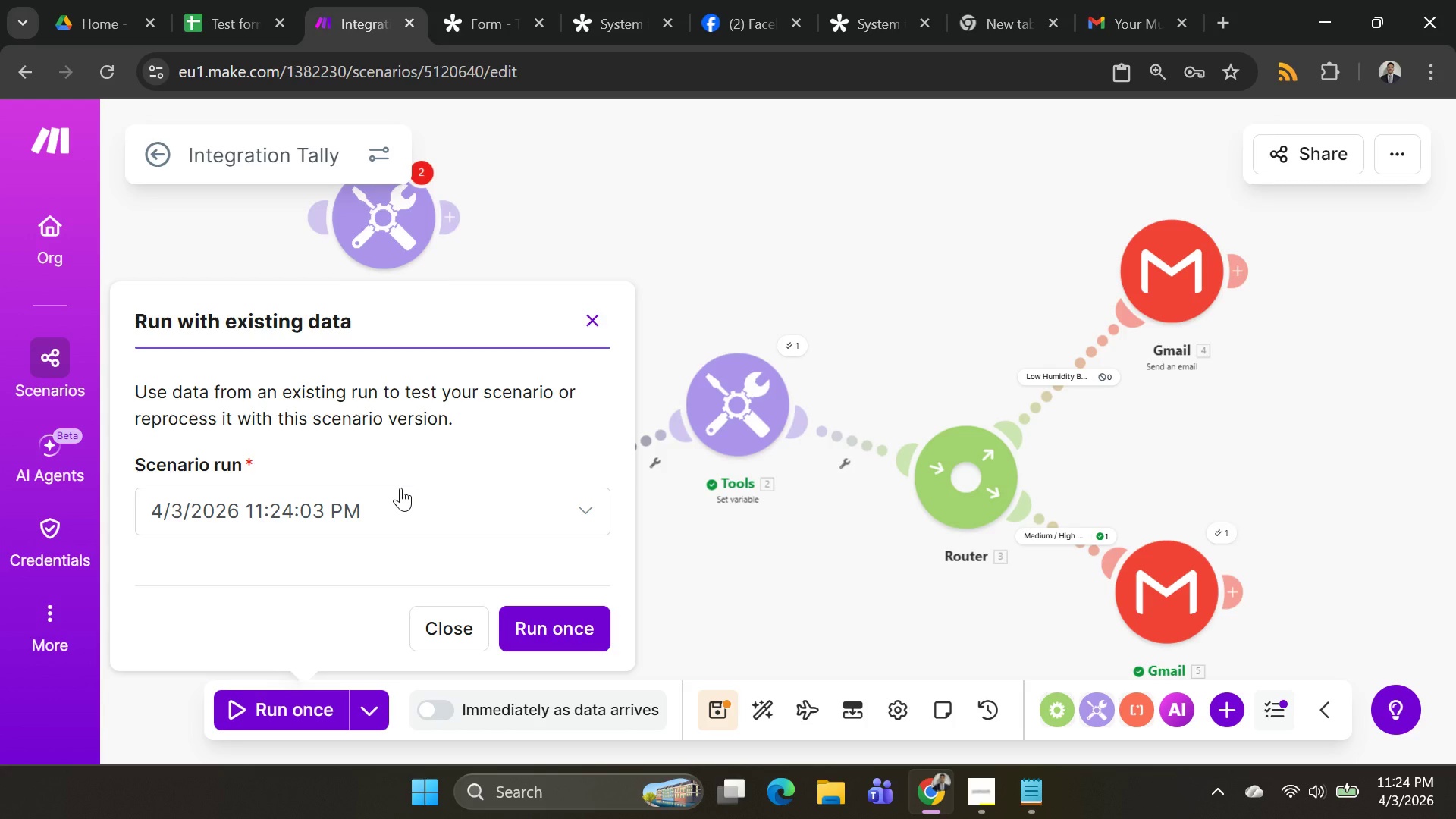 
left_click([400, 488])
 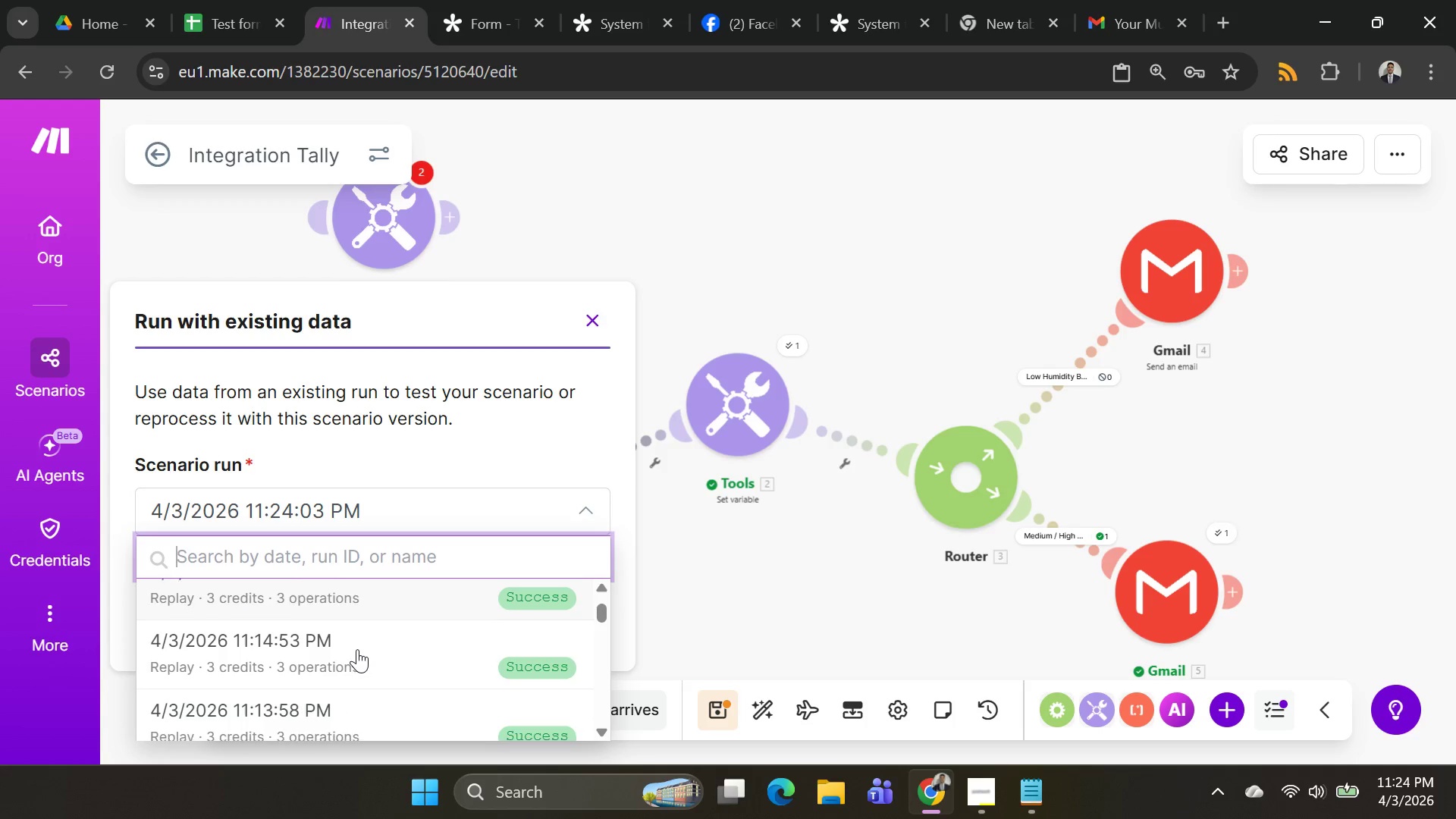 
wait(5.48)
 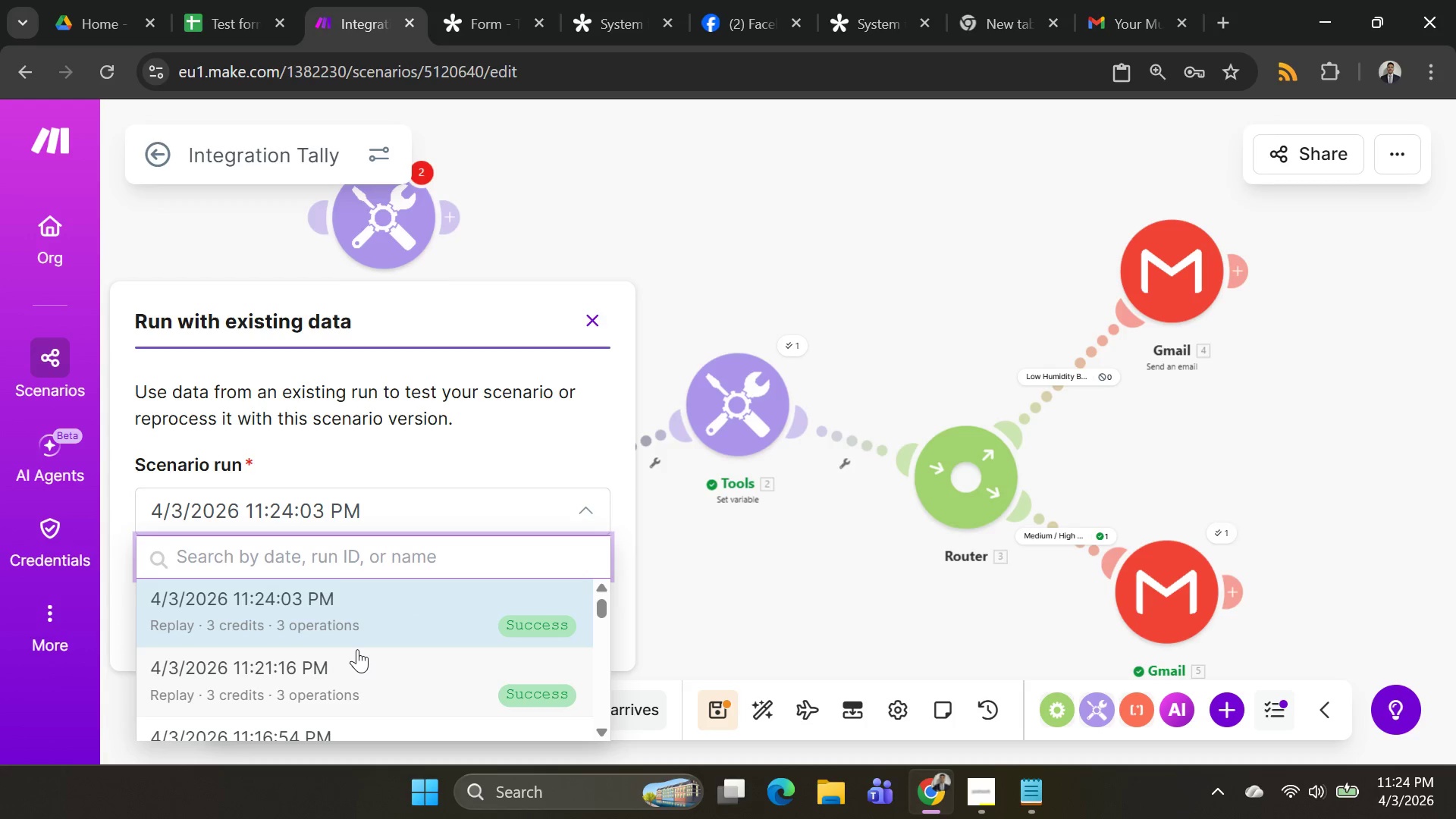 
left_click([357, 649])
 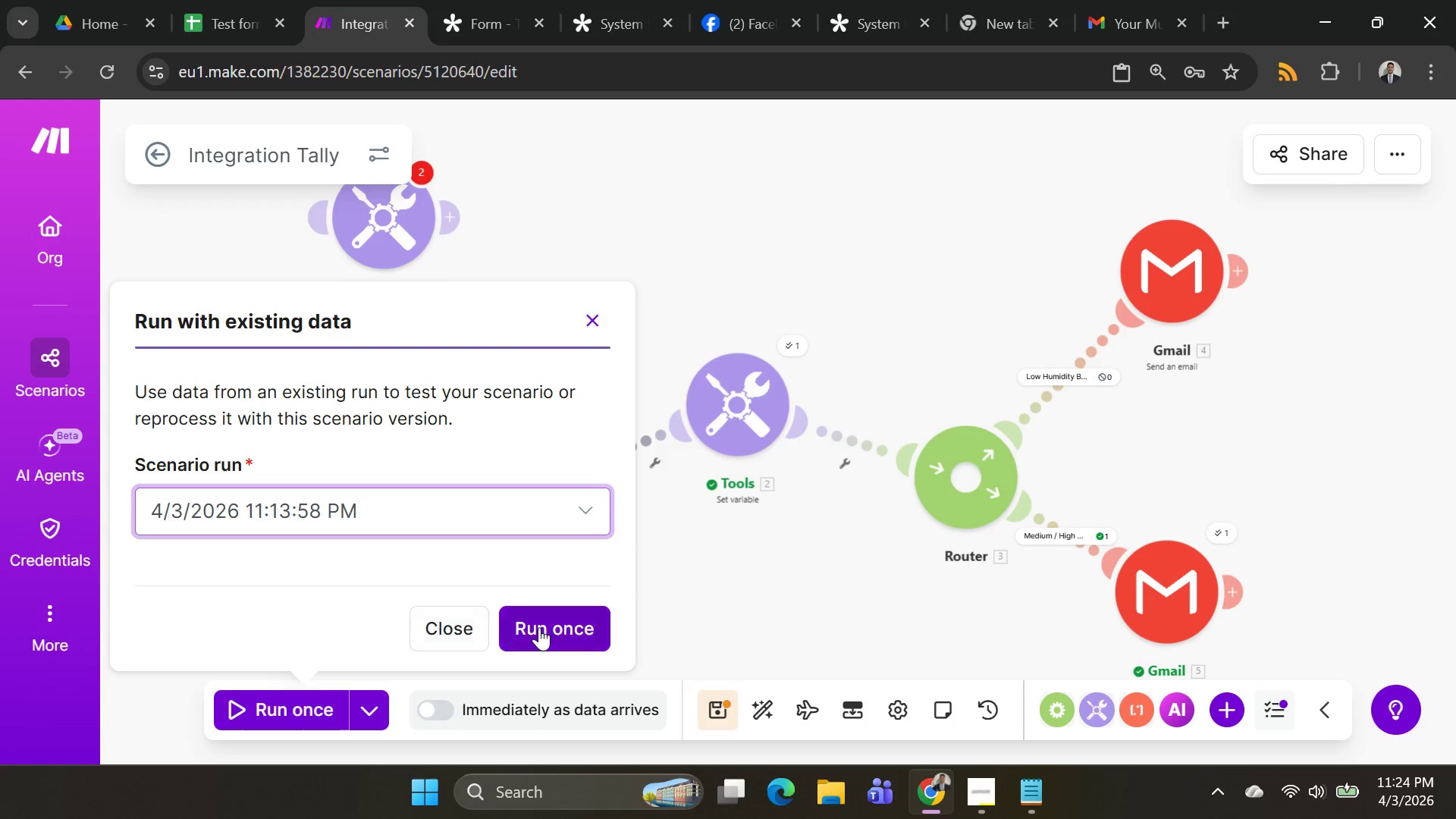 
left_click([541, 627])
 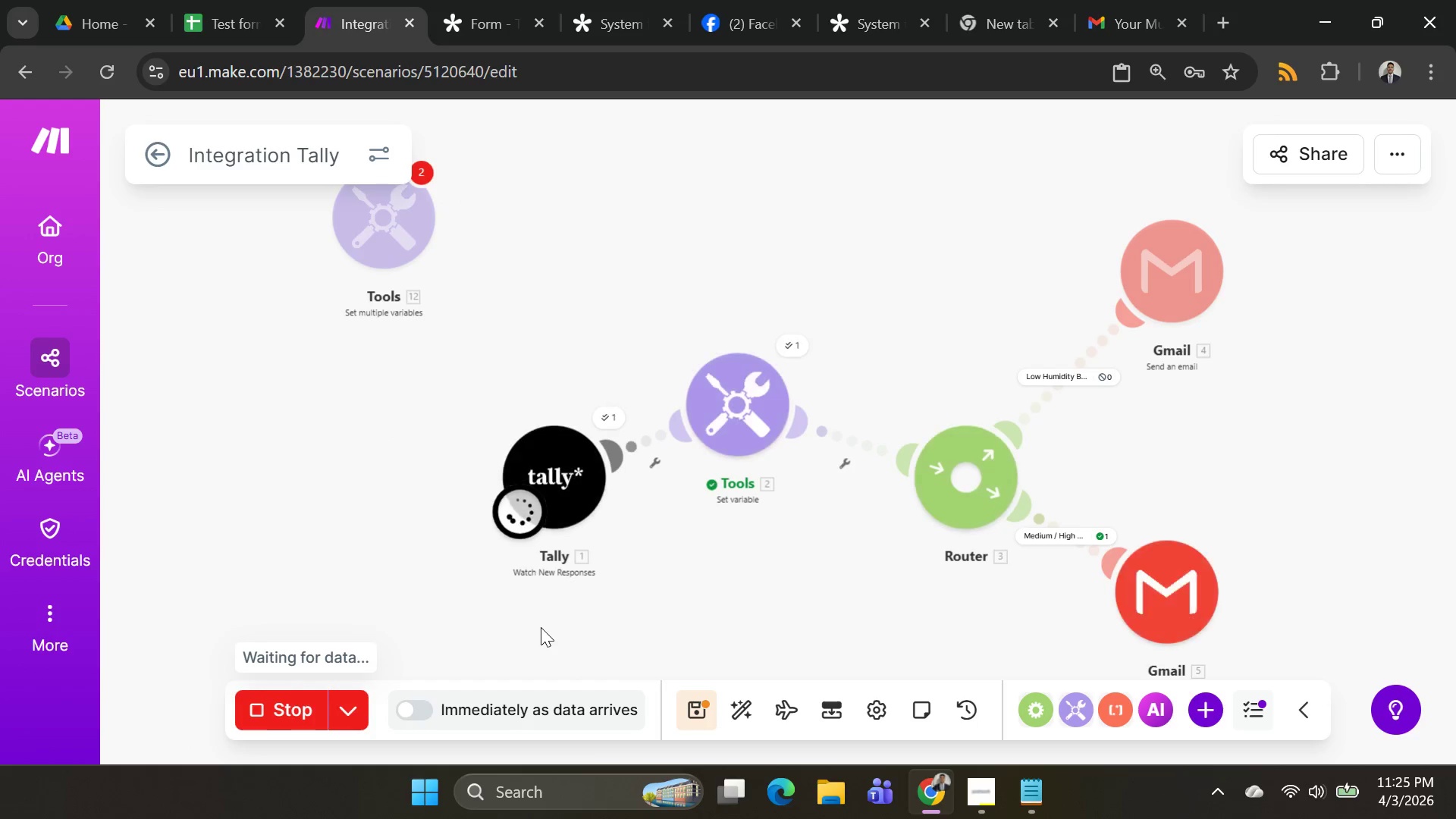 
double_click([541, 627])
 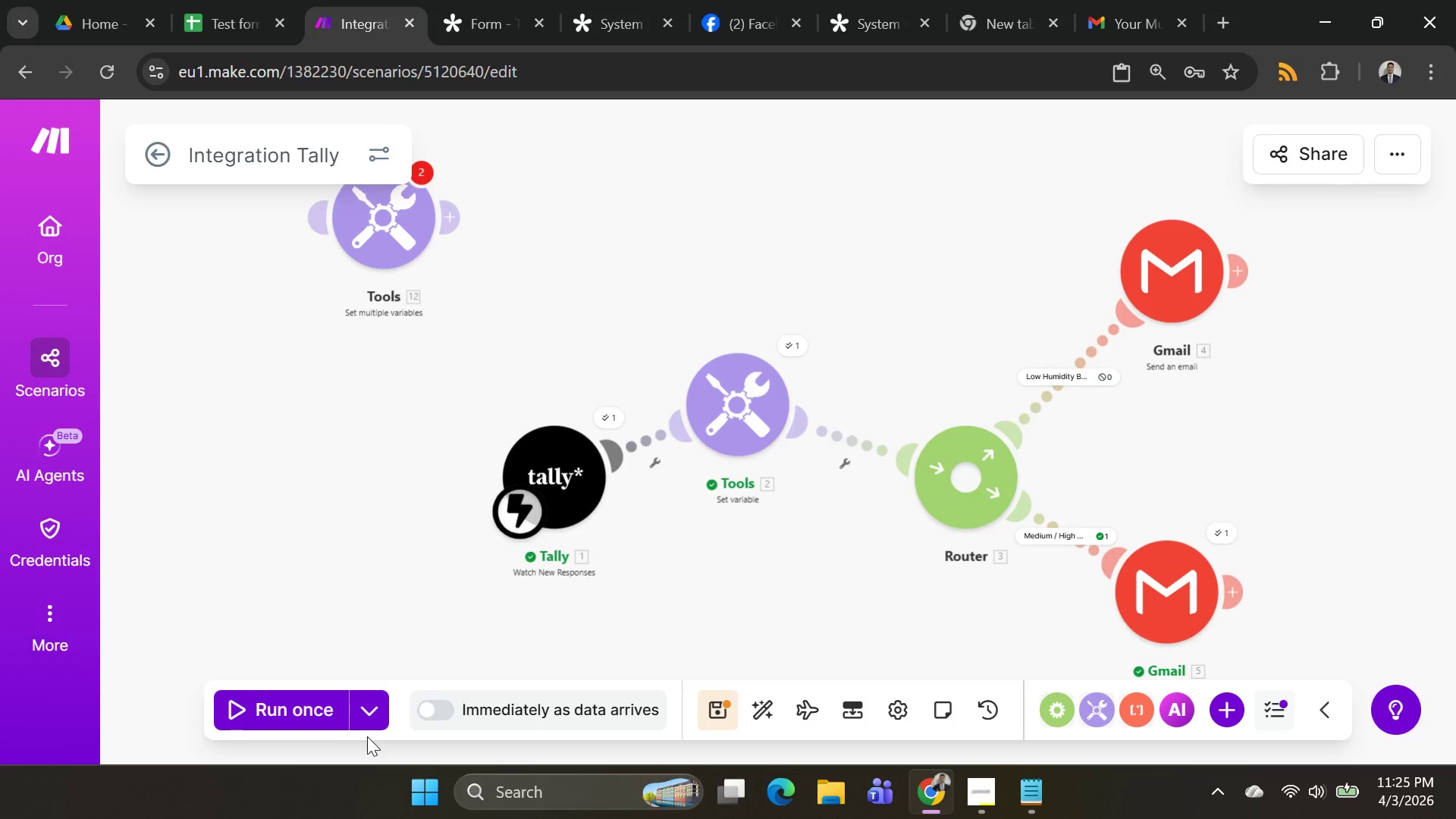 
left_click([384, 692])
 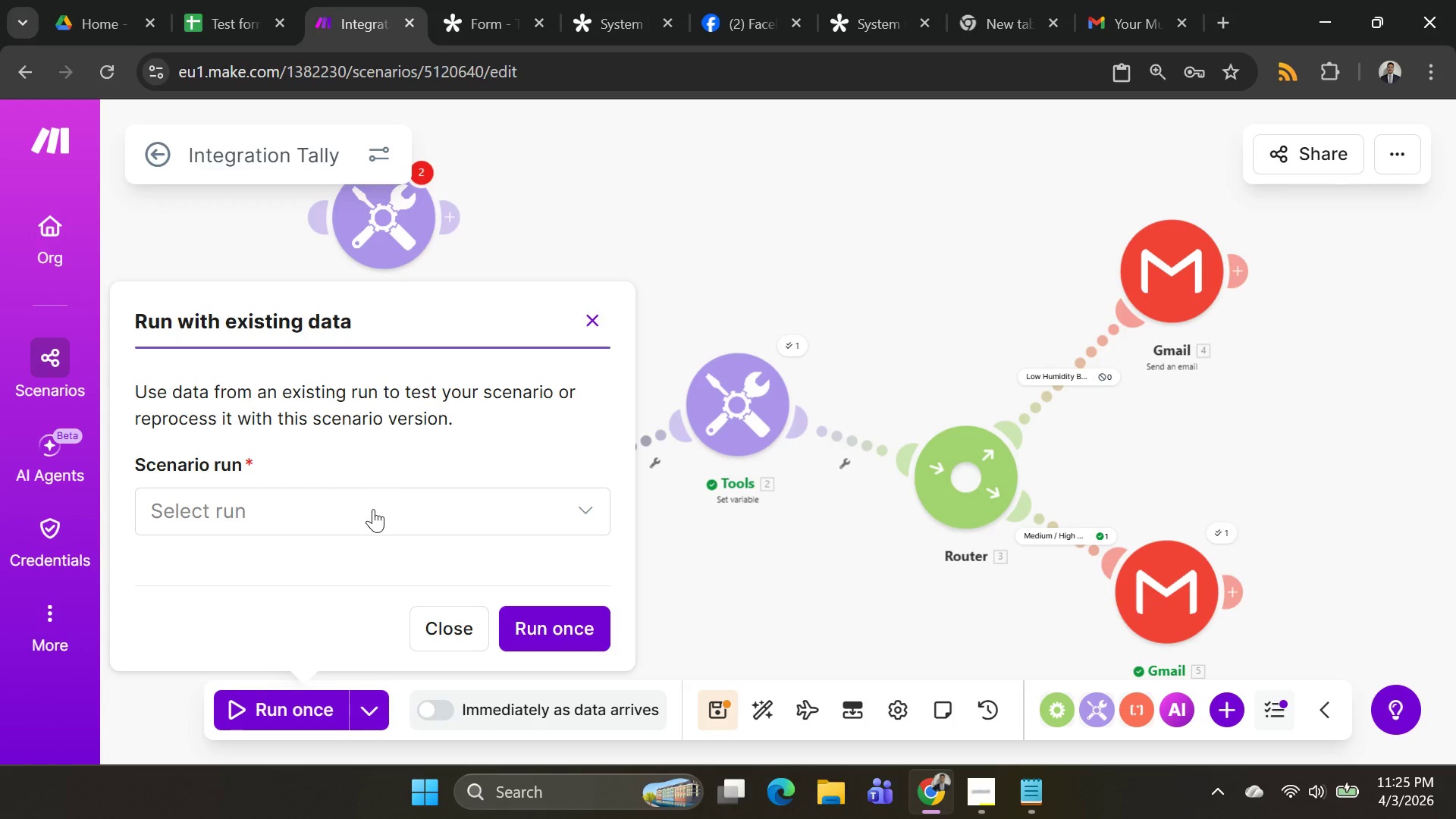 
left_click([373, 529])
 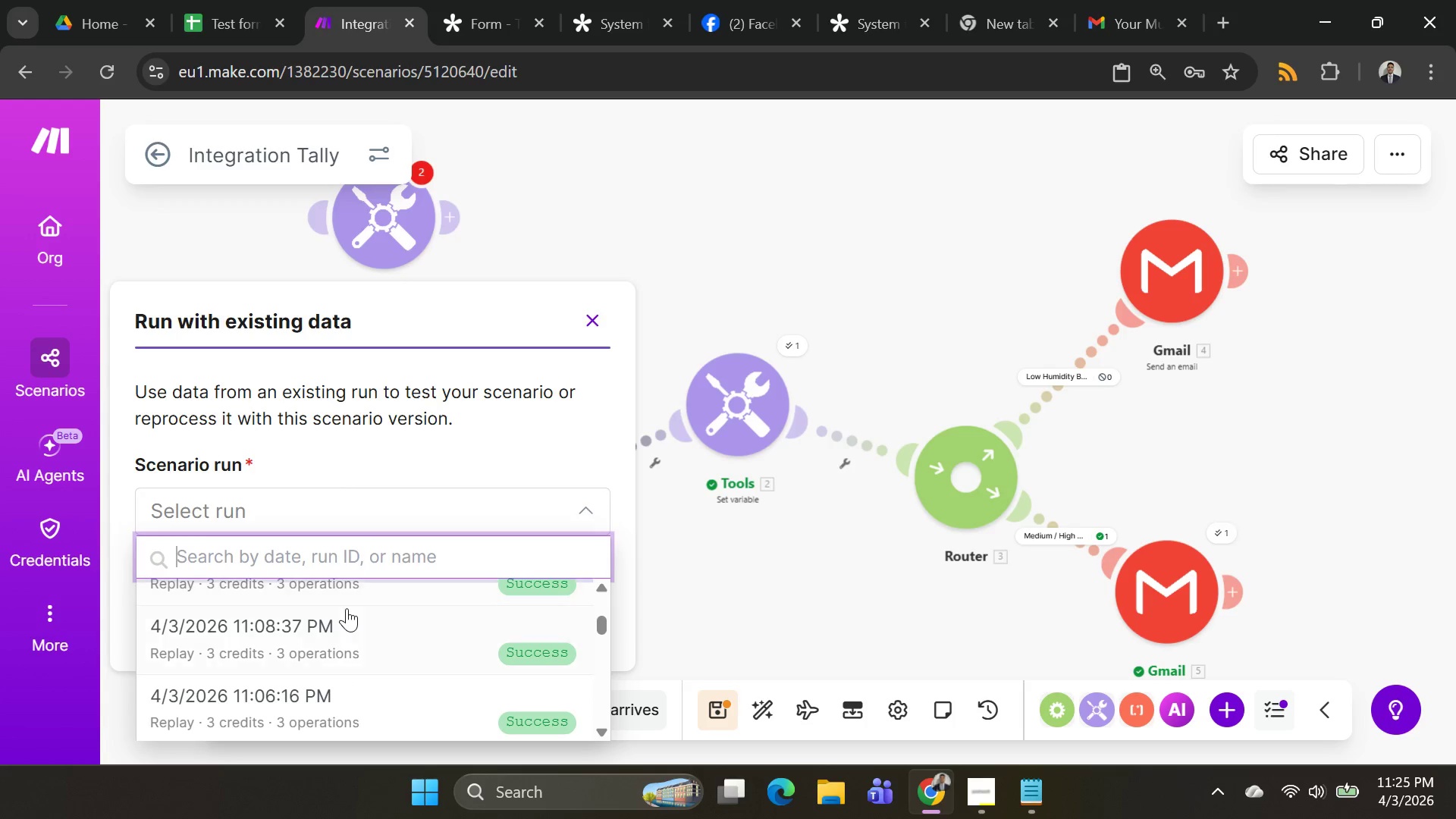 
wait(5.05)
 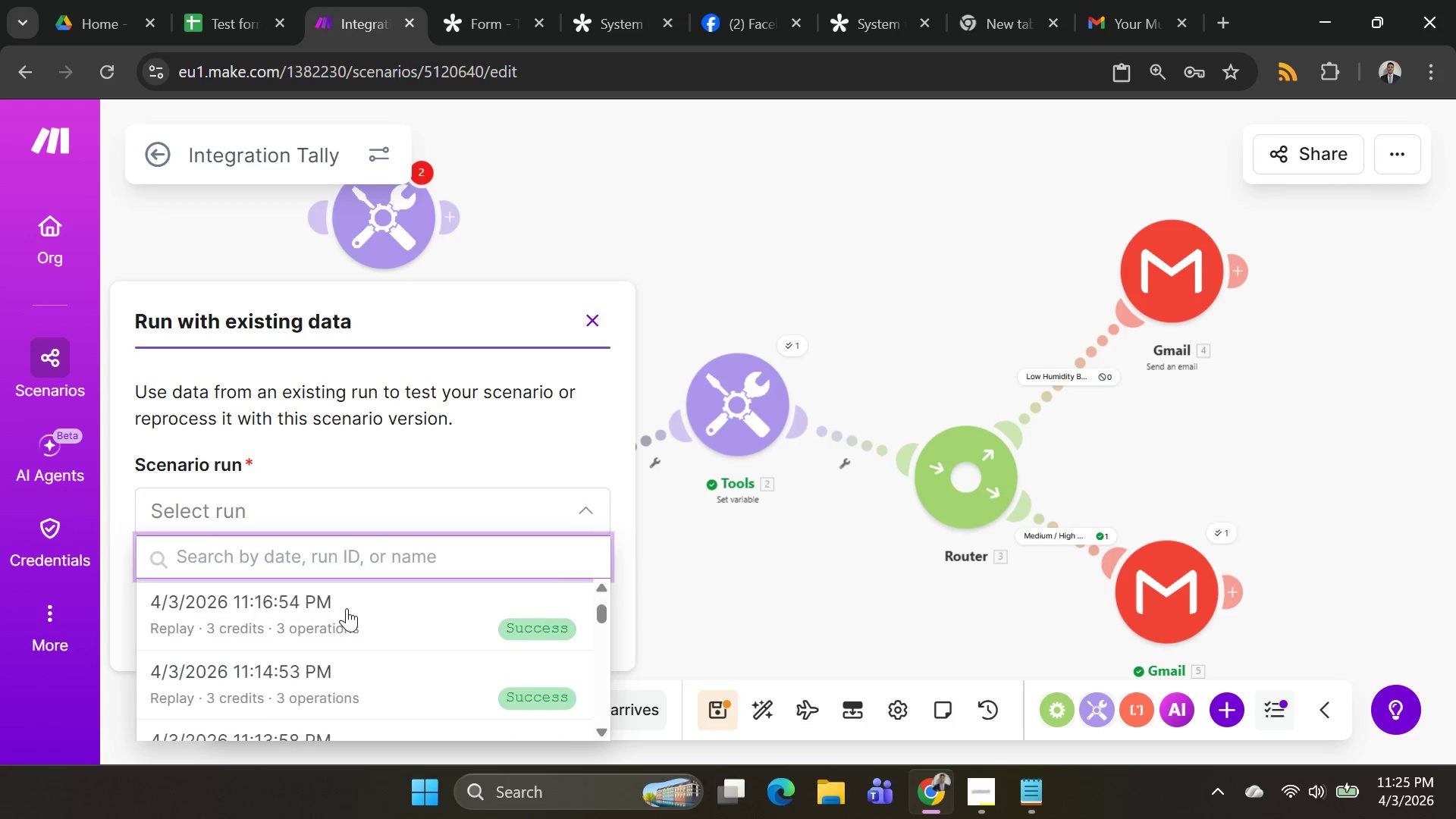 
left_click([346, 640])
 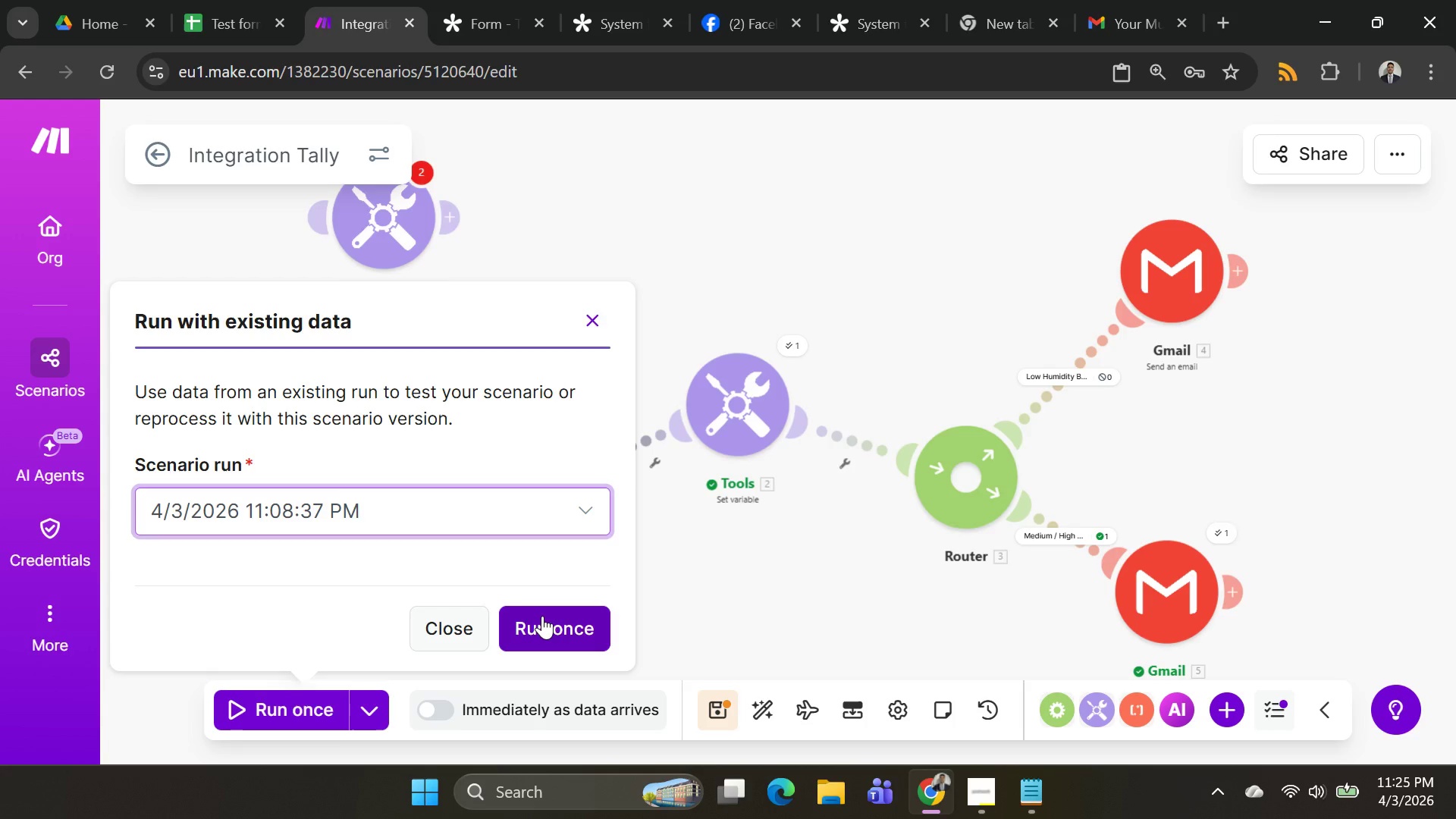 
left_click([547, 616])
 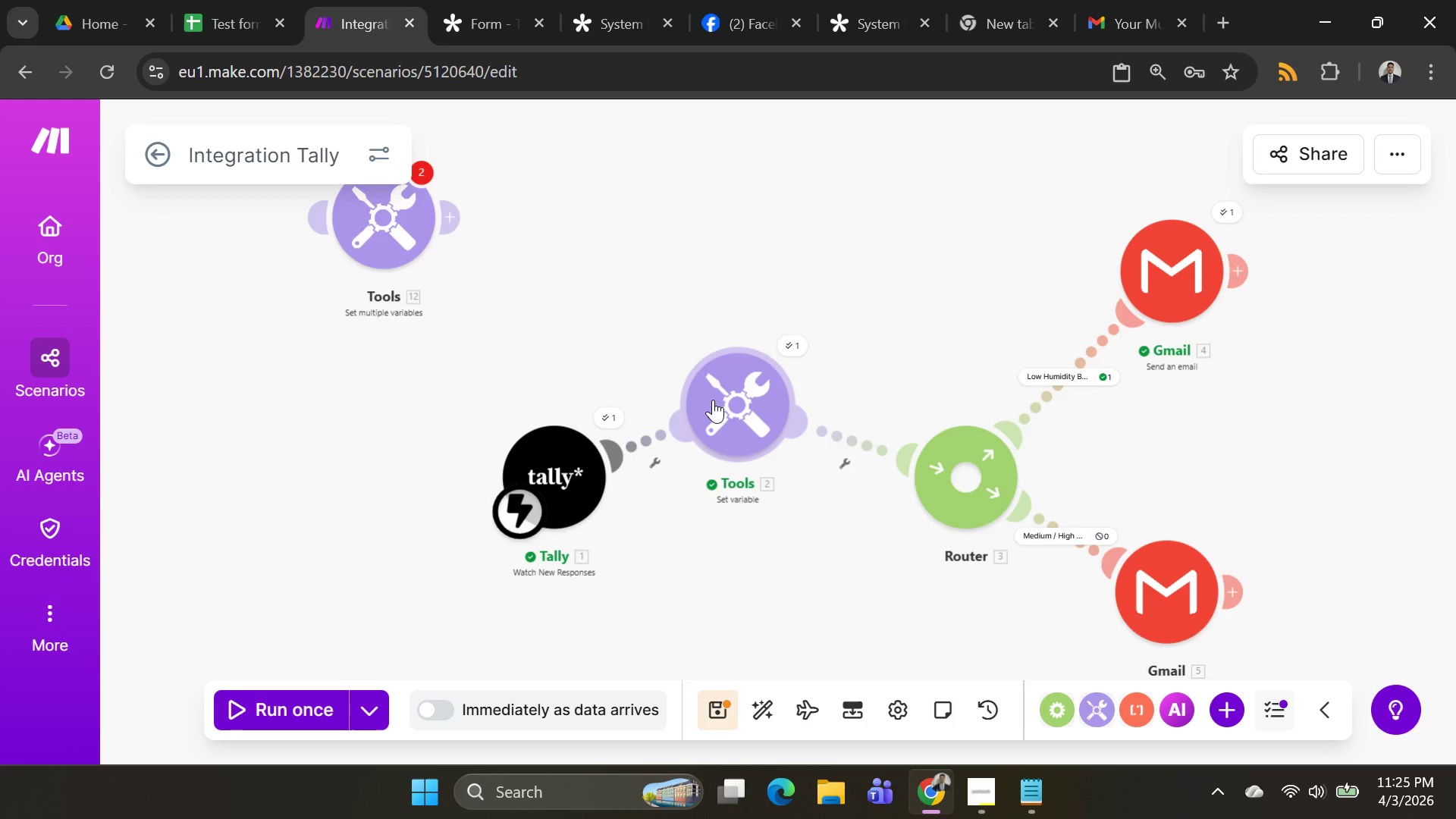 
wait(24.61)
 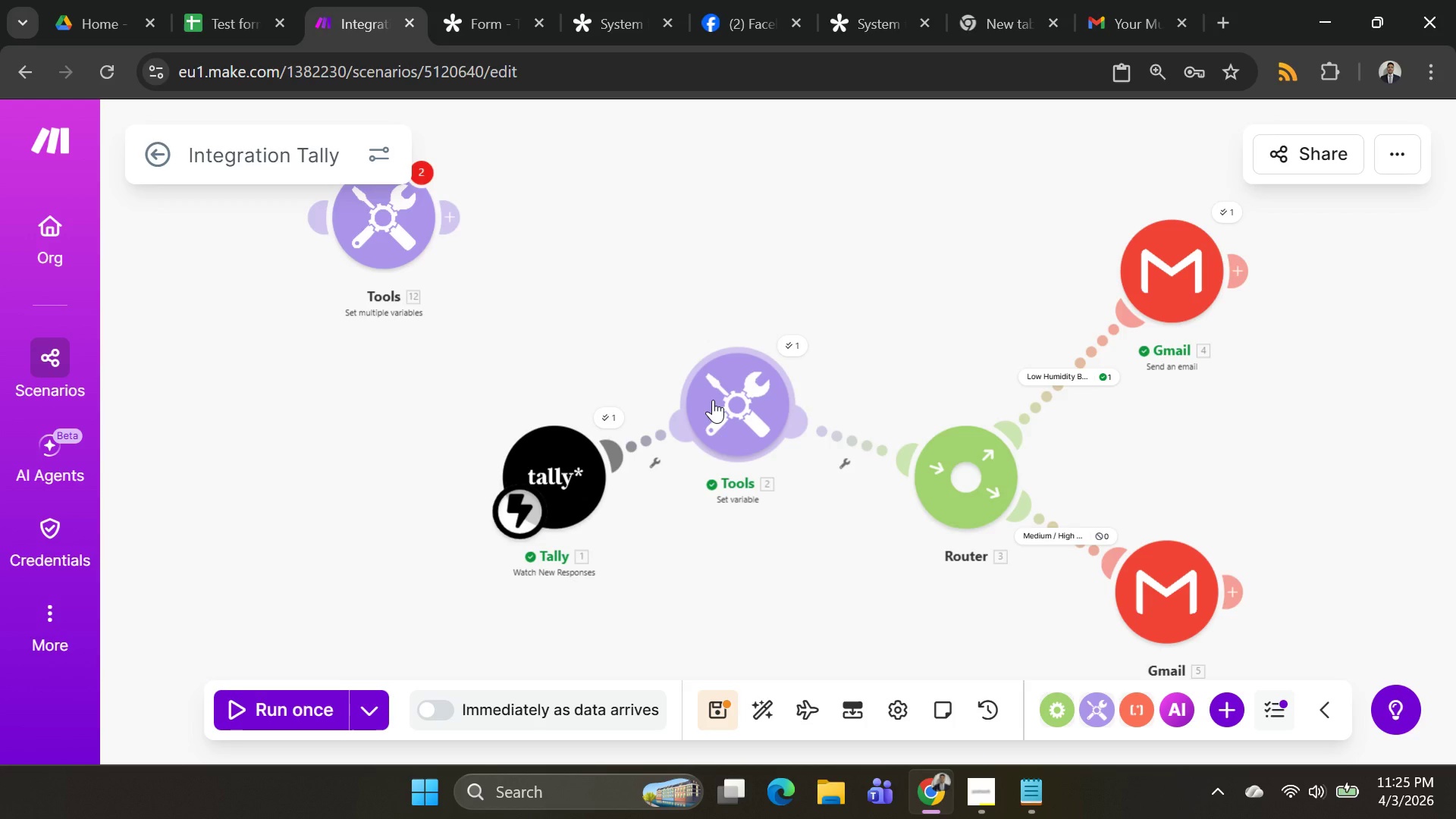 
left_click([1068, 381])
 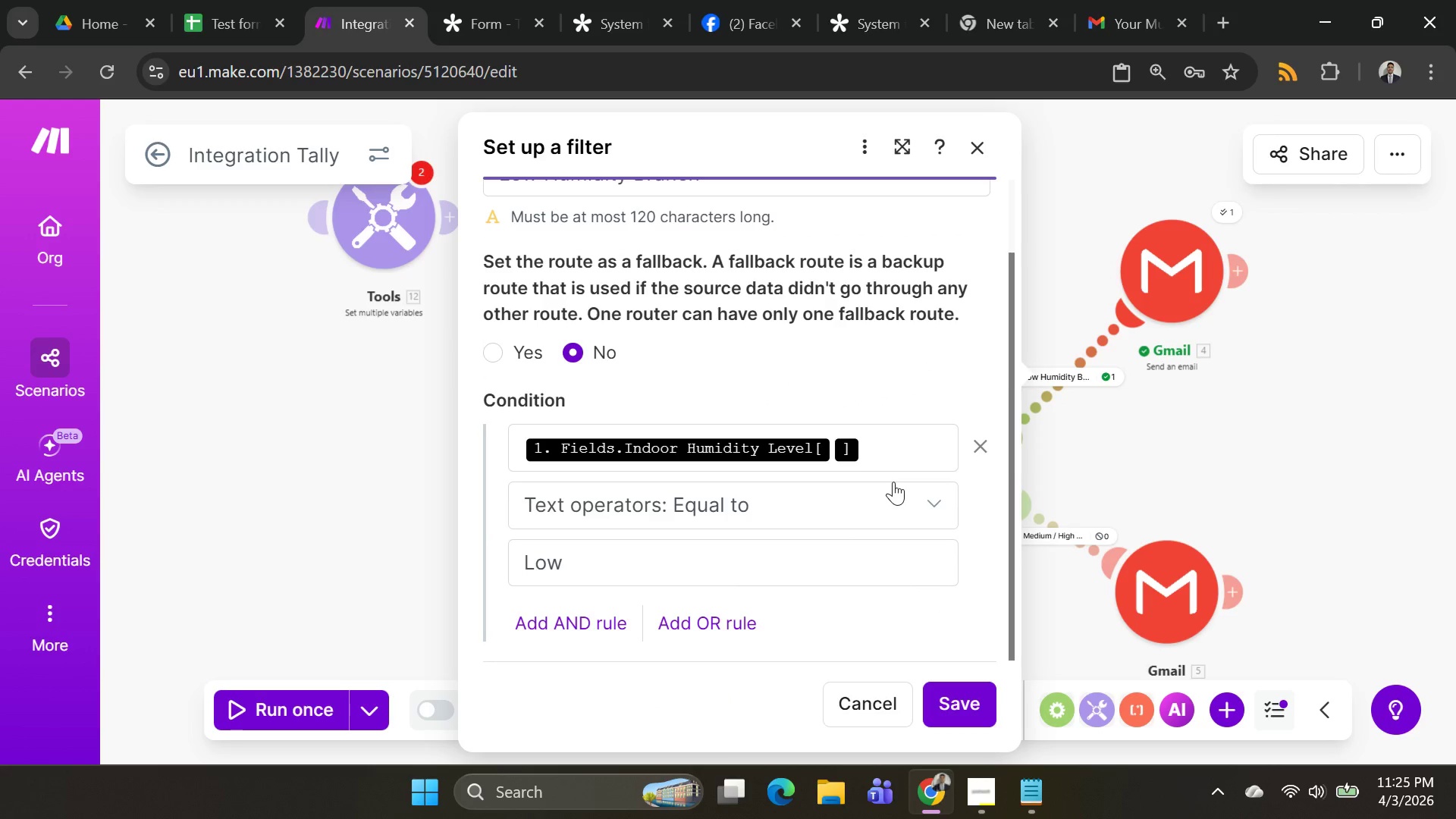 
left_click([1170, 460])
 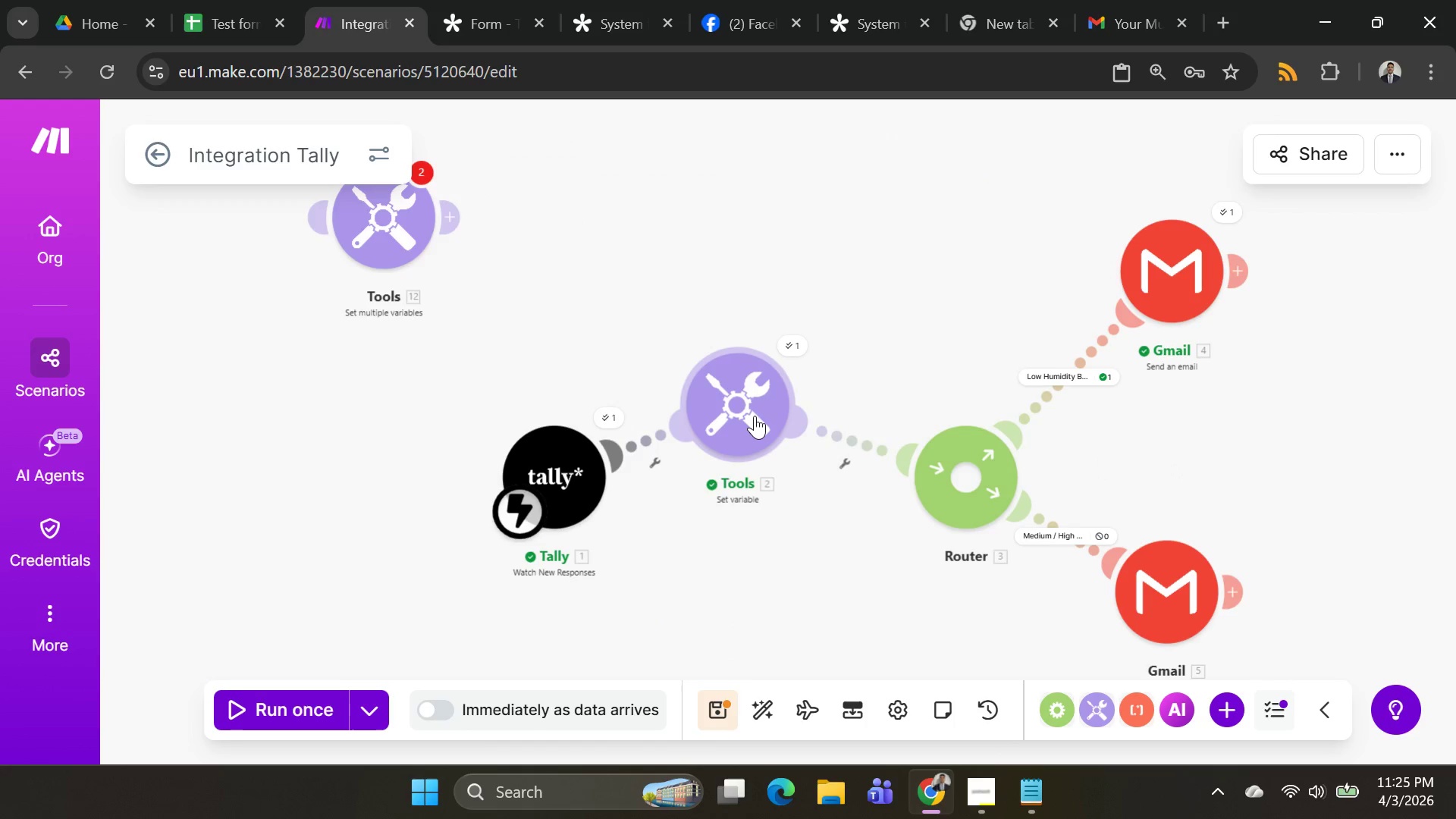 
left_click([752, 415])
 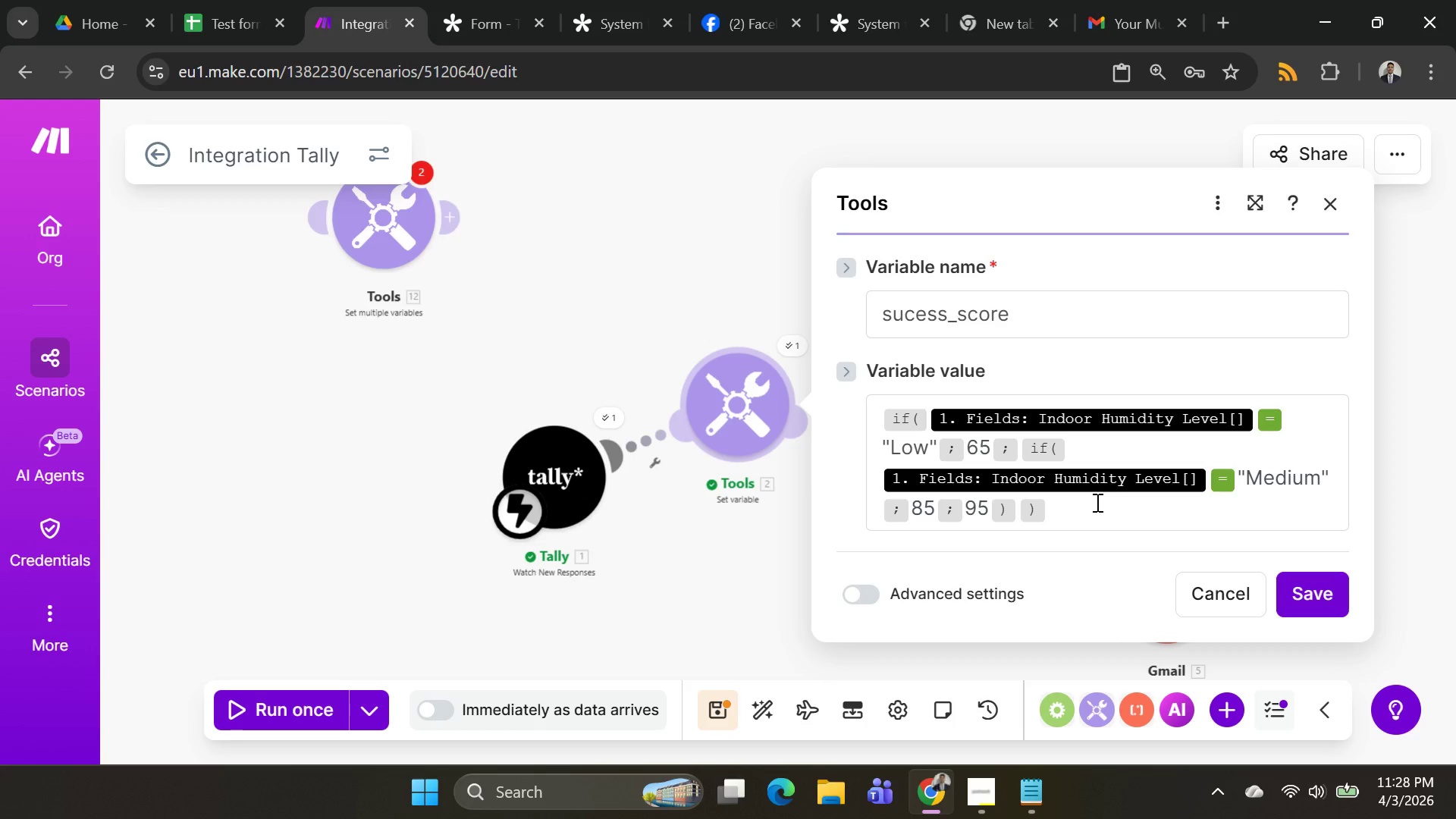 
wait(161.14)
 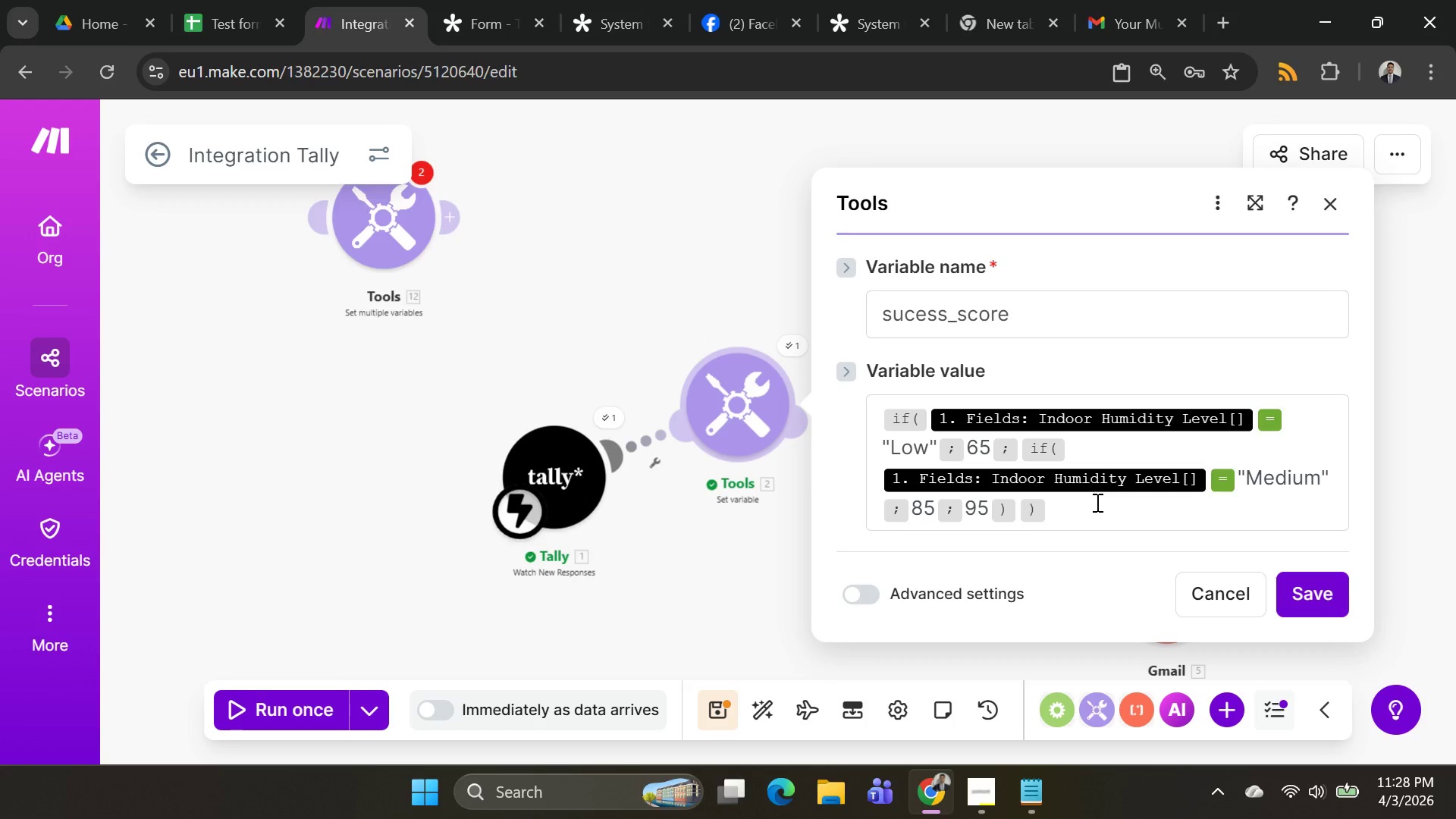 
left_click([1257, 420])
 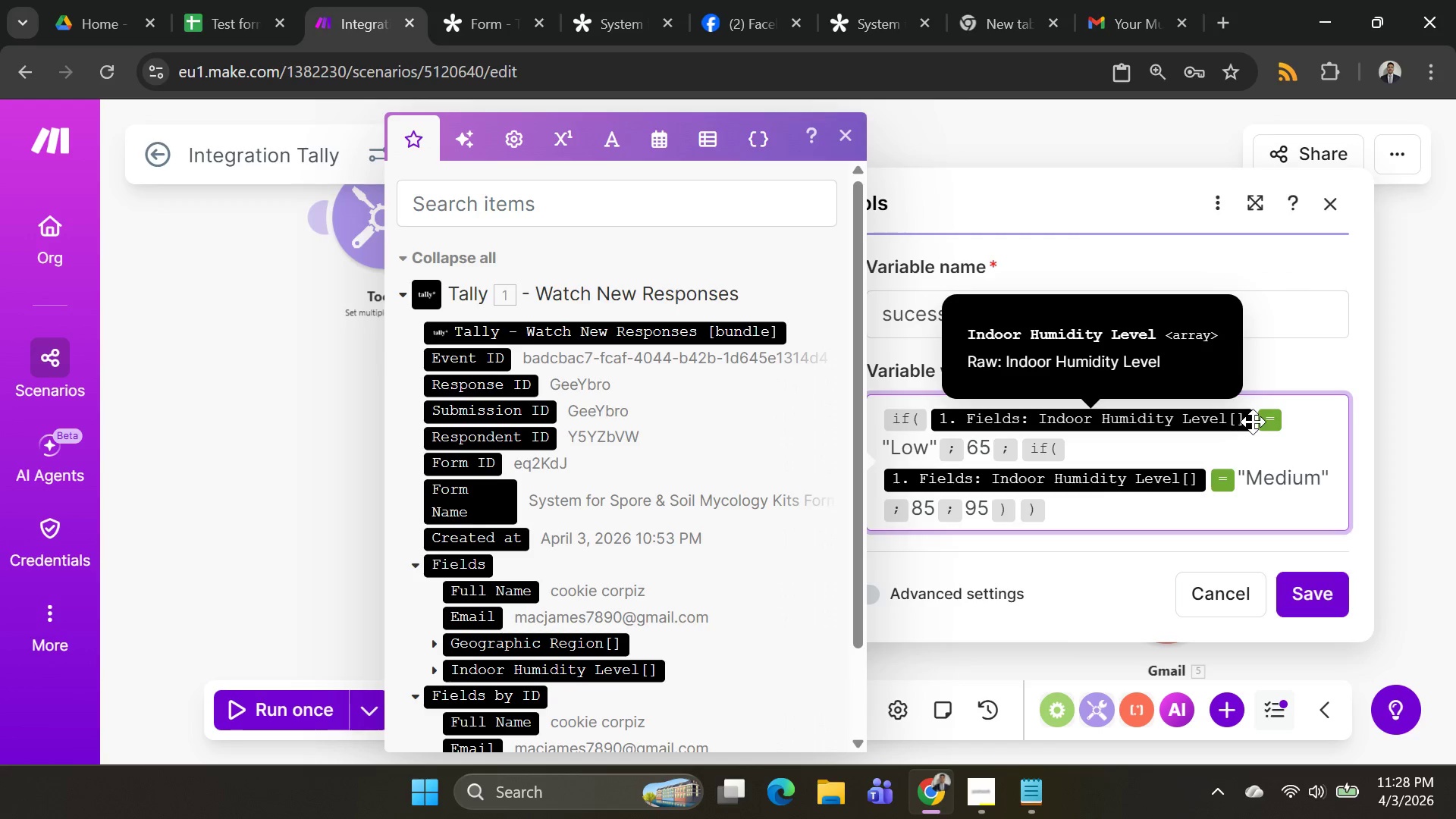 
double_click([1253, 422])
 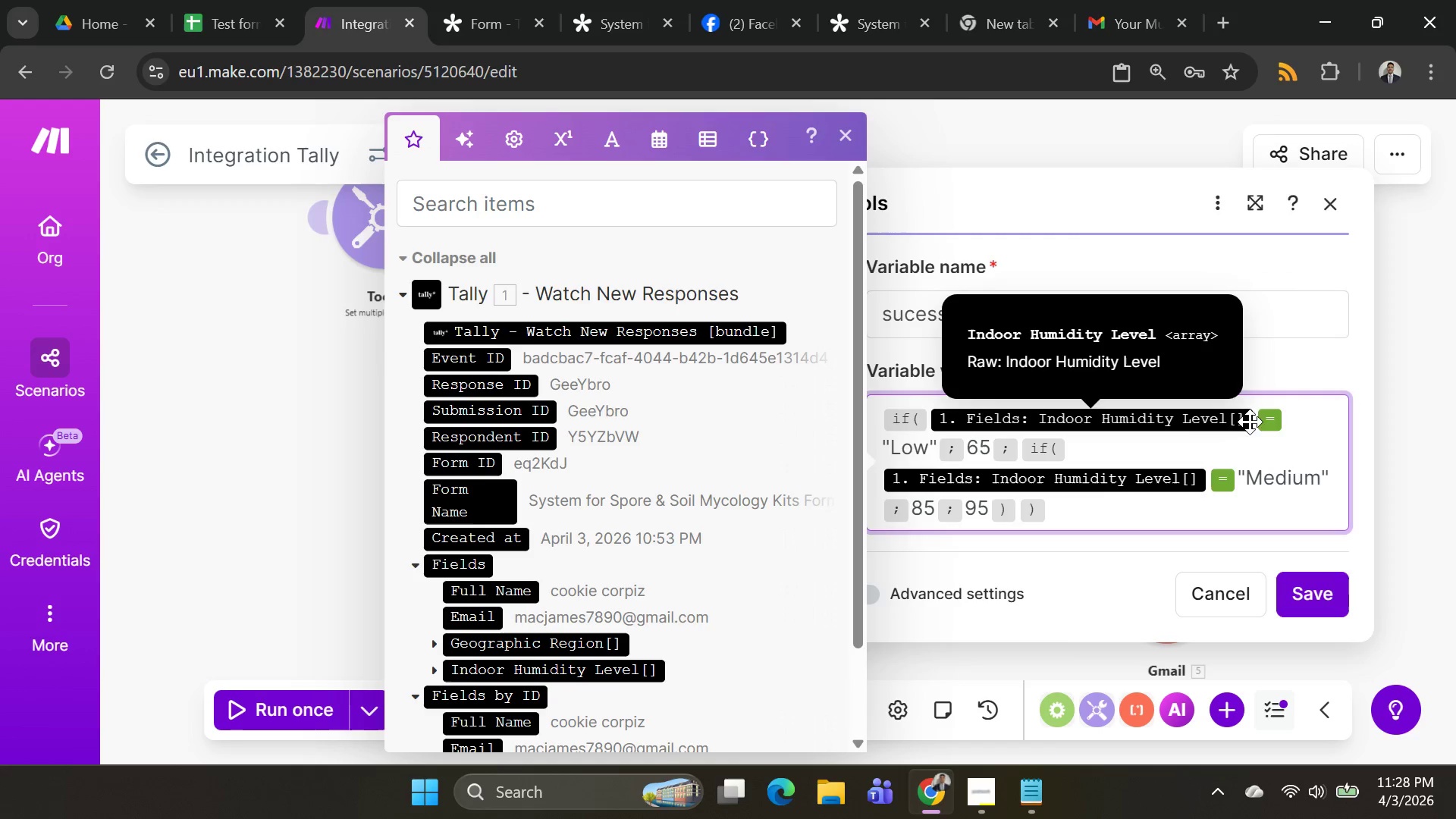 
left_click([1254, 423])
 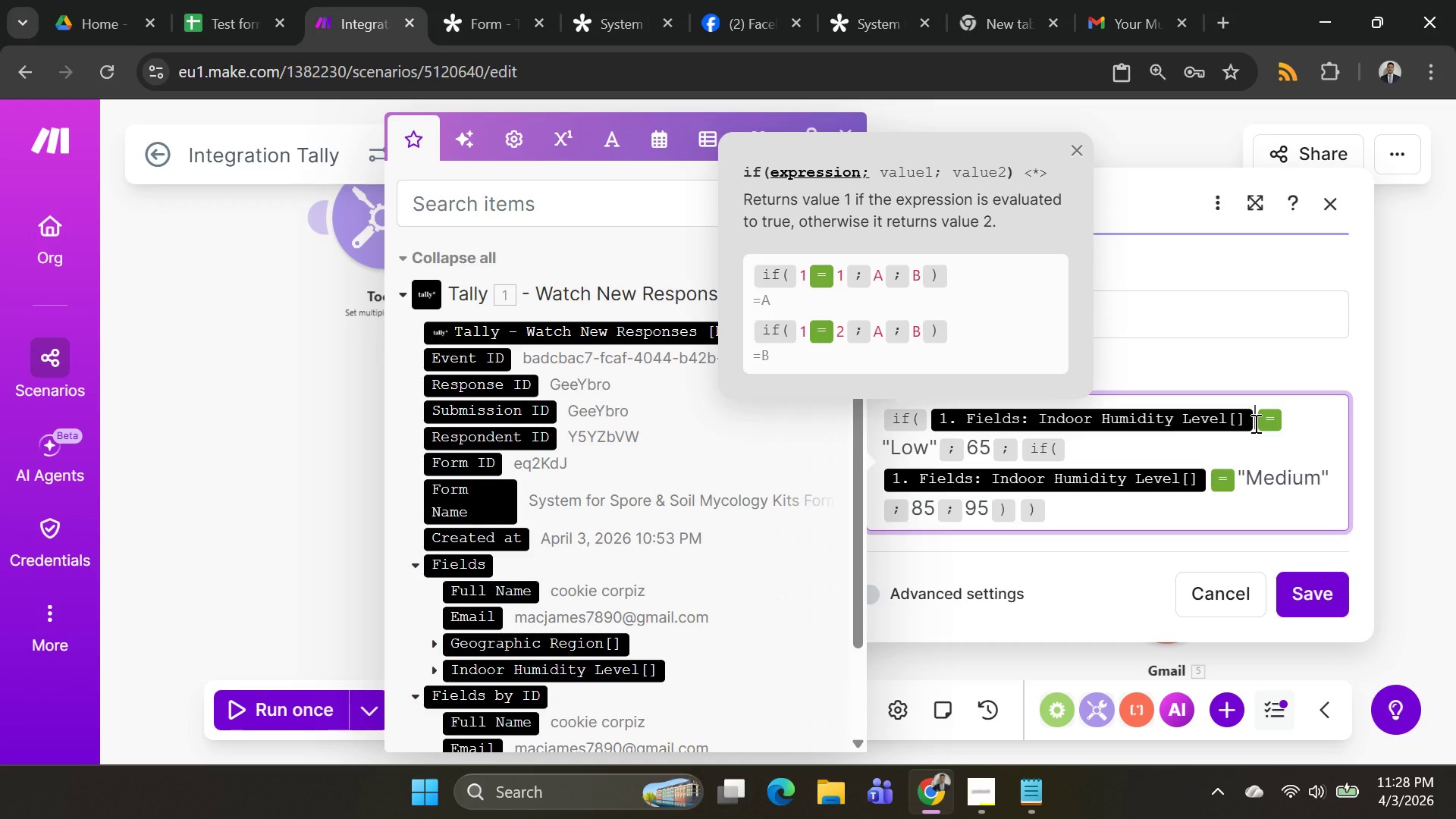 
type()))
key(Backspace)
type())
key(Backspace)
 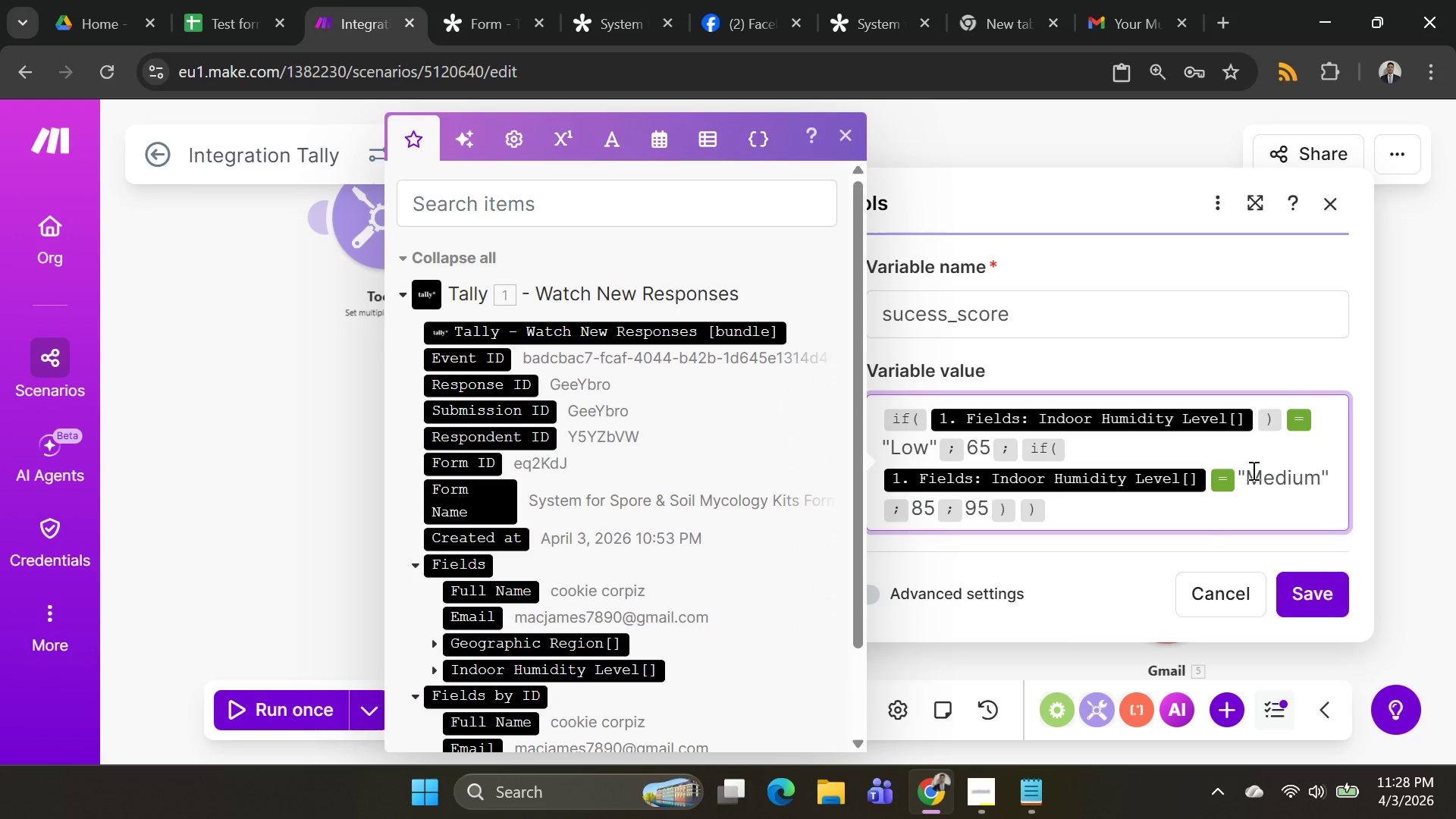 
left_click([1210, 478])
 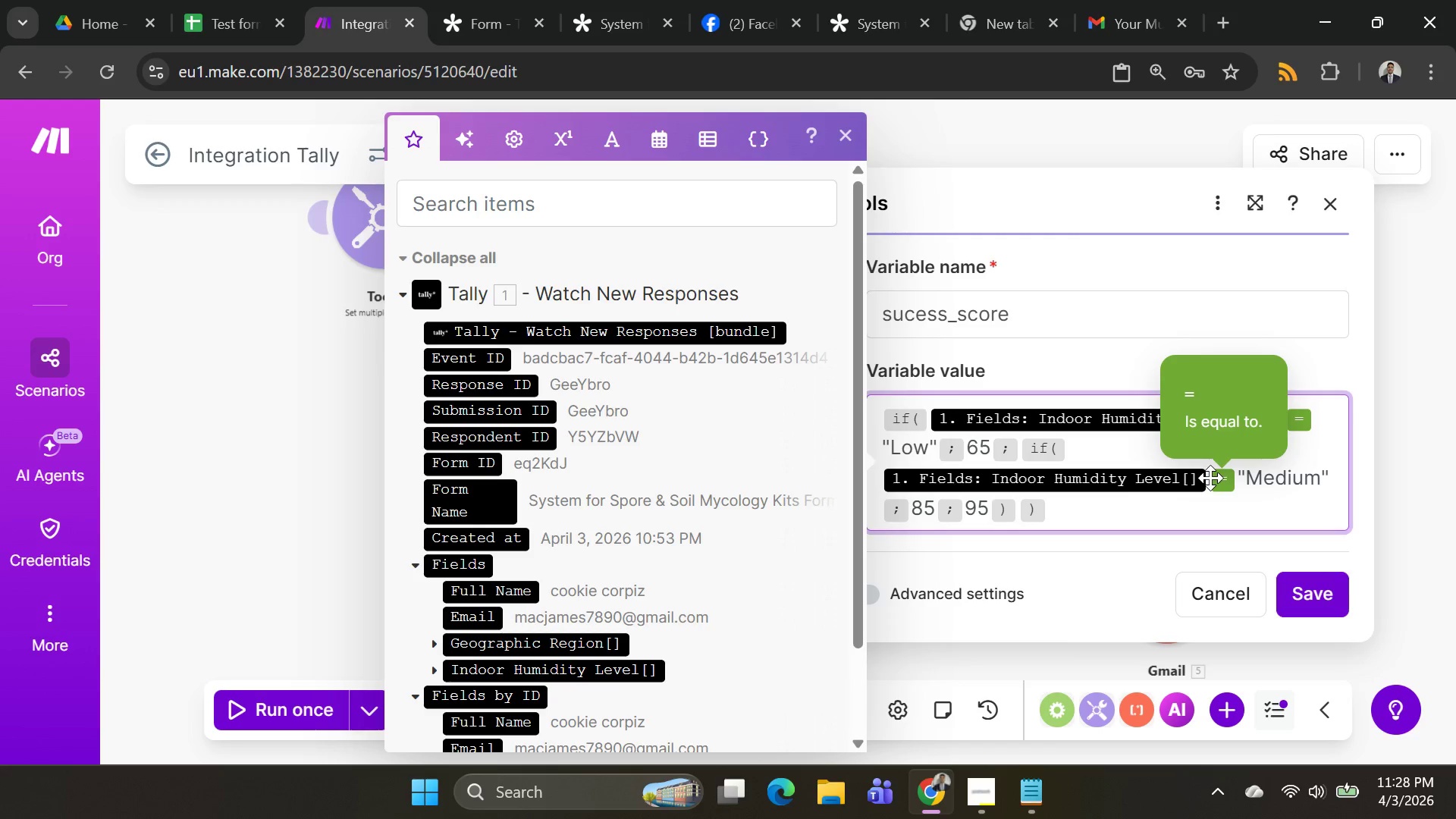 
left_click([1210, 478])
 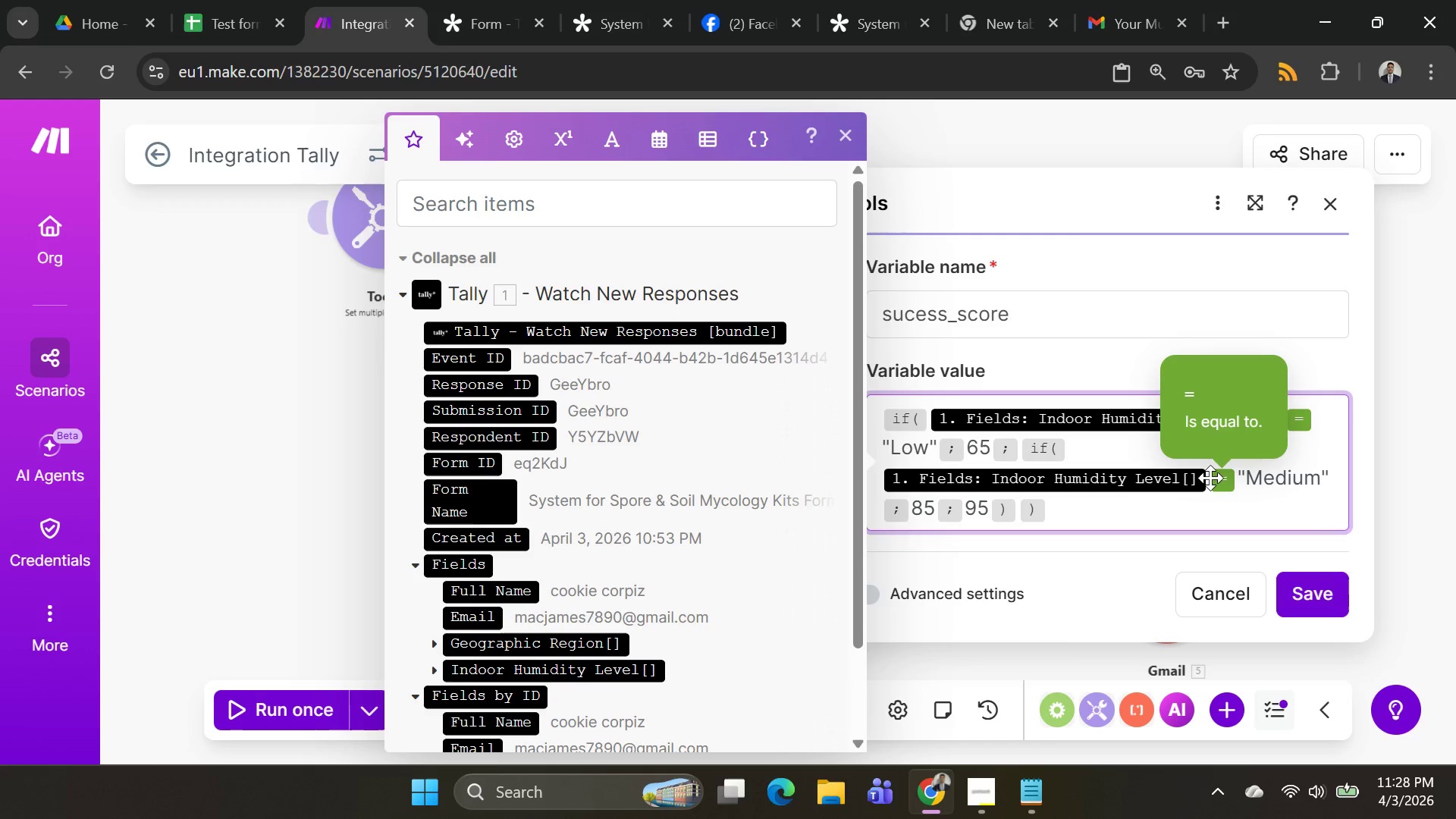 
left_click([1210, 478])
 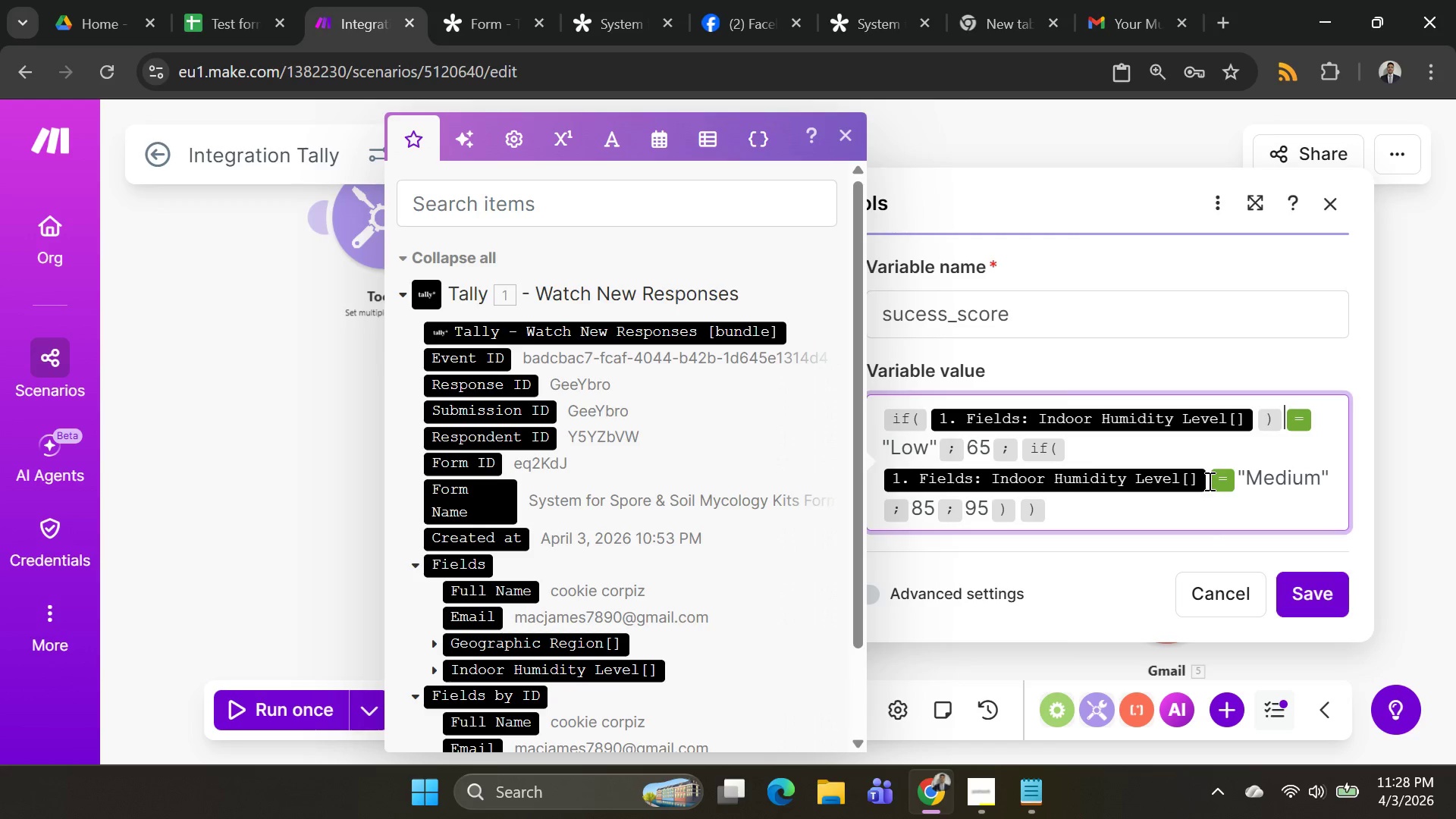 
left_click([1208, 481])
 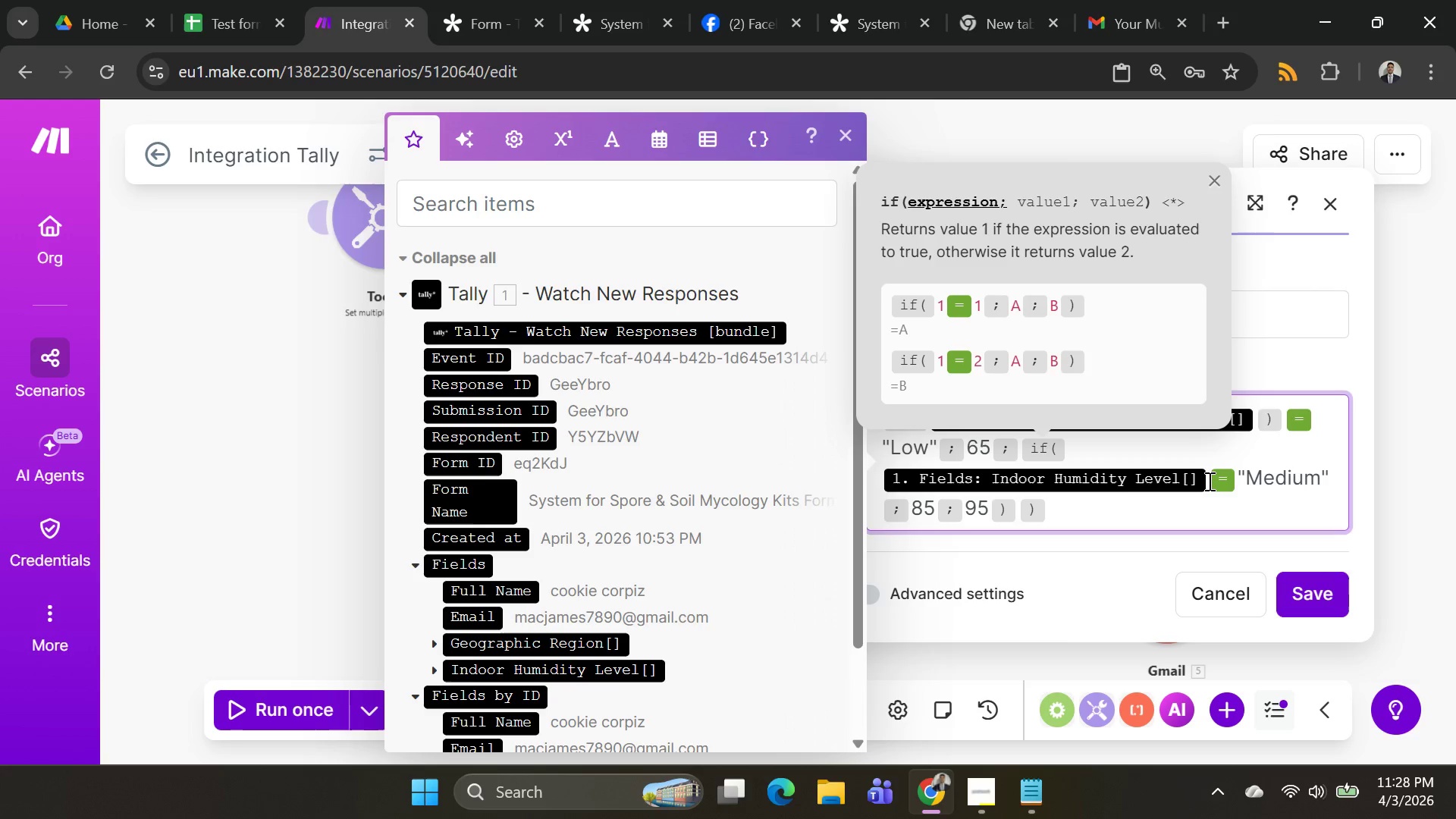 
key(Shift+0)
 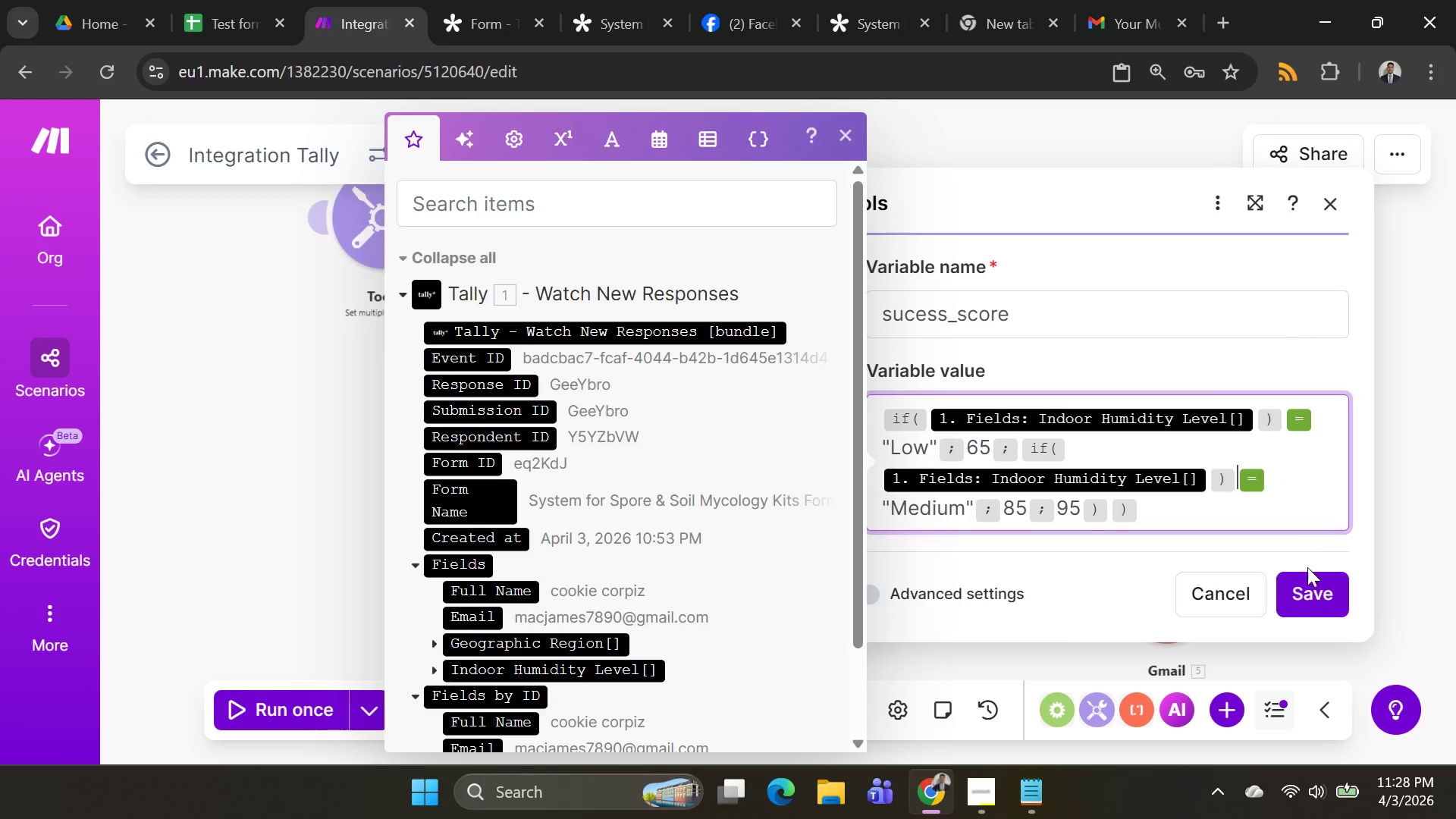 
left_click([1302, 598])
 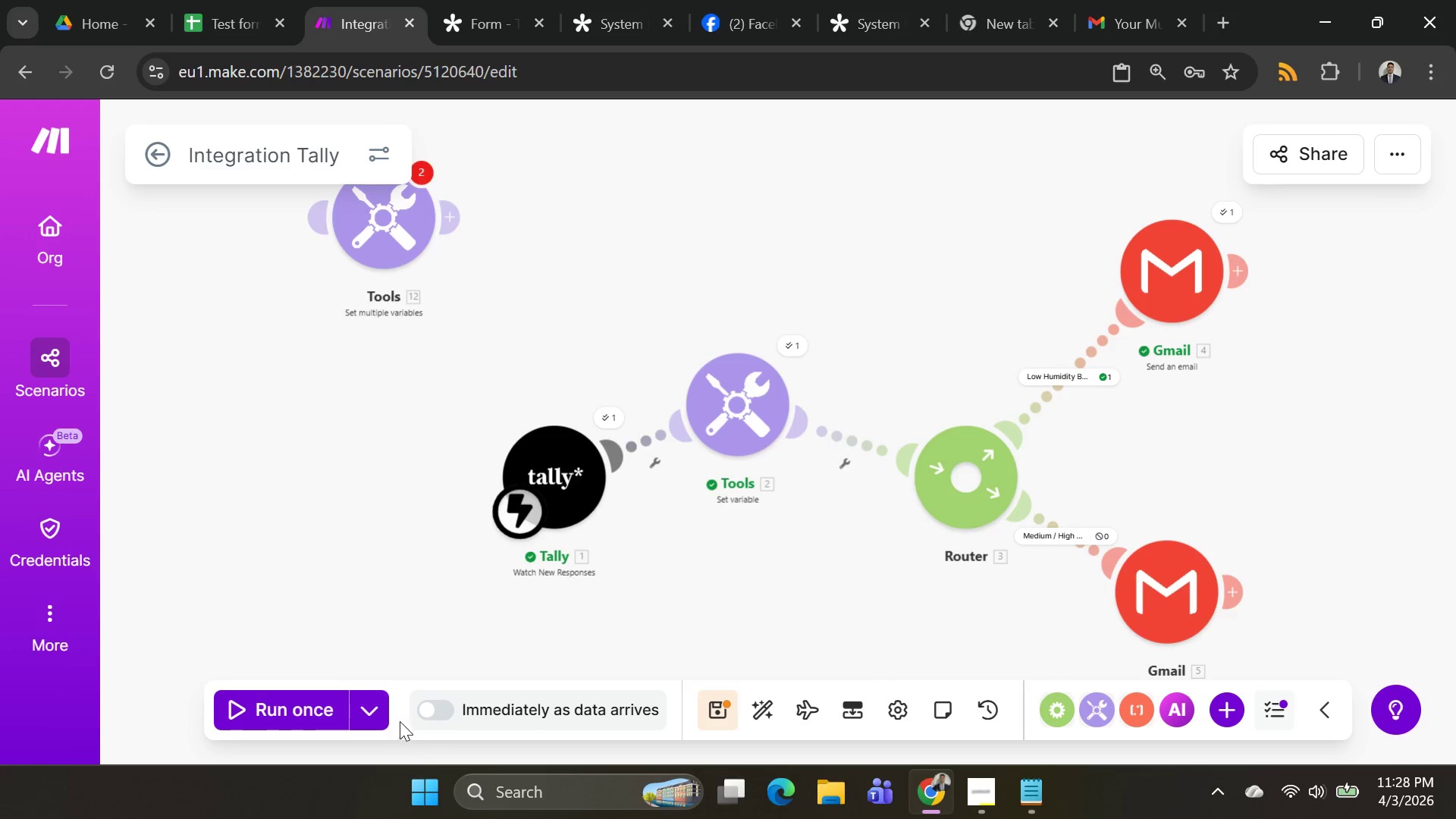 
left_click([369, 709])
 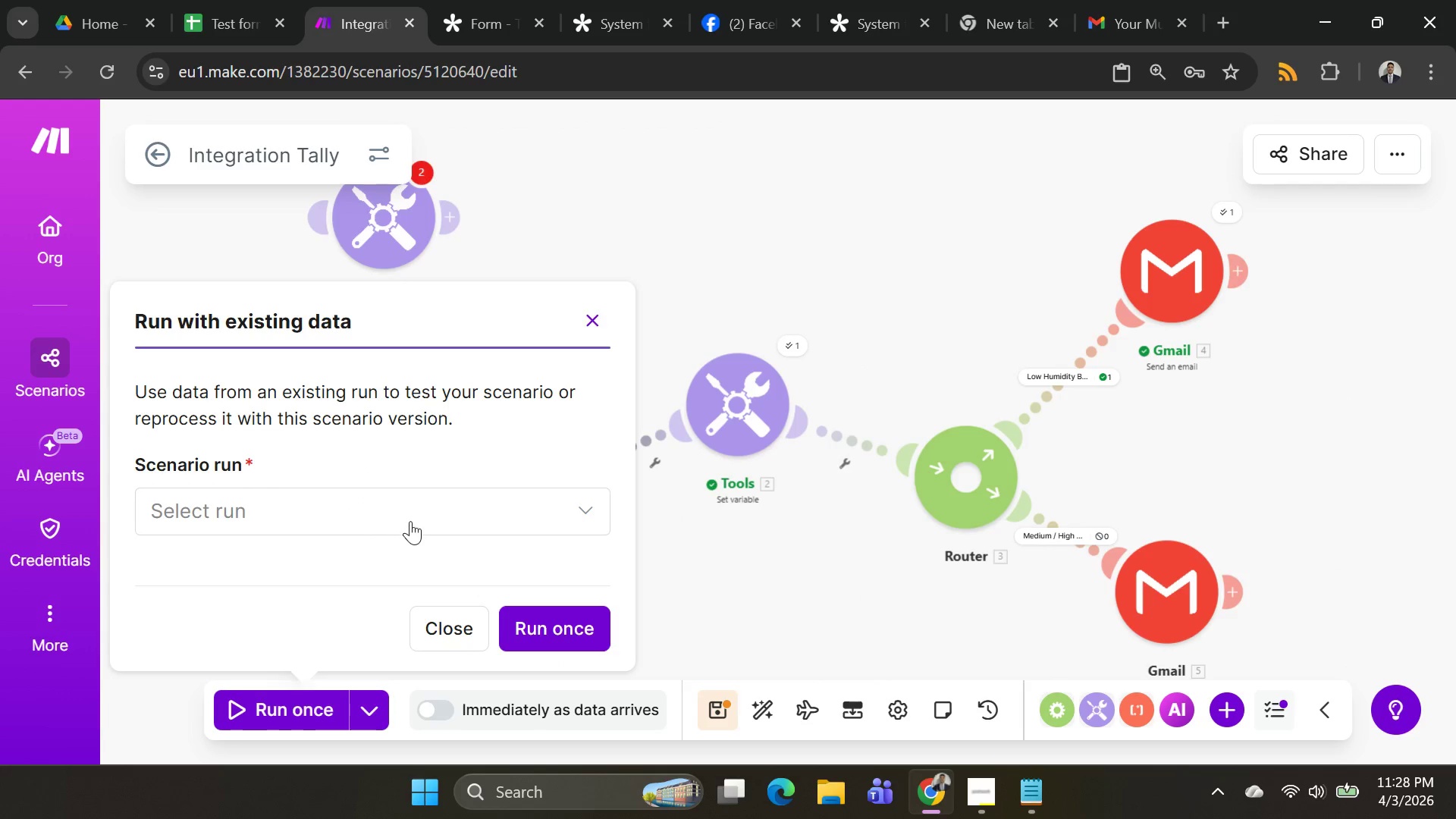 
left_click([411, 514])
 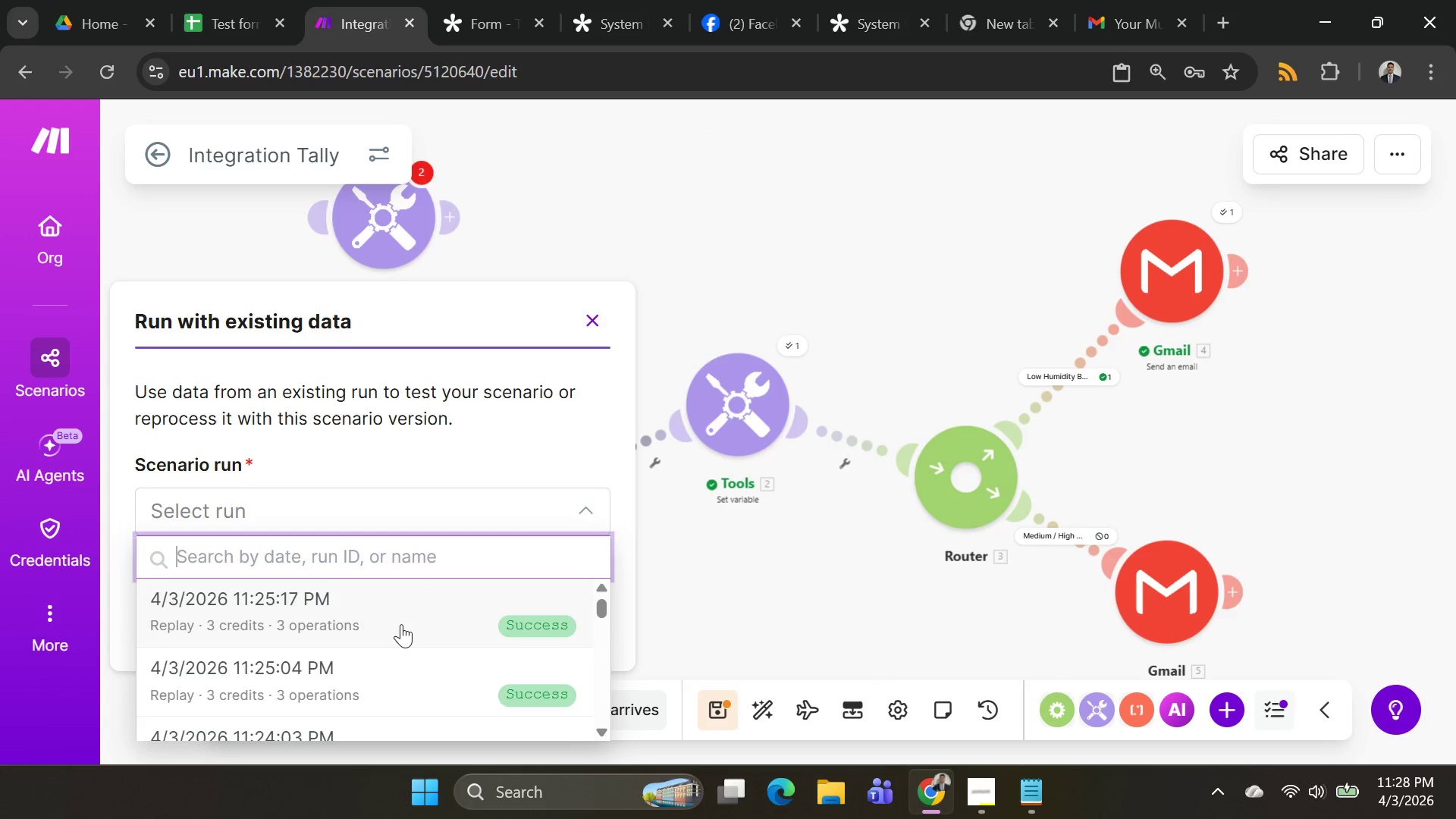 
left_click([401, 624])
 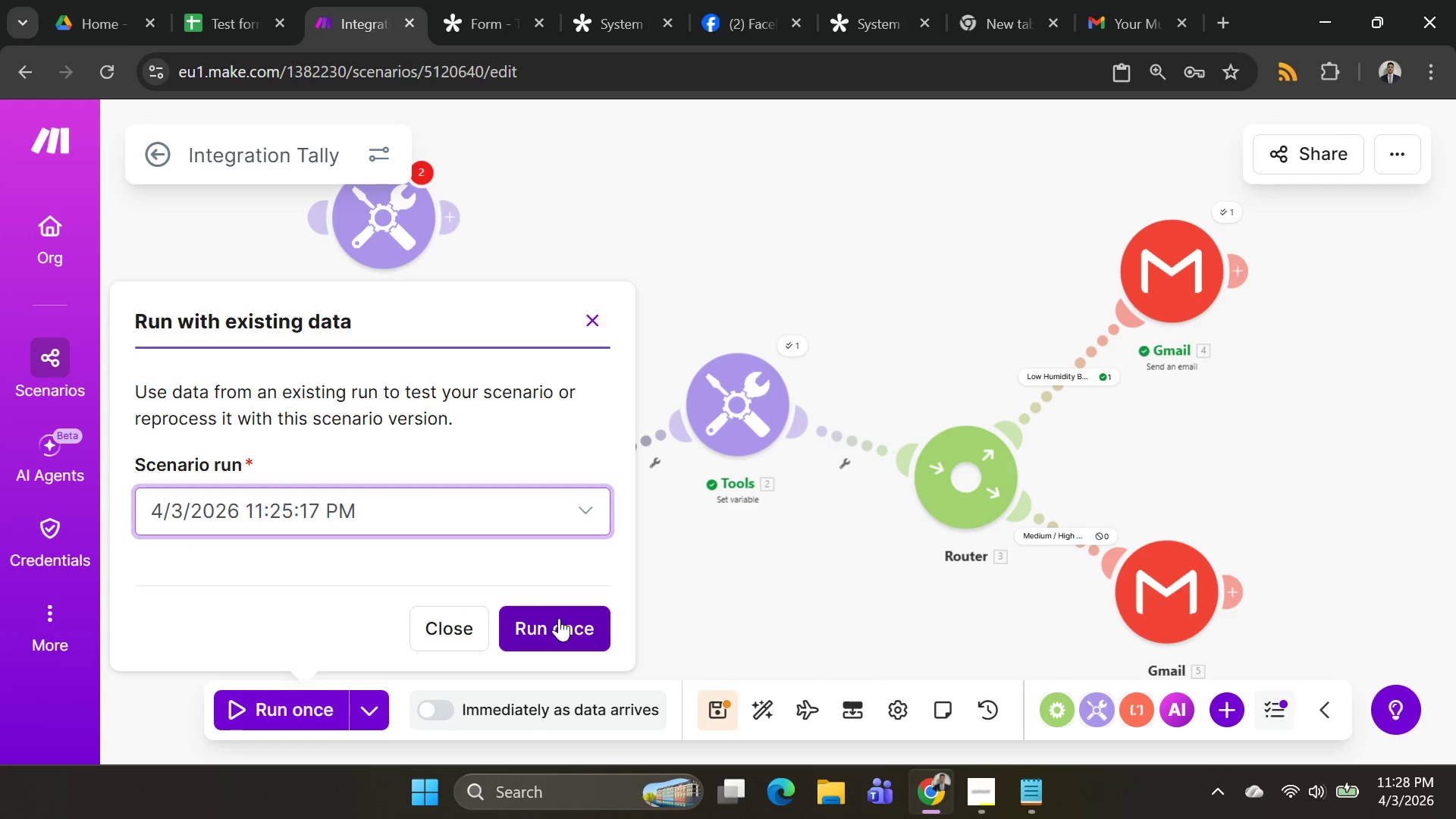 
left_click([560, 618])
 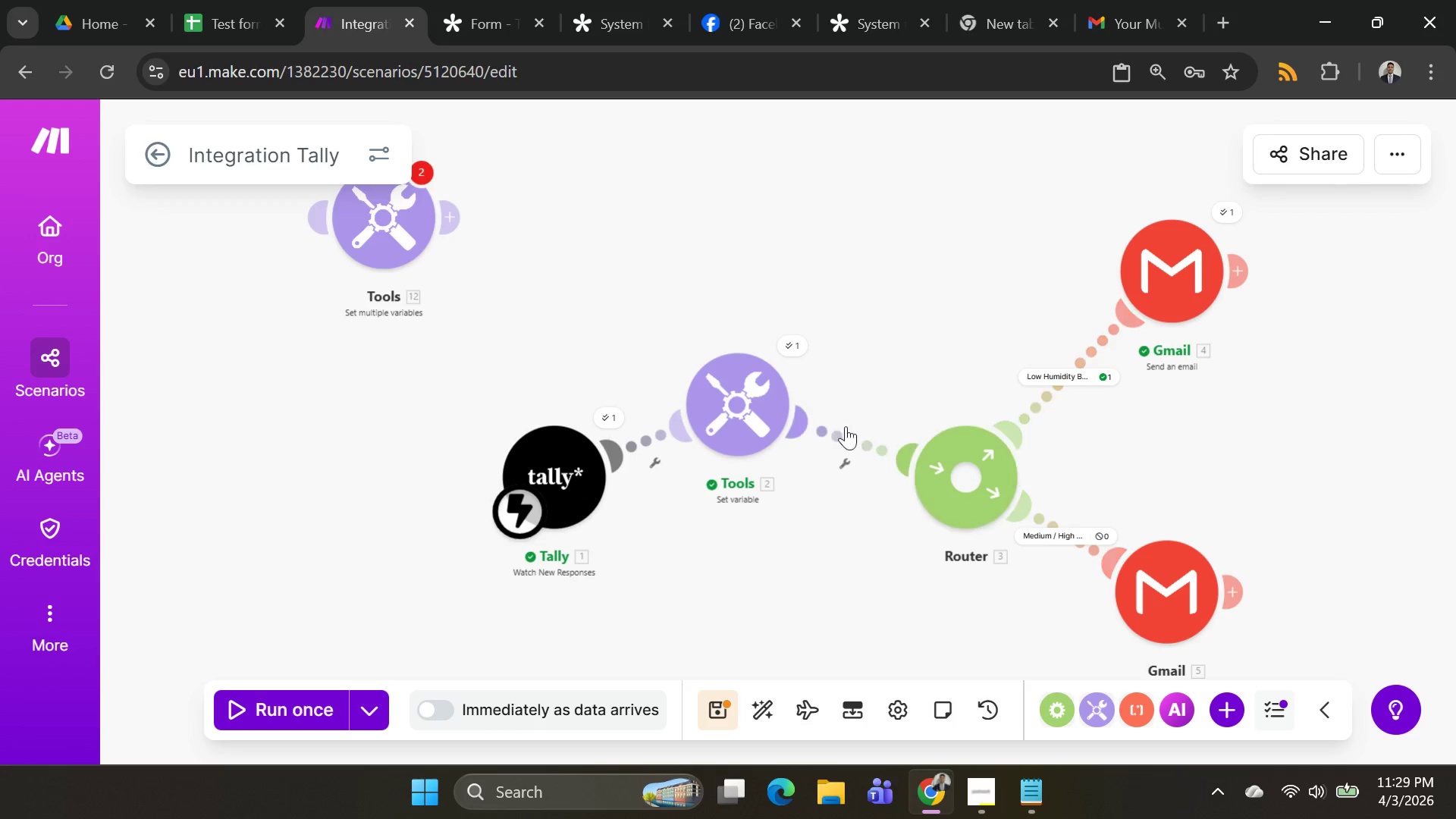 
wait(19.81)
 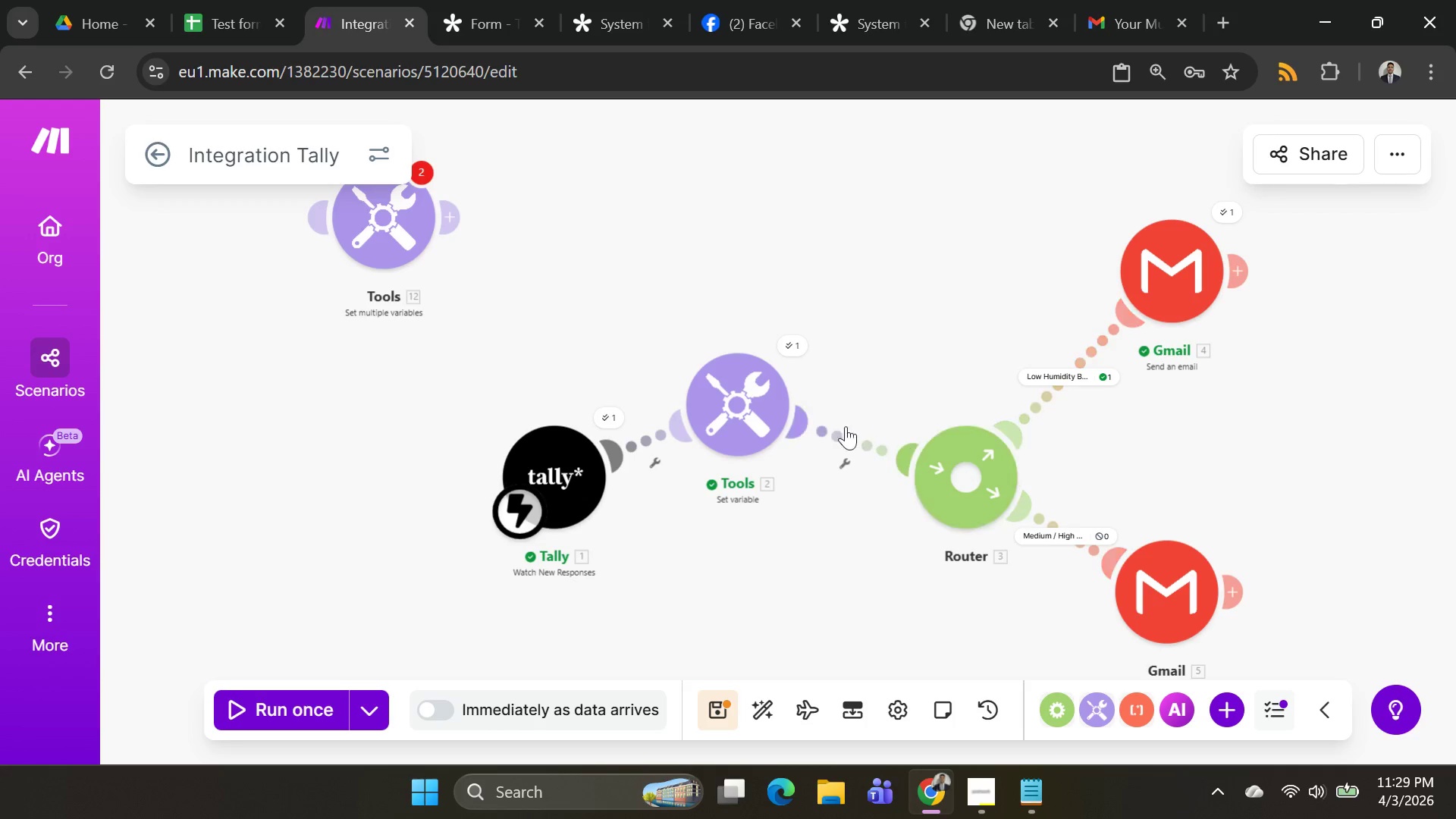 
left_click([769, 392])
 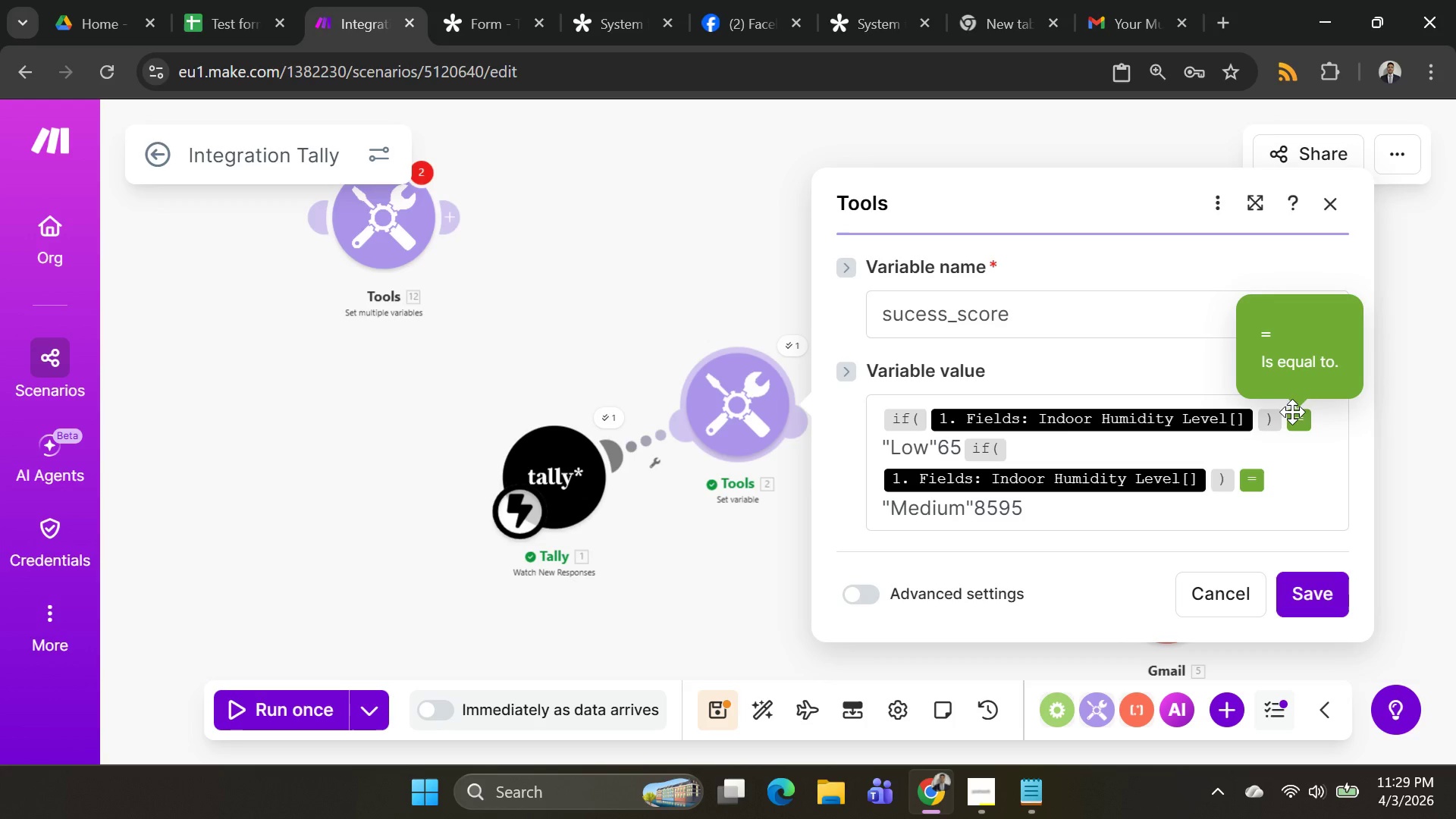 
left_click([1285, 412])
 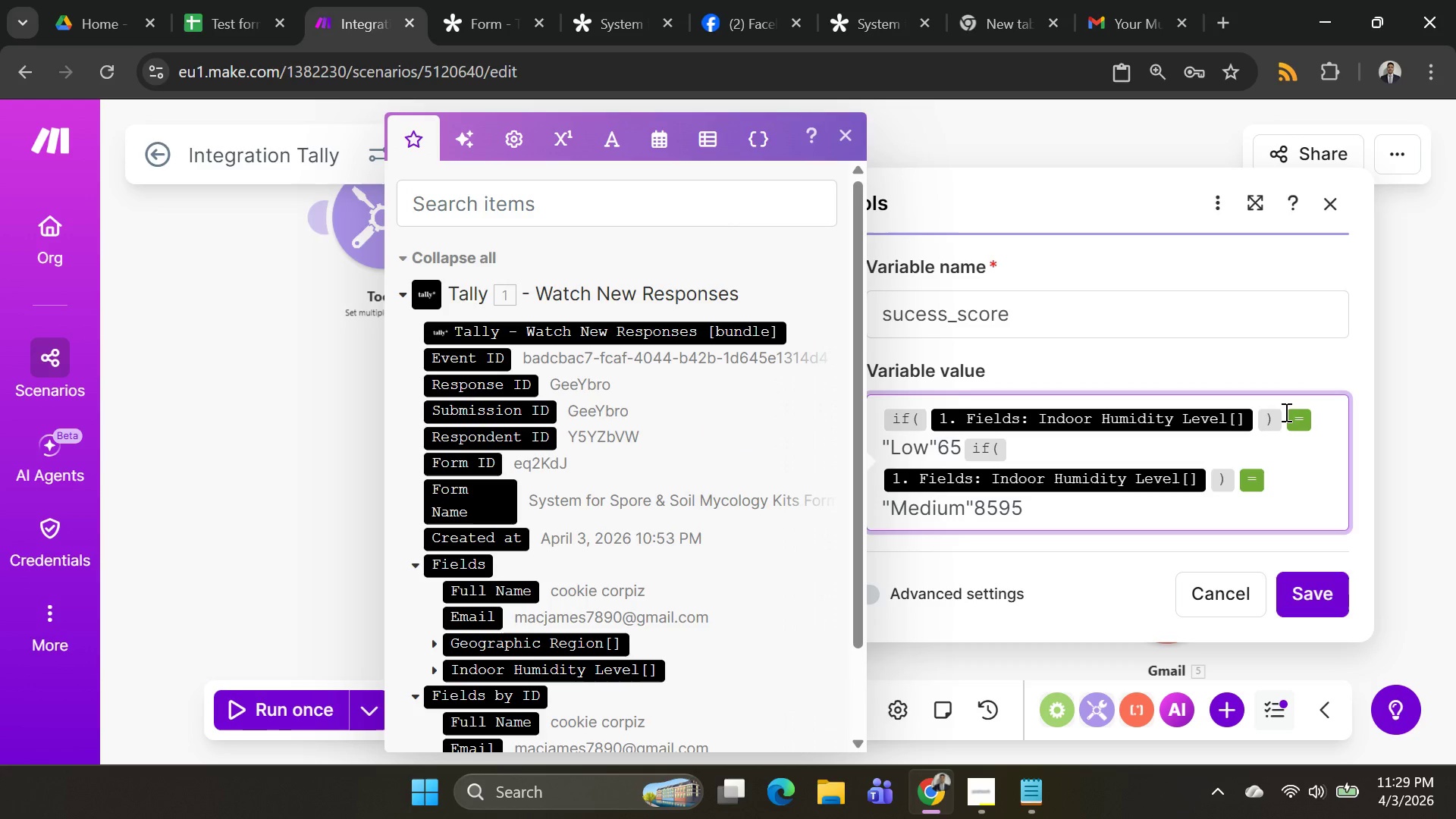 
key(Backspace)
 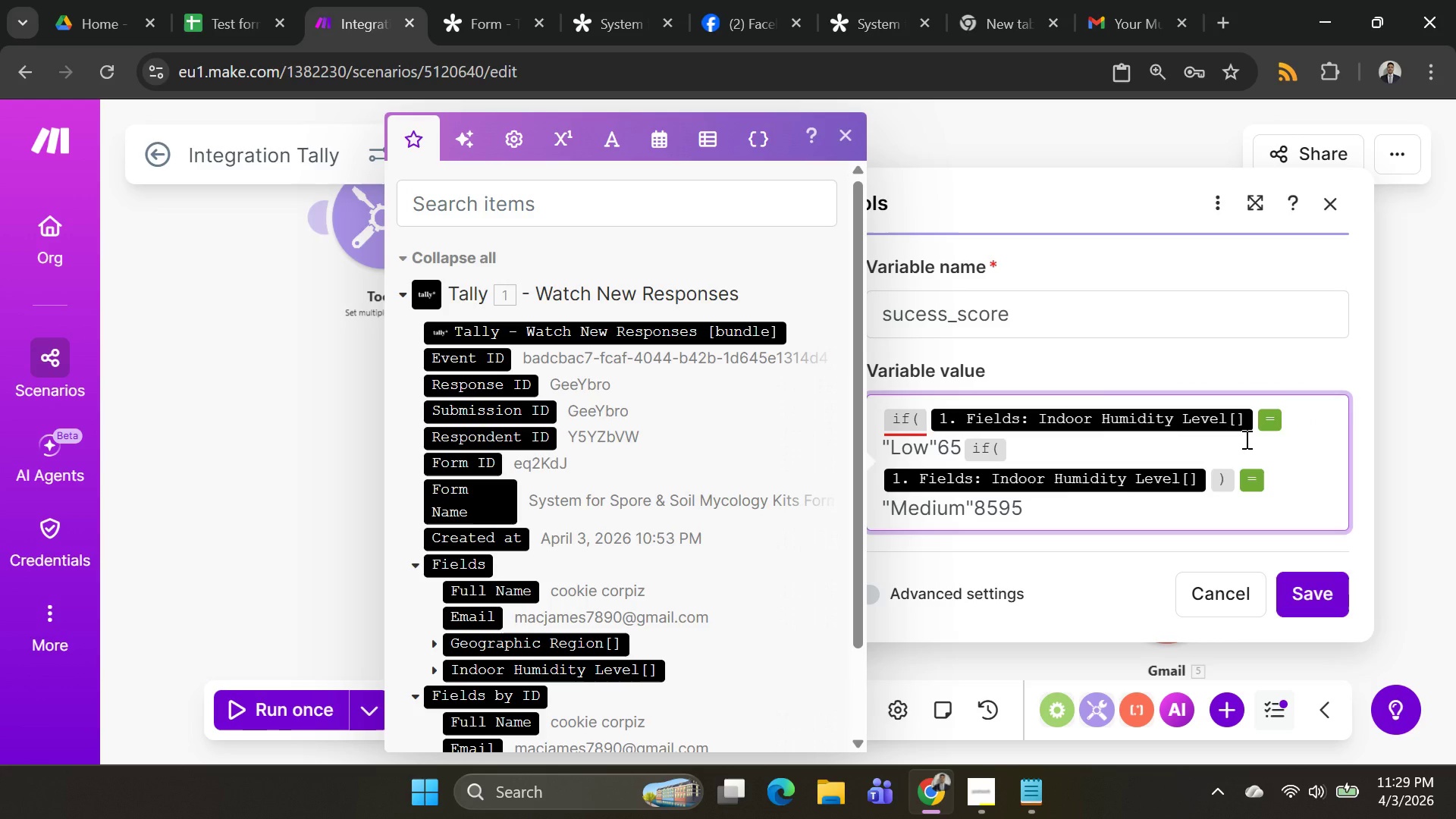 
wait(7.81)
 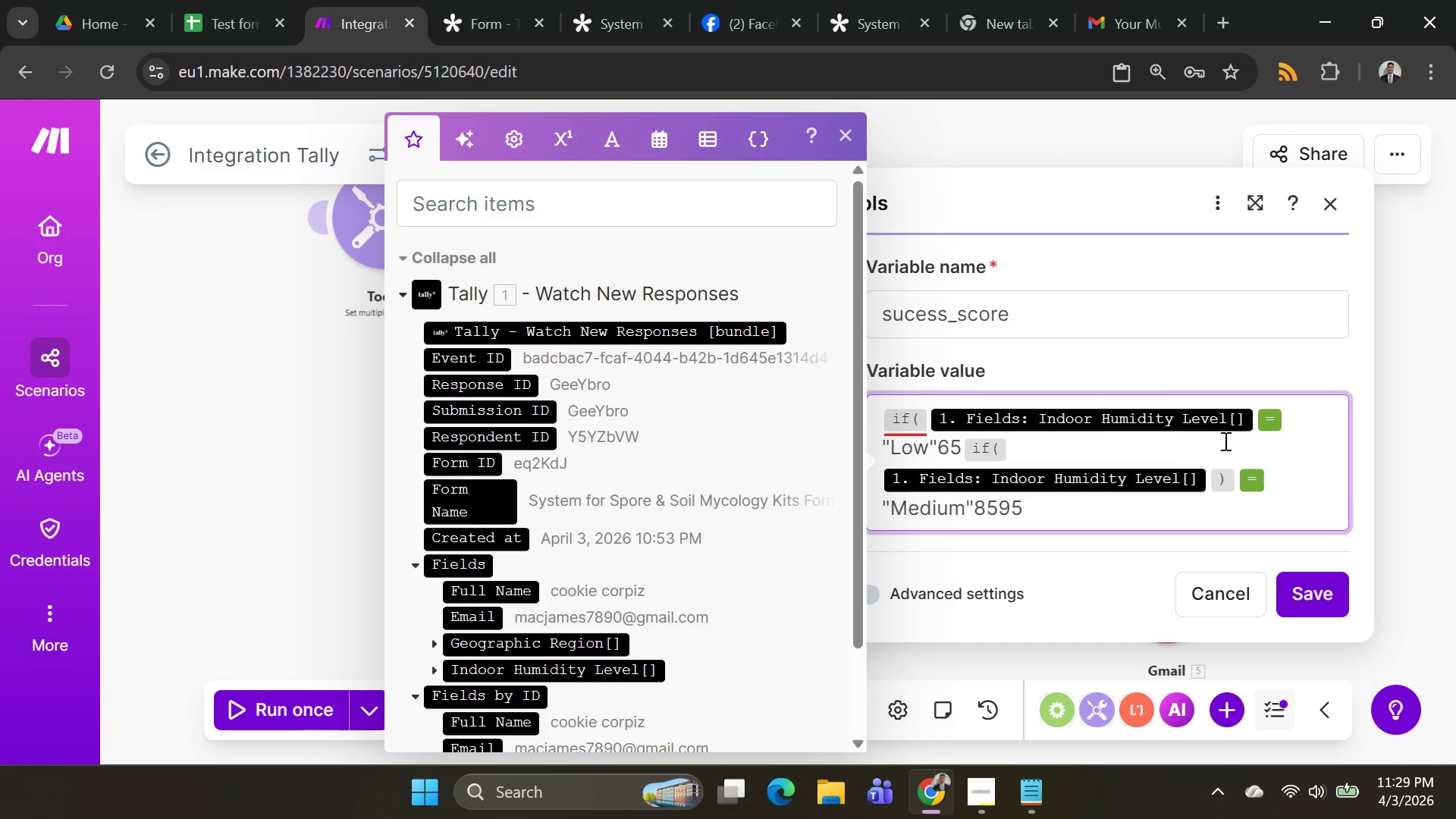 
key(Semicolon)
 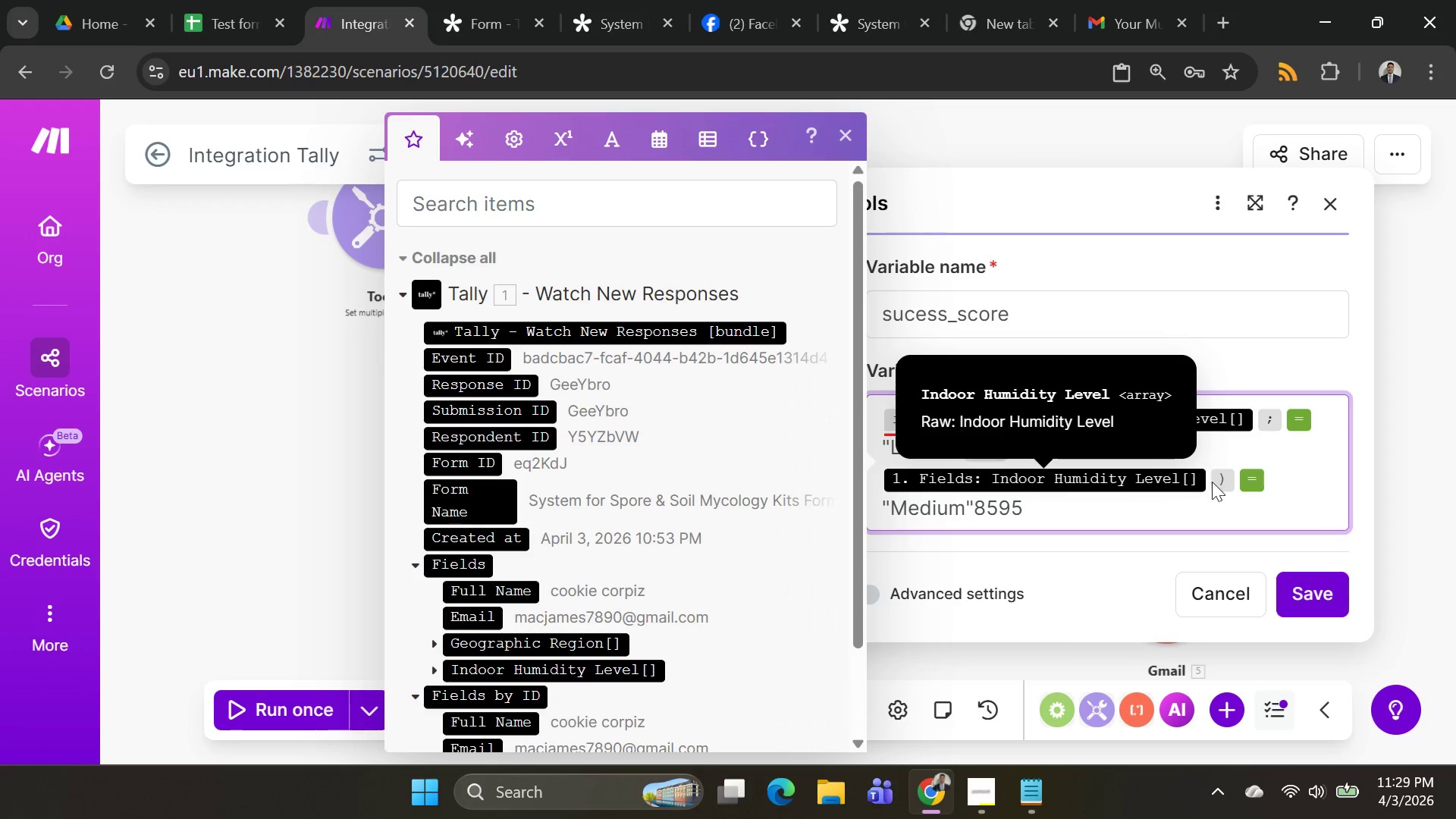 
left_click([1238, 482])
 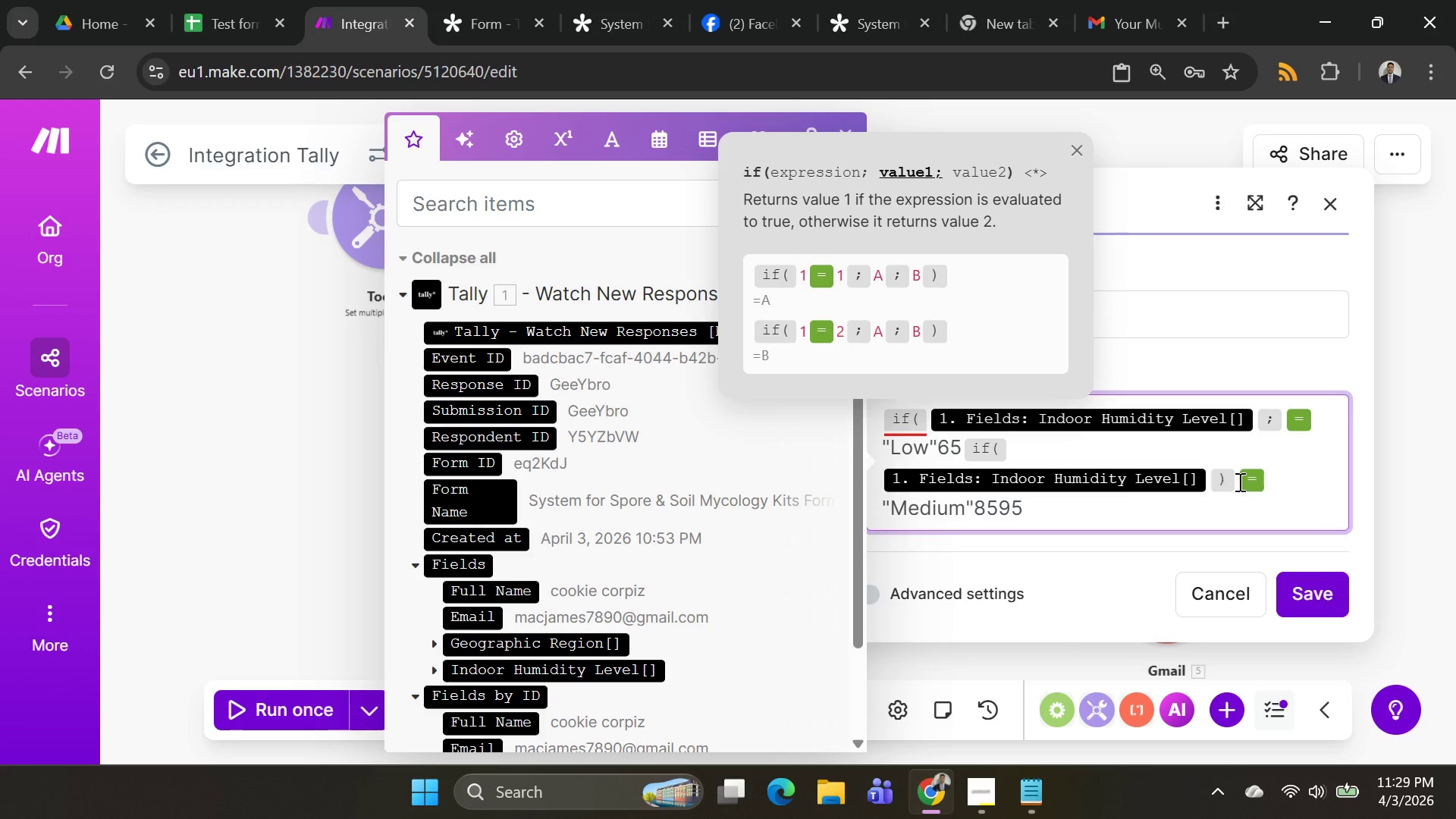 
key(Backspace)
 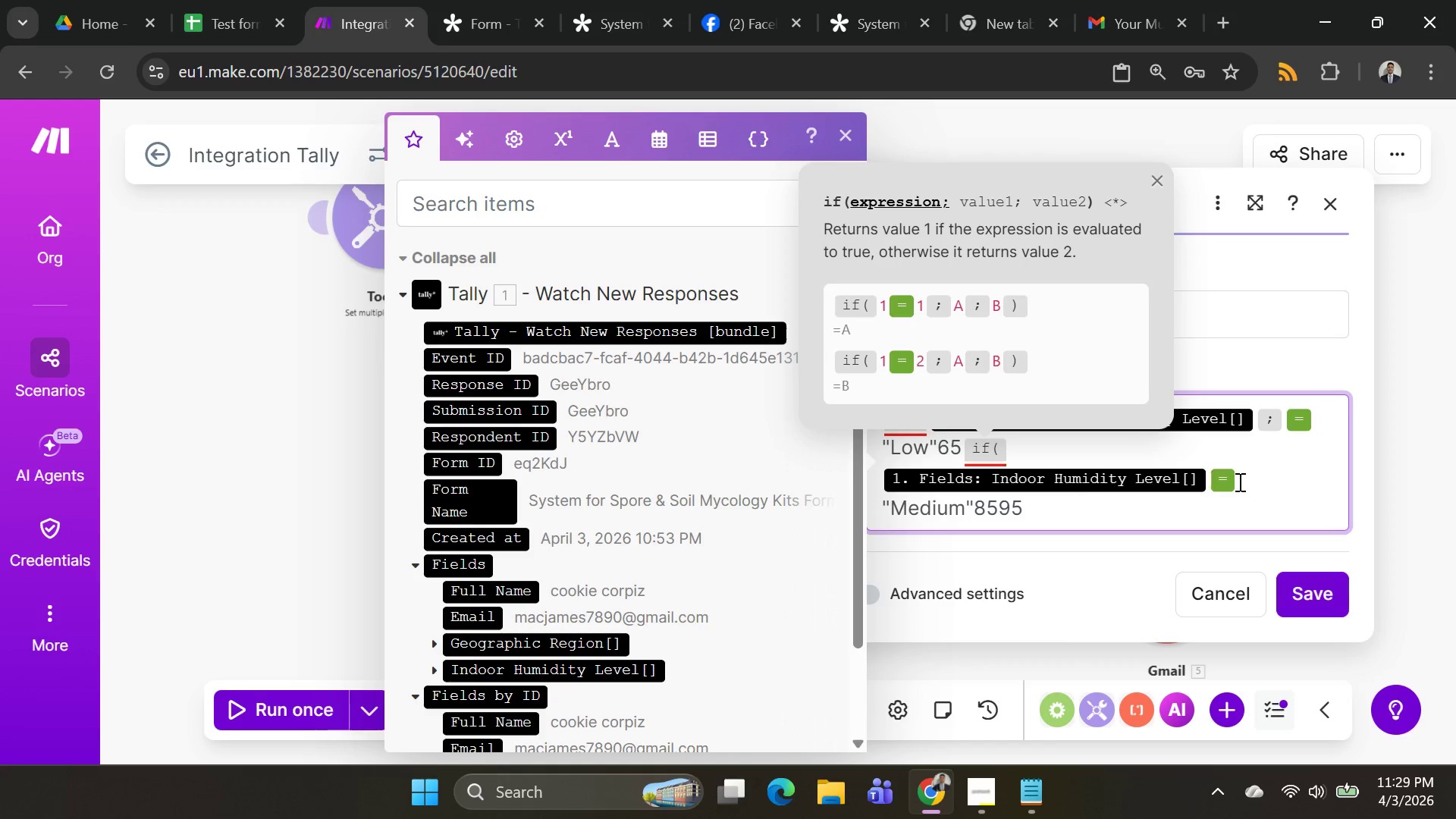 
key(Semicolon)
 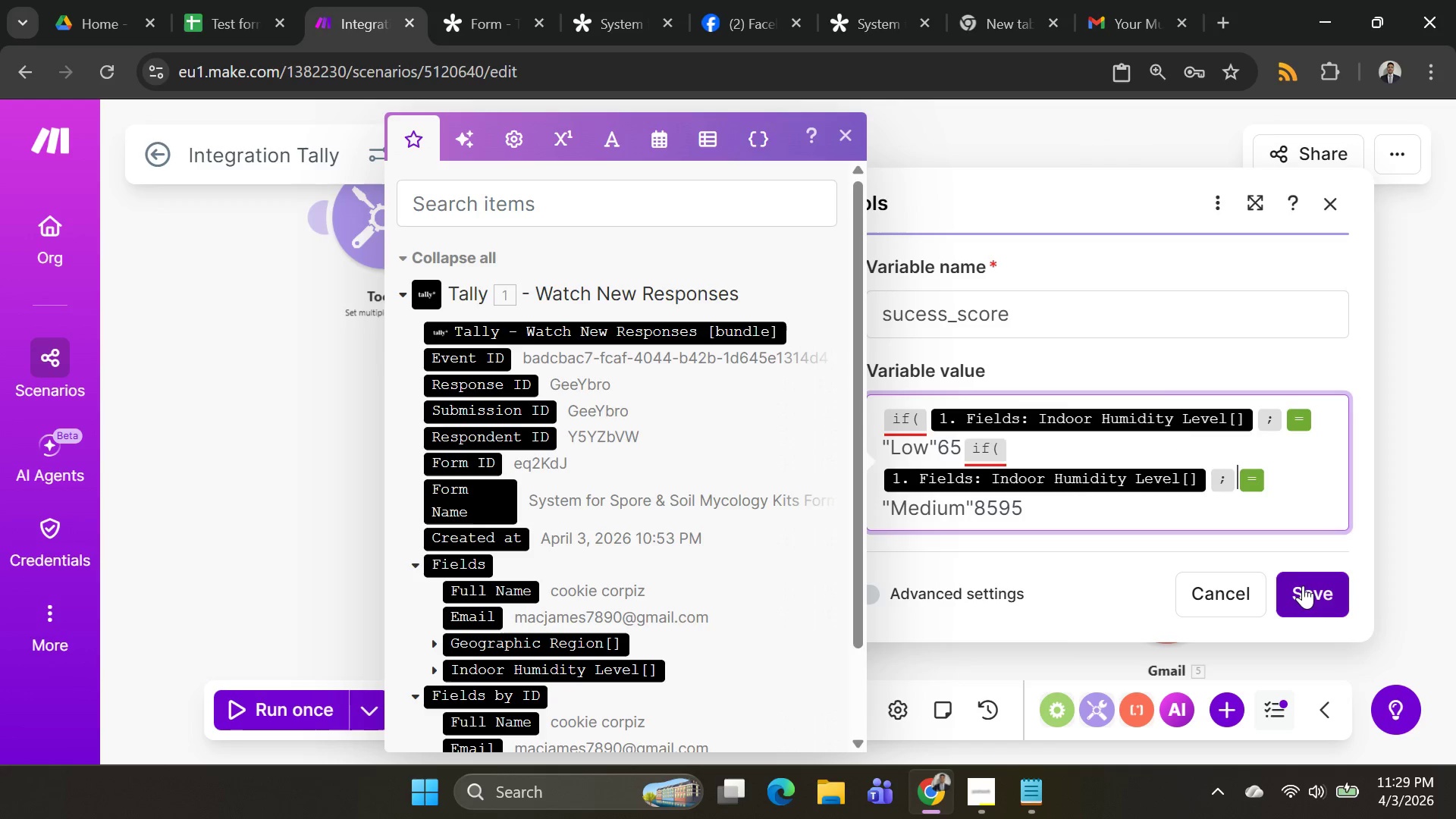 
left_click([1303, 587])
 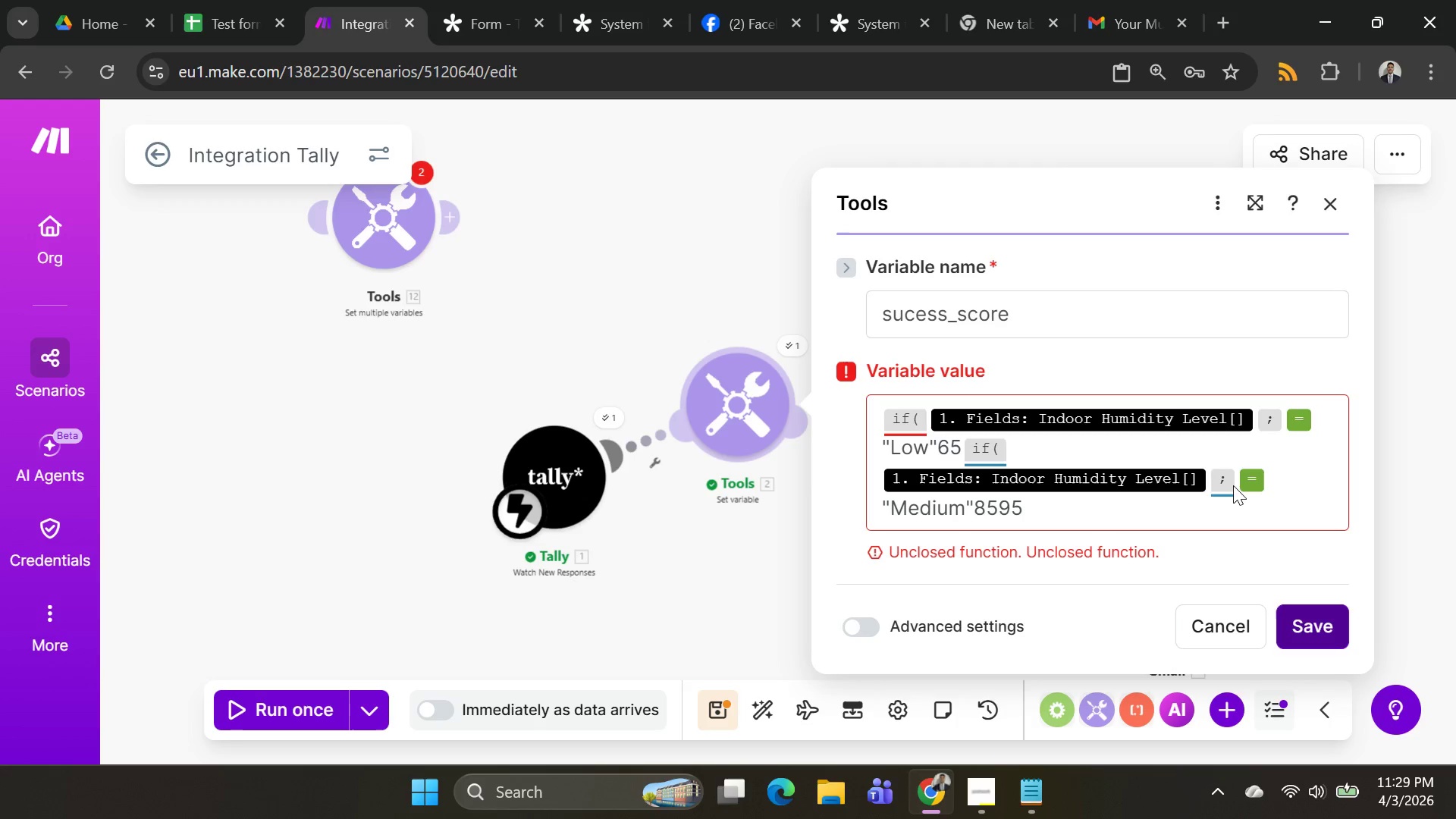 
left_click([1233, 475])
 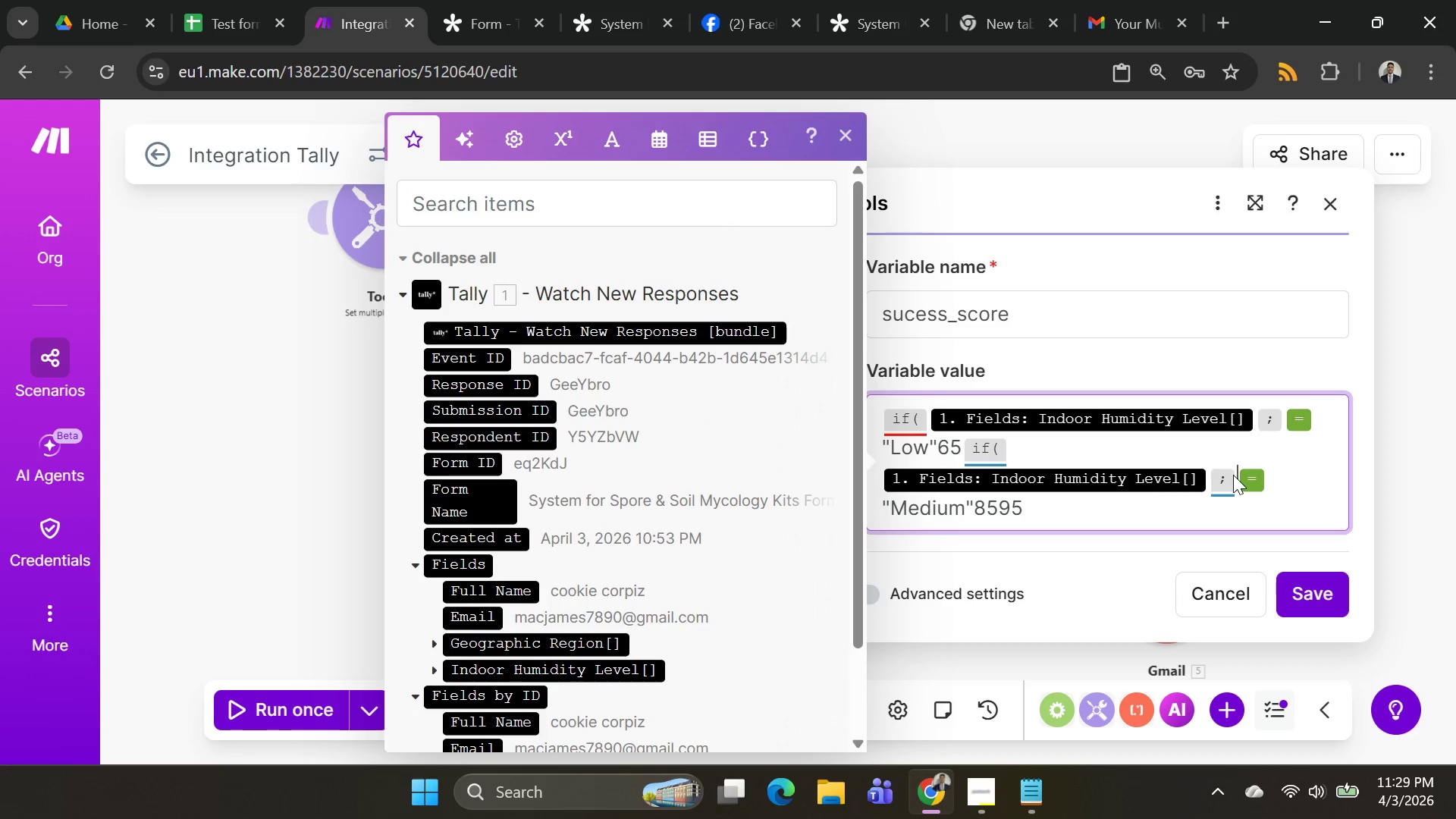 
key(1)
 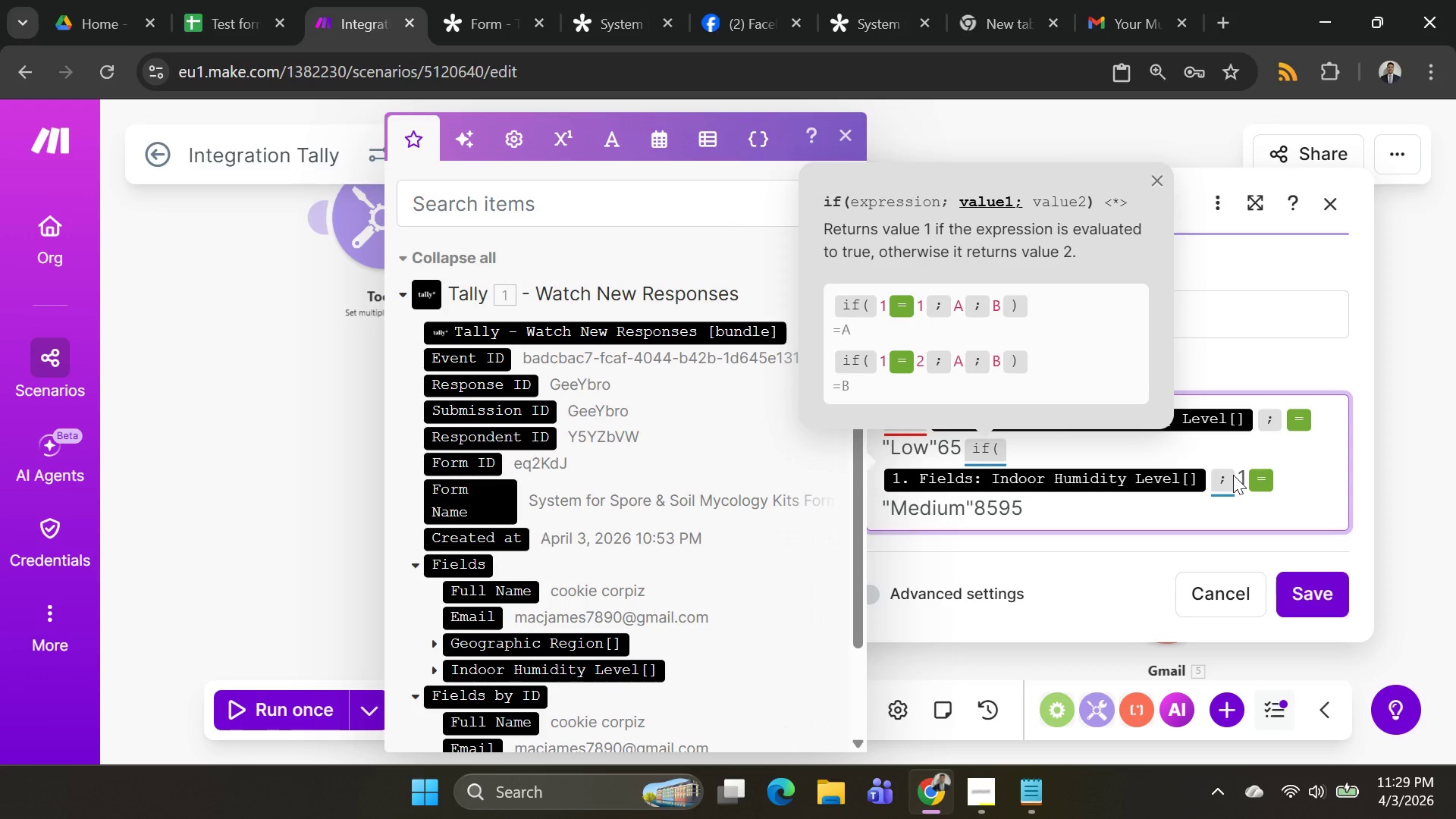 
key(Shift+ShiftRight)
 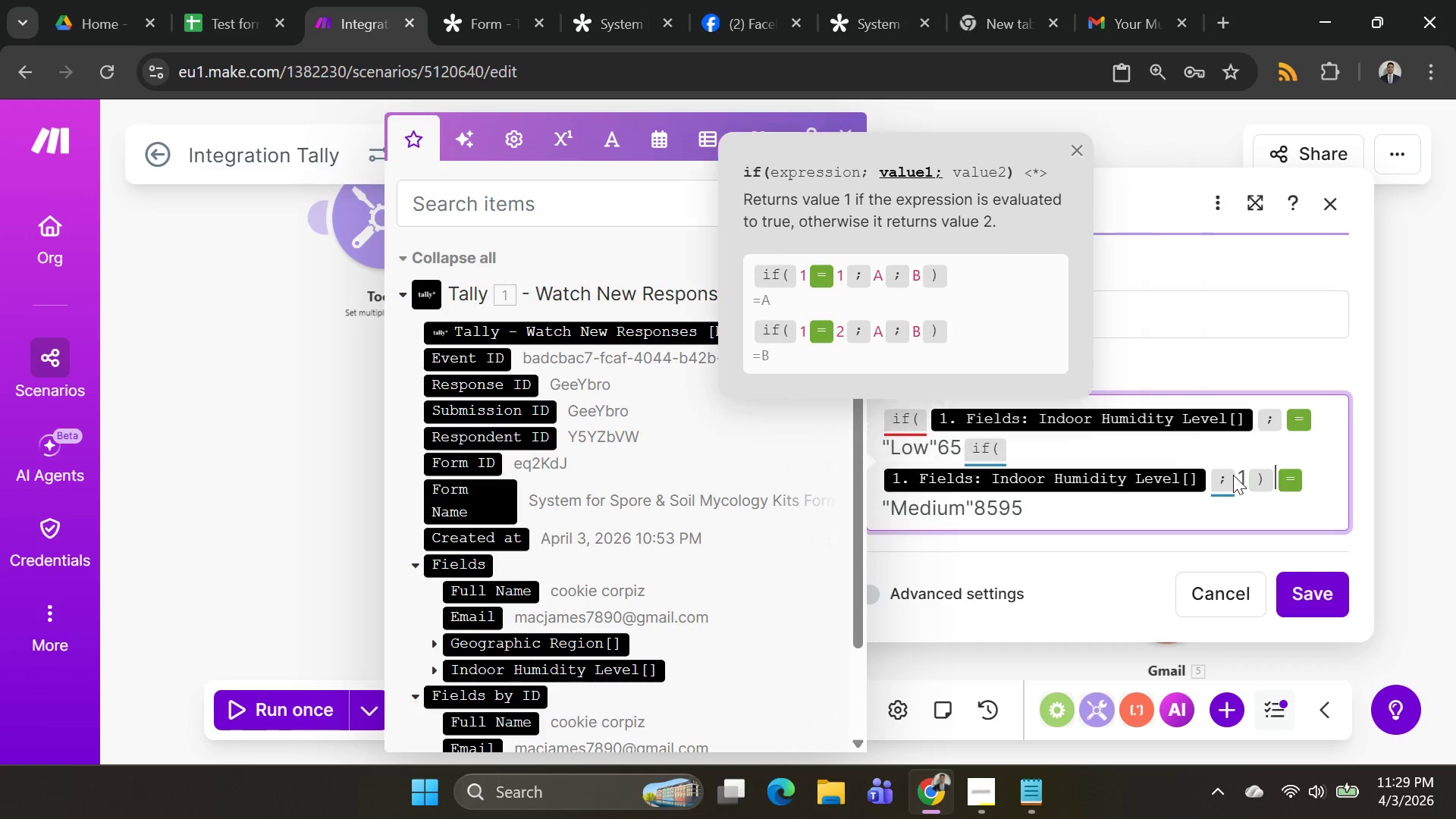 
key(Shift+0)
 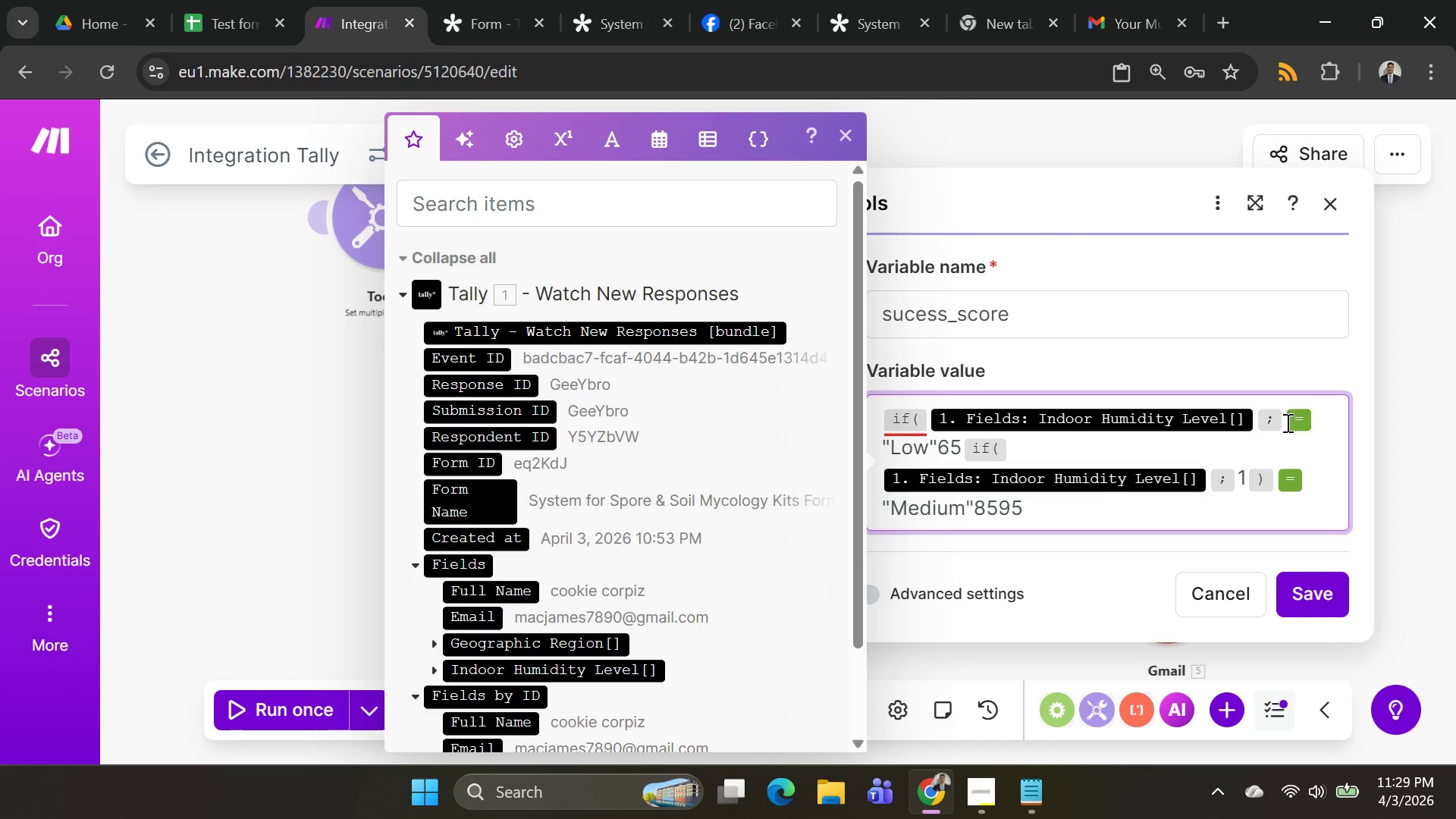 
left_click([1285, 421])
 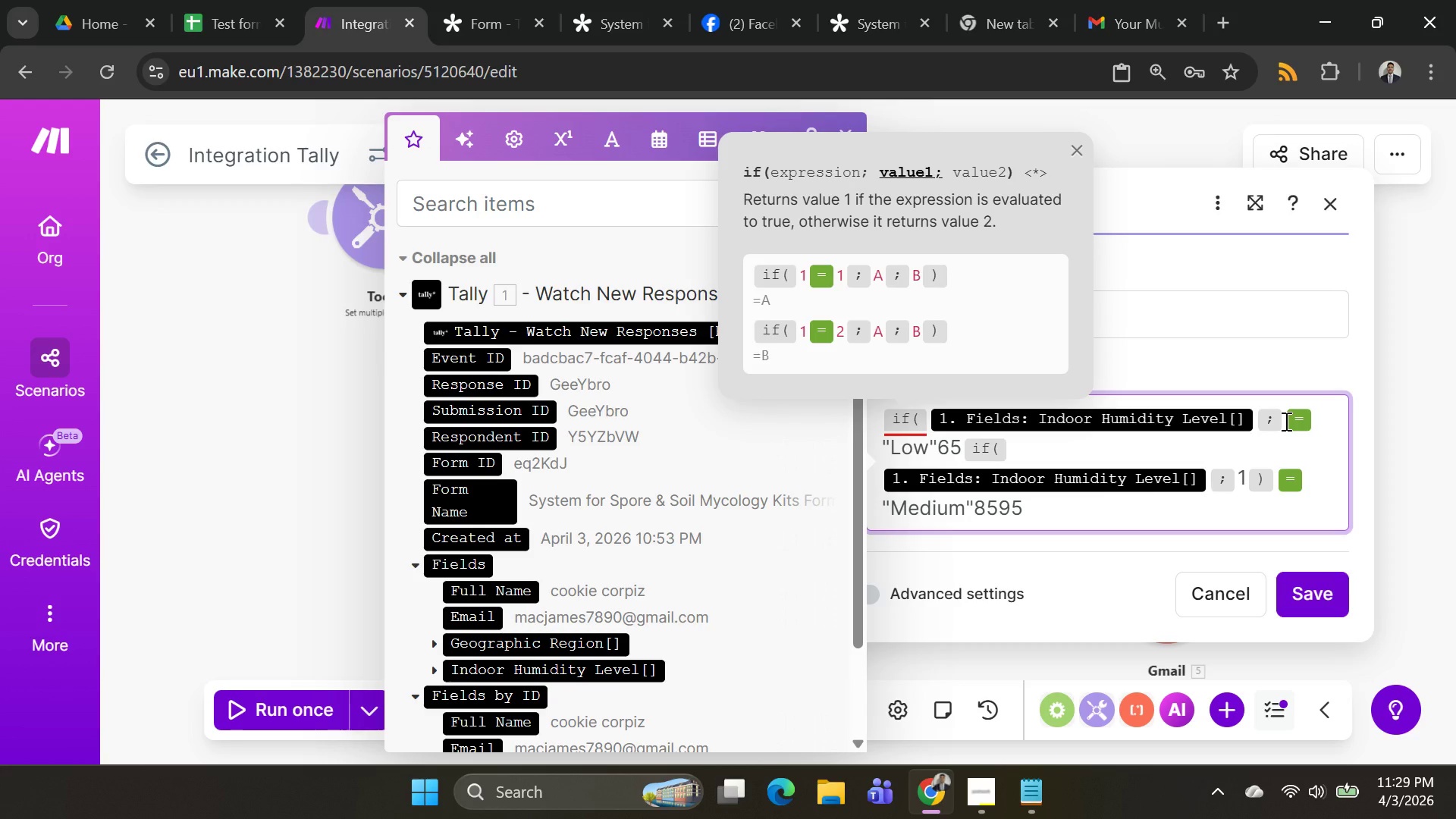 
type(1))
 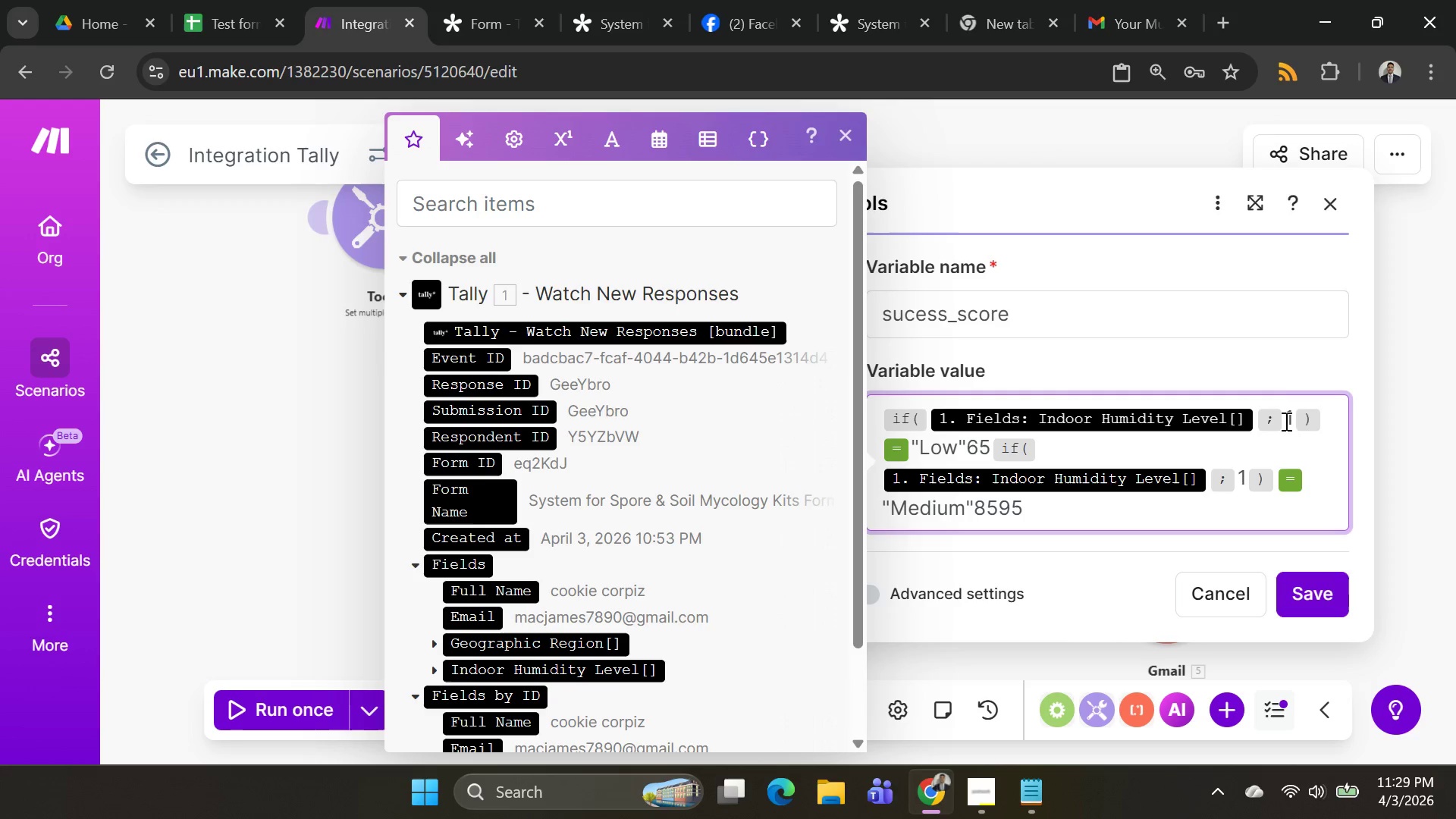 
wait(6.38)
 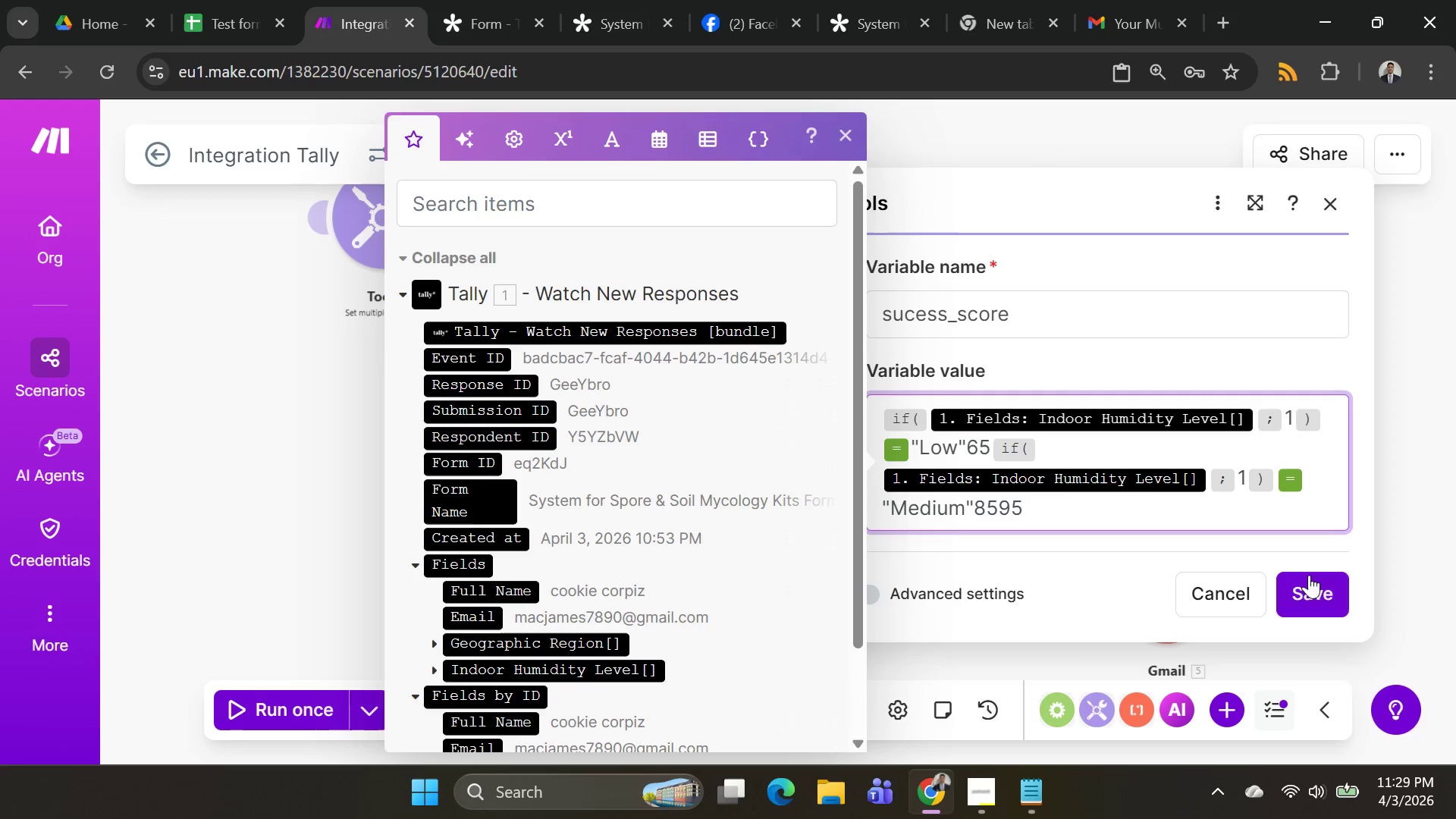 
left_click([1320, 604])
 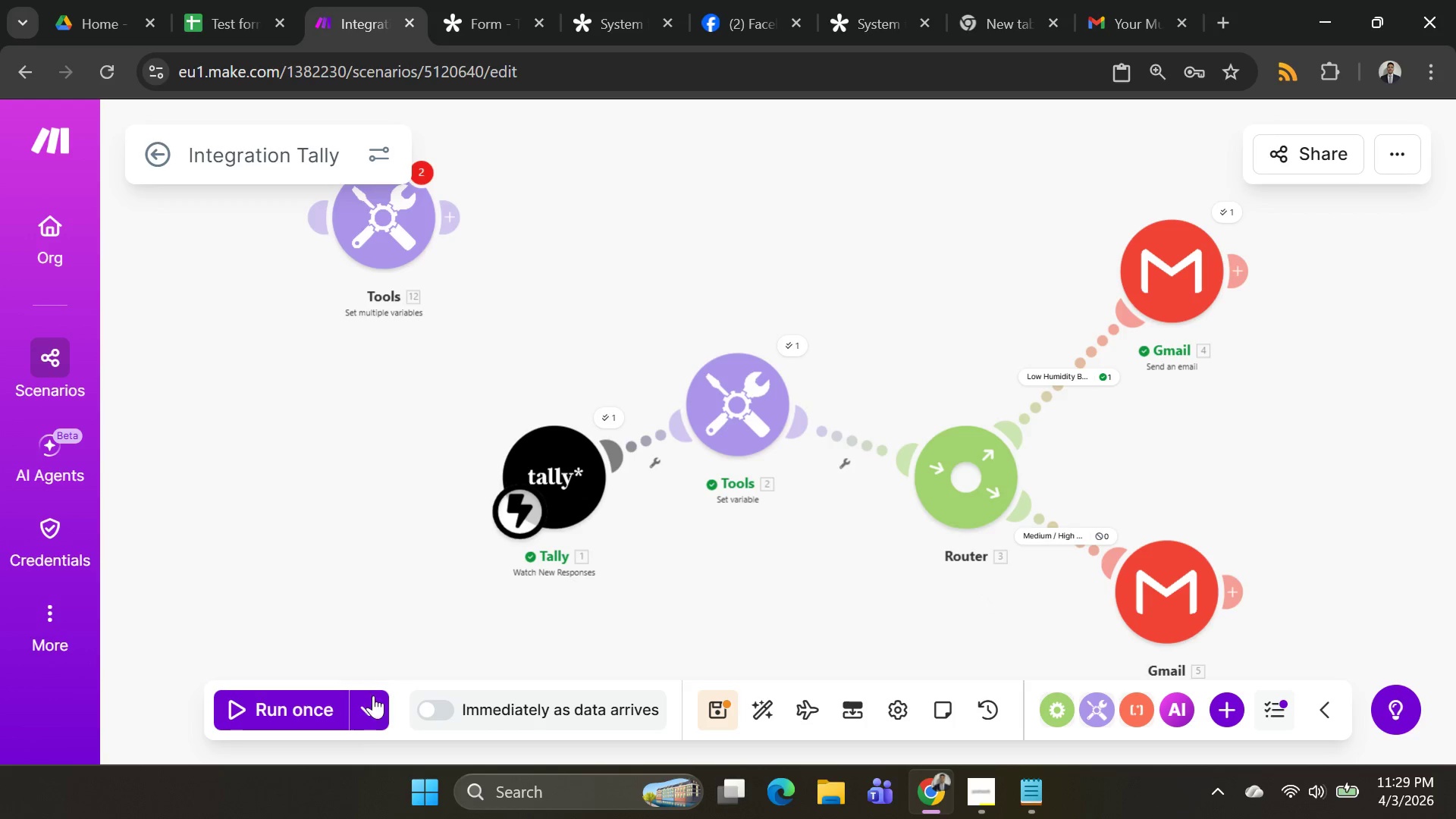 
left_click([363, 728])
 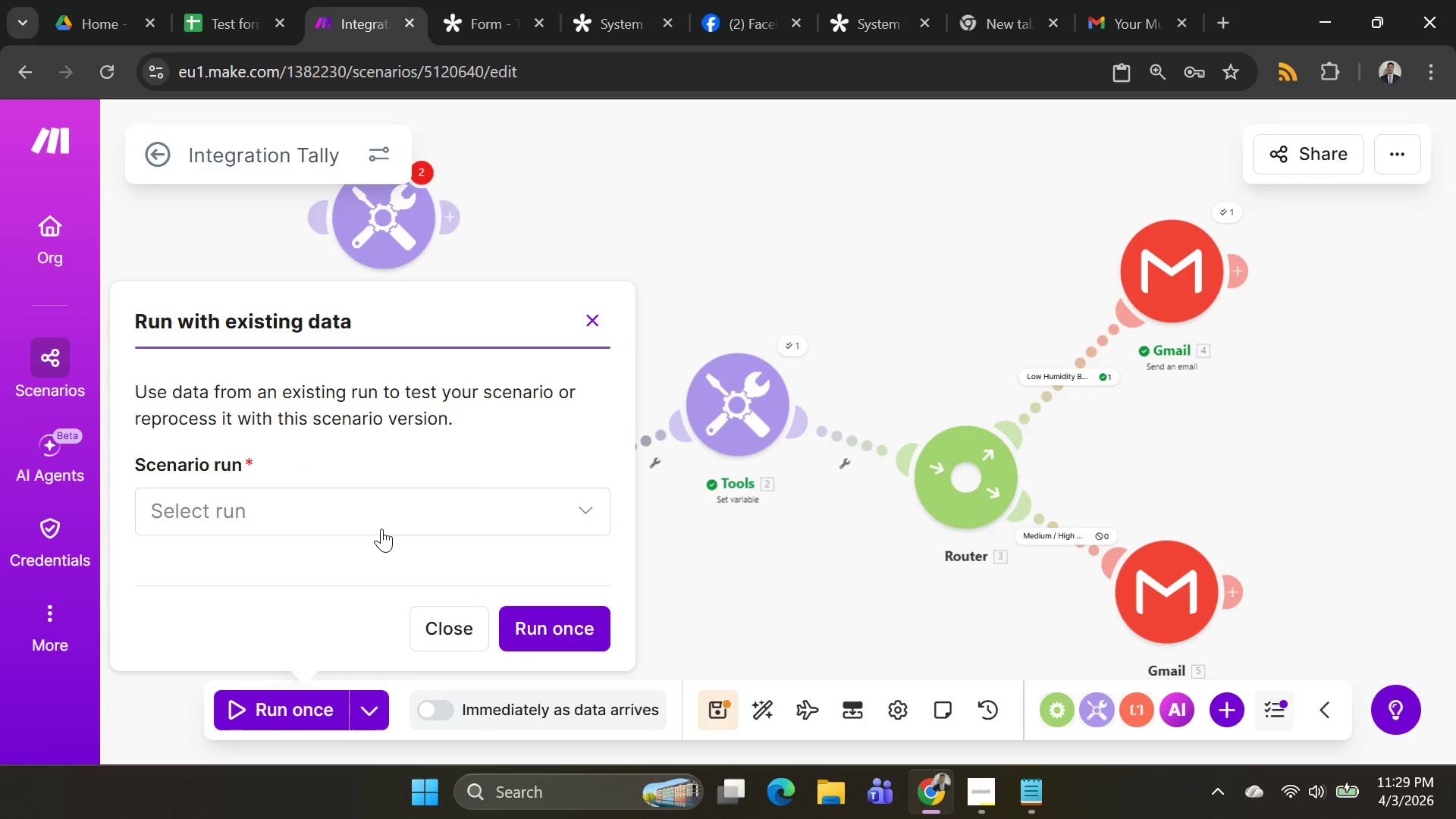 
left_click([381, 516])
 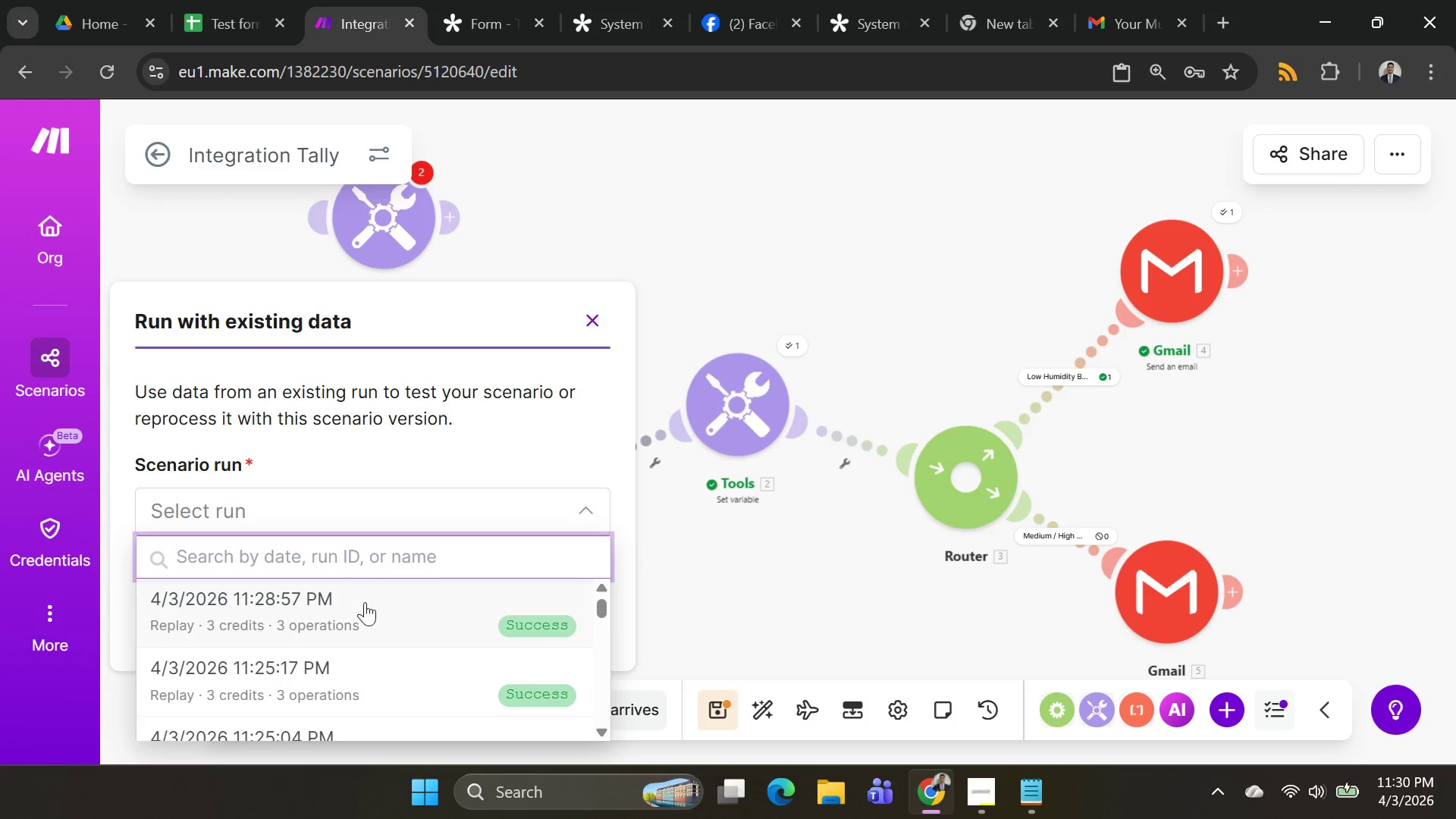 
left_click([363, 607])
 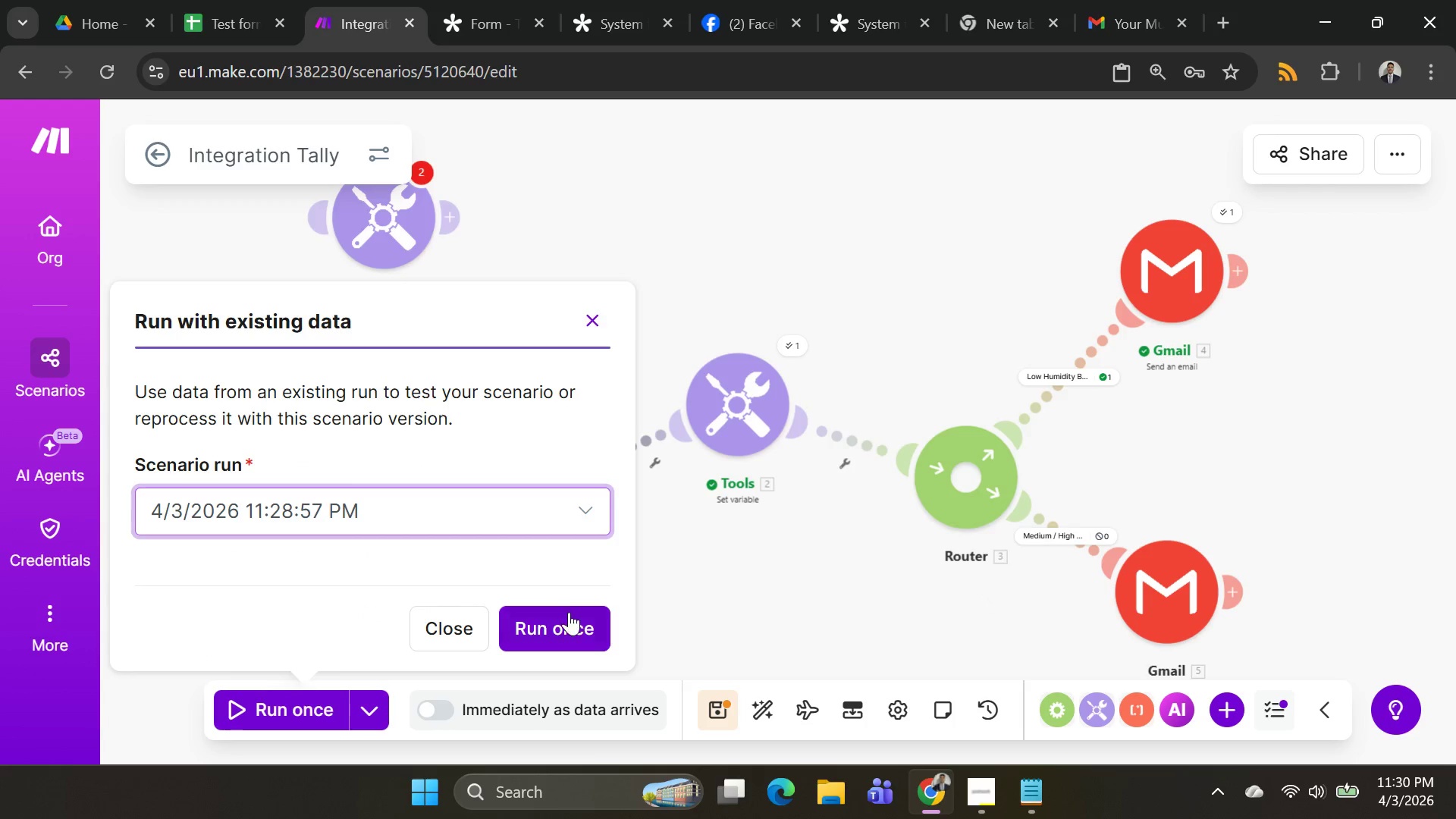 
left_click([569, 612])
 